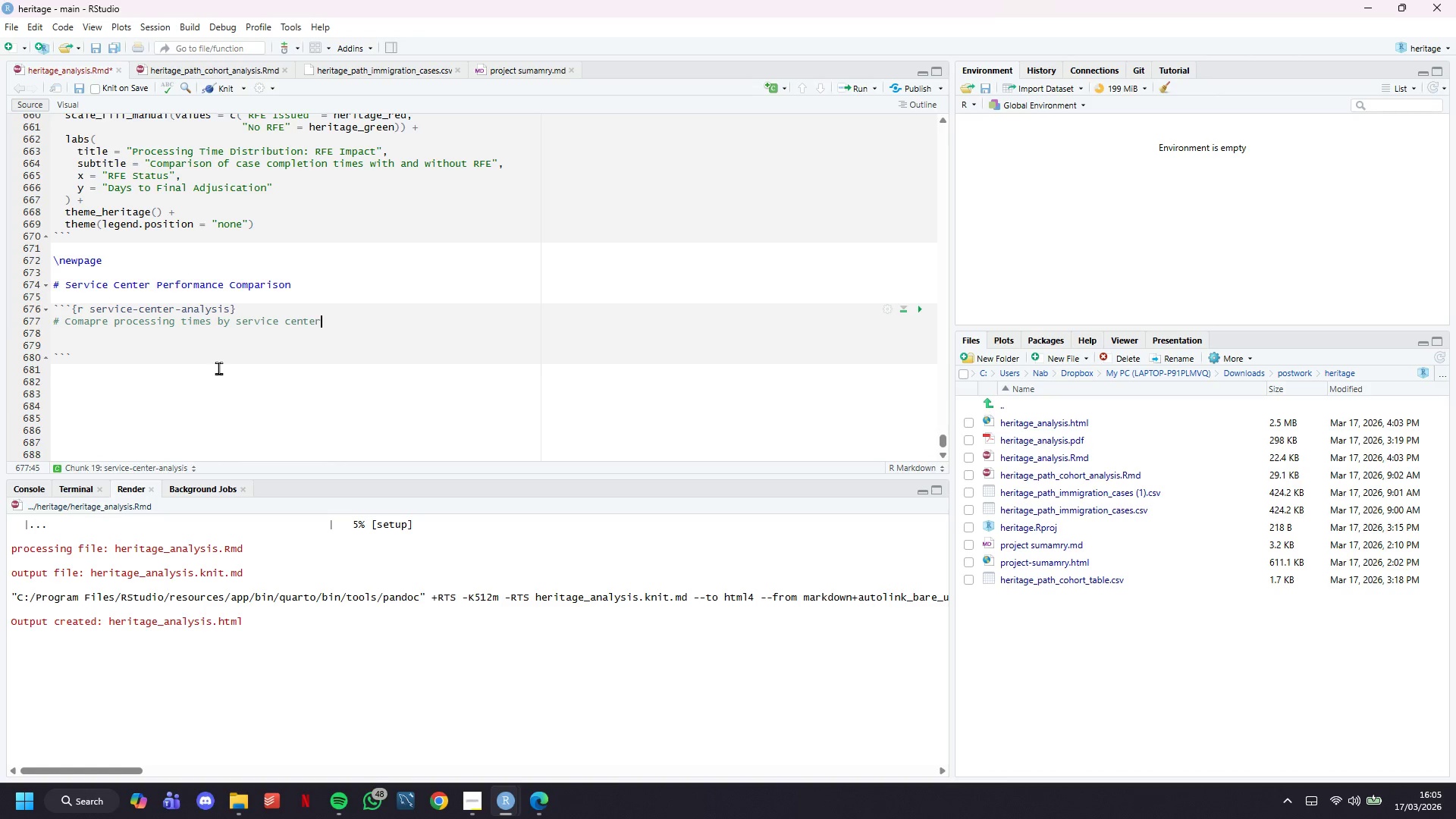 
key(Enter)
 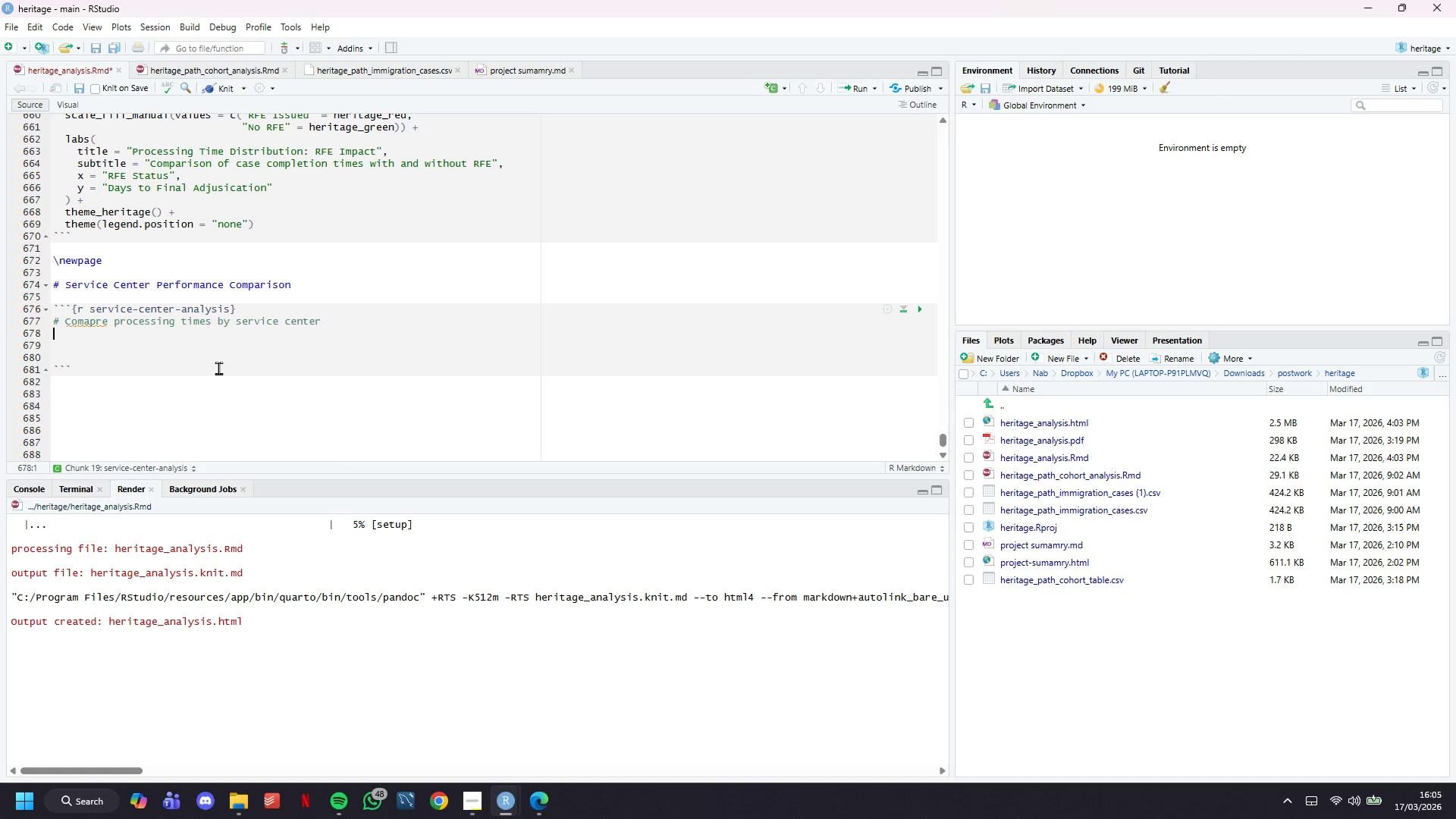 
type(center_performance <- cases %>%)
 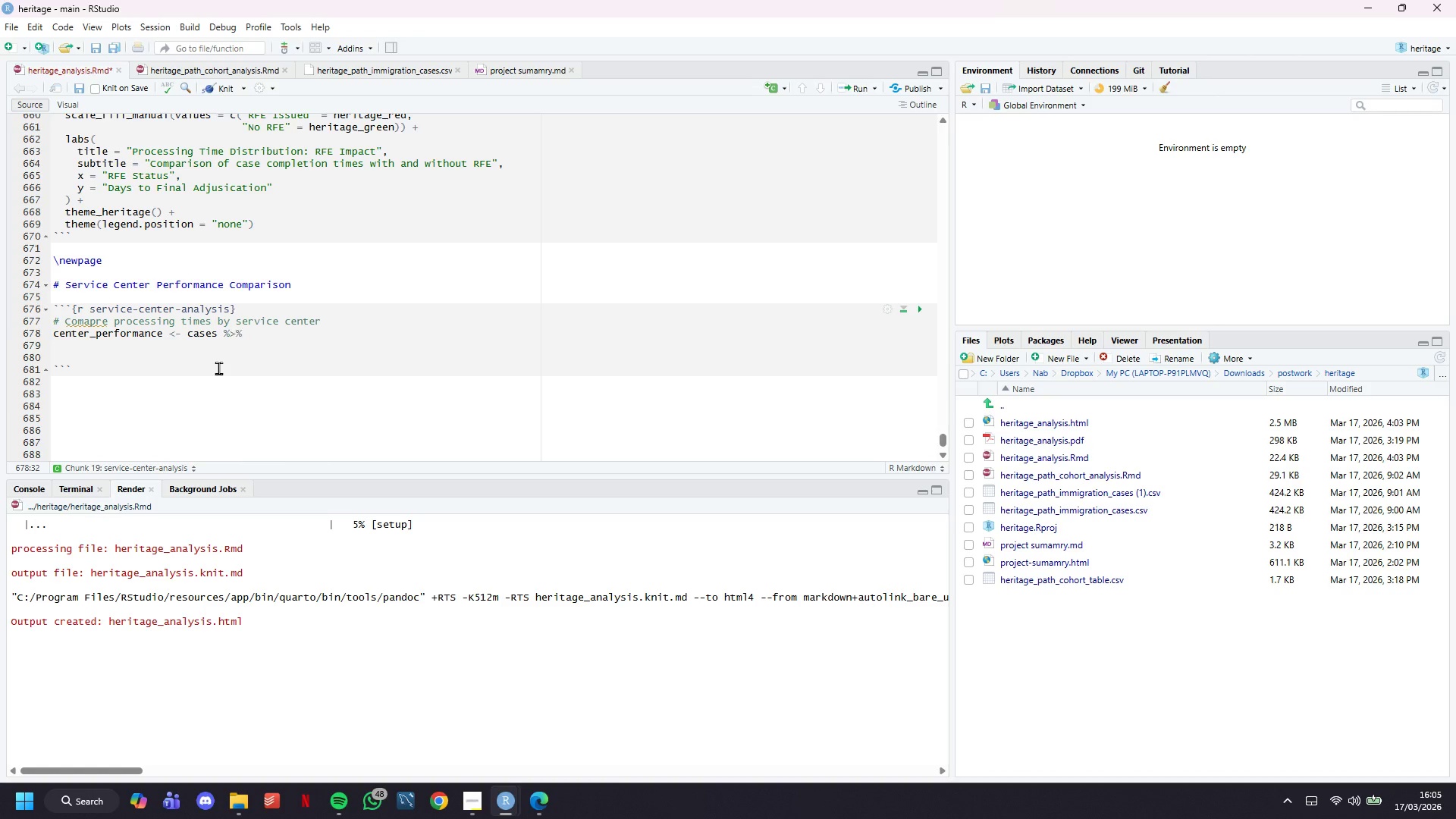 
key(Enter)
 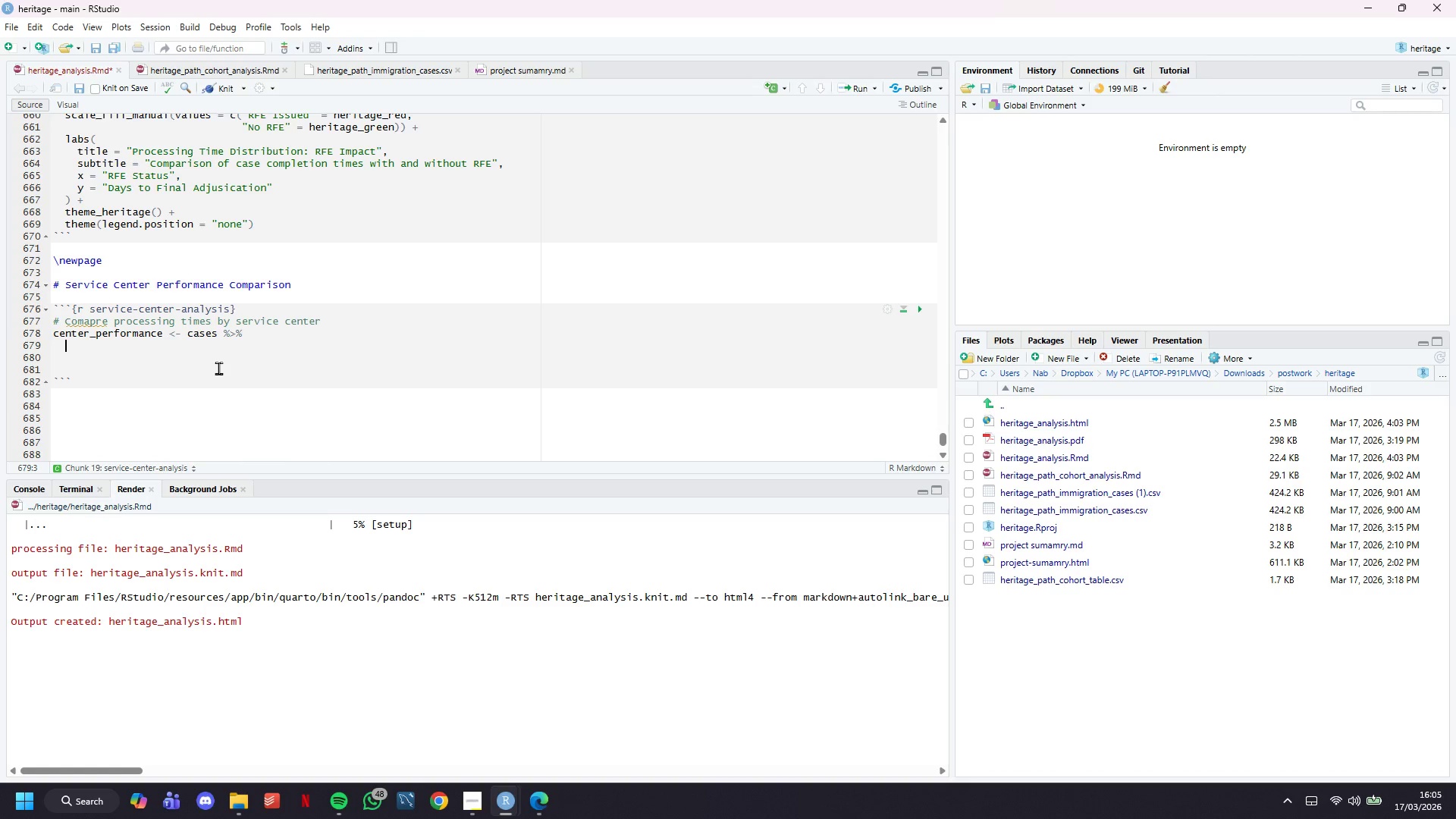 
type(filter(is_o)
key(Backspace)
type(completed)
 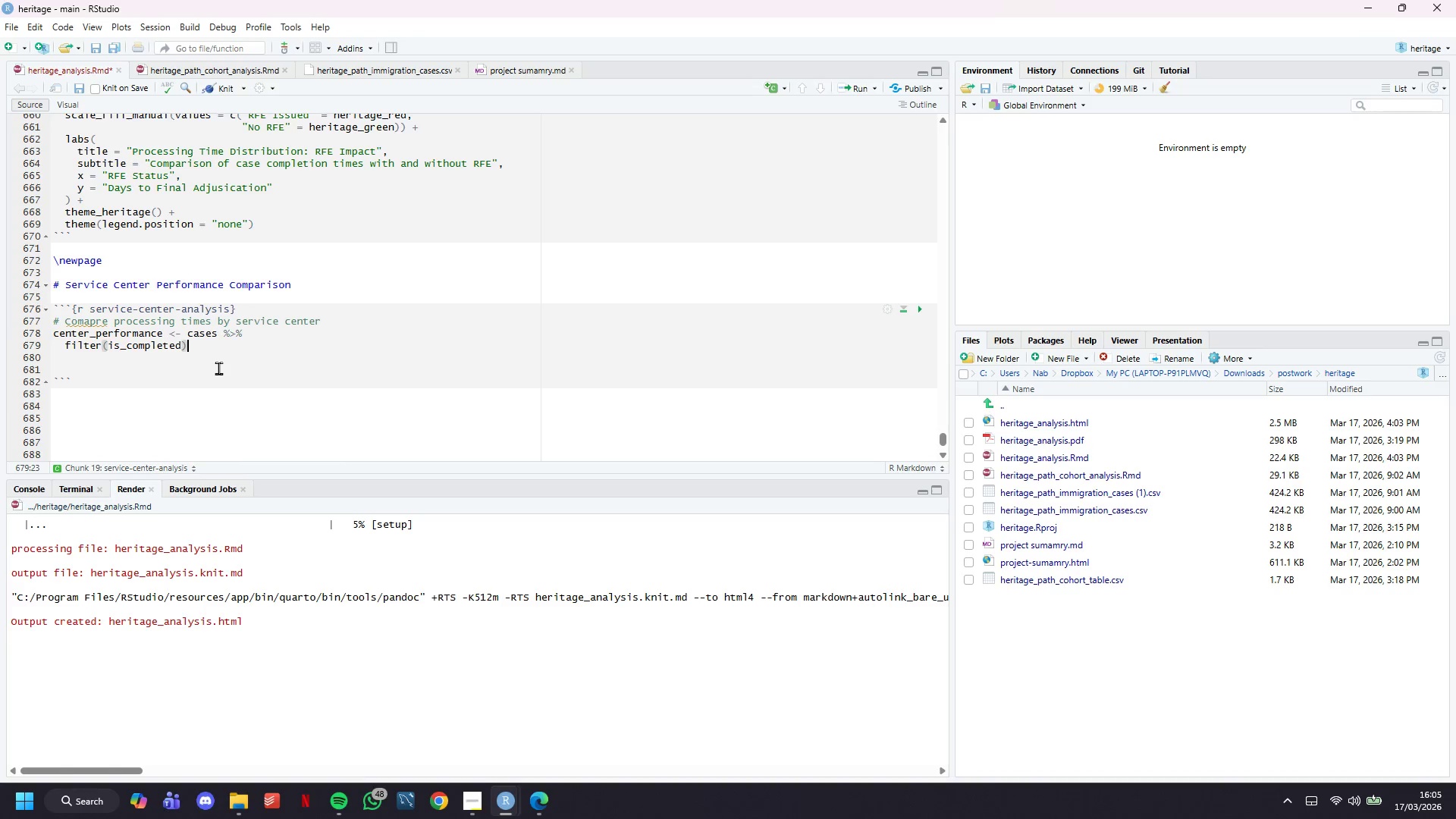 
 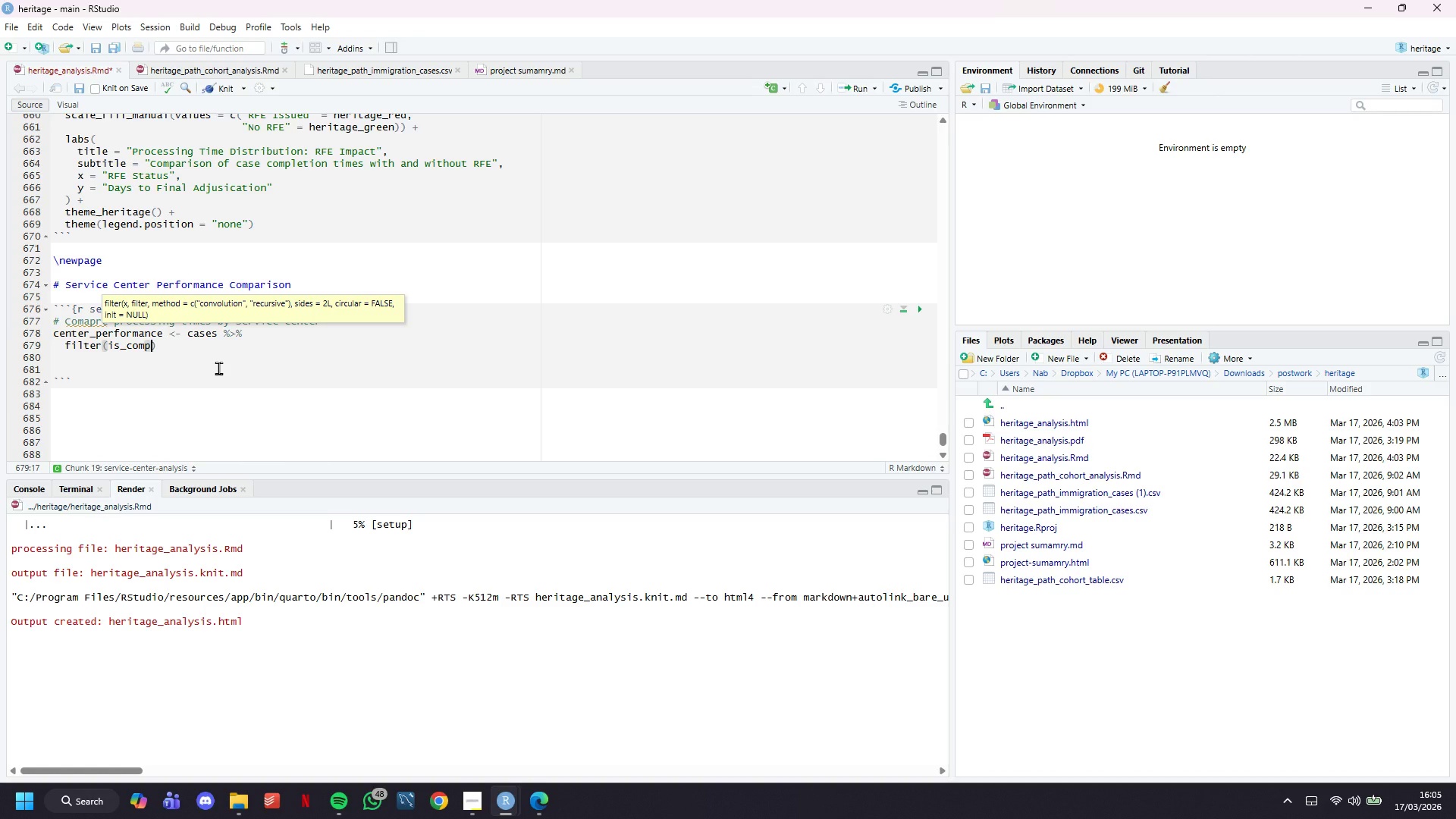 
key(ArrowRight)
 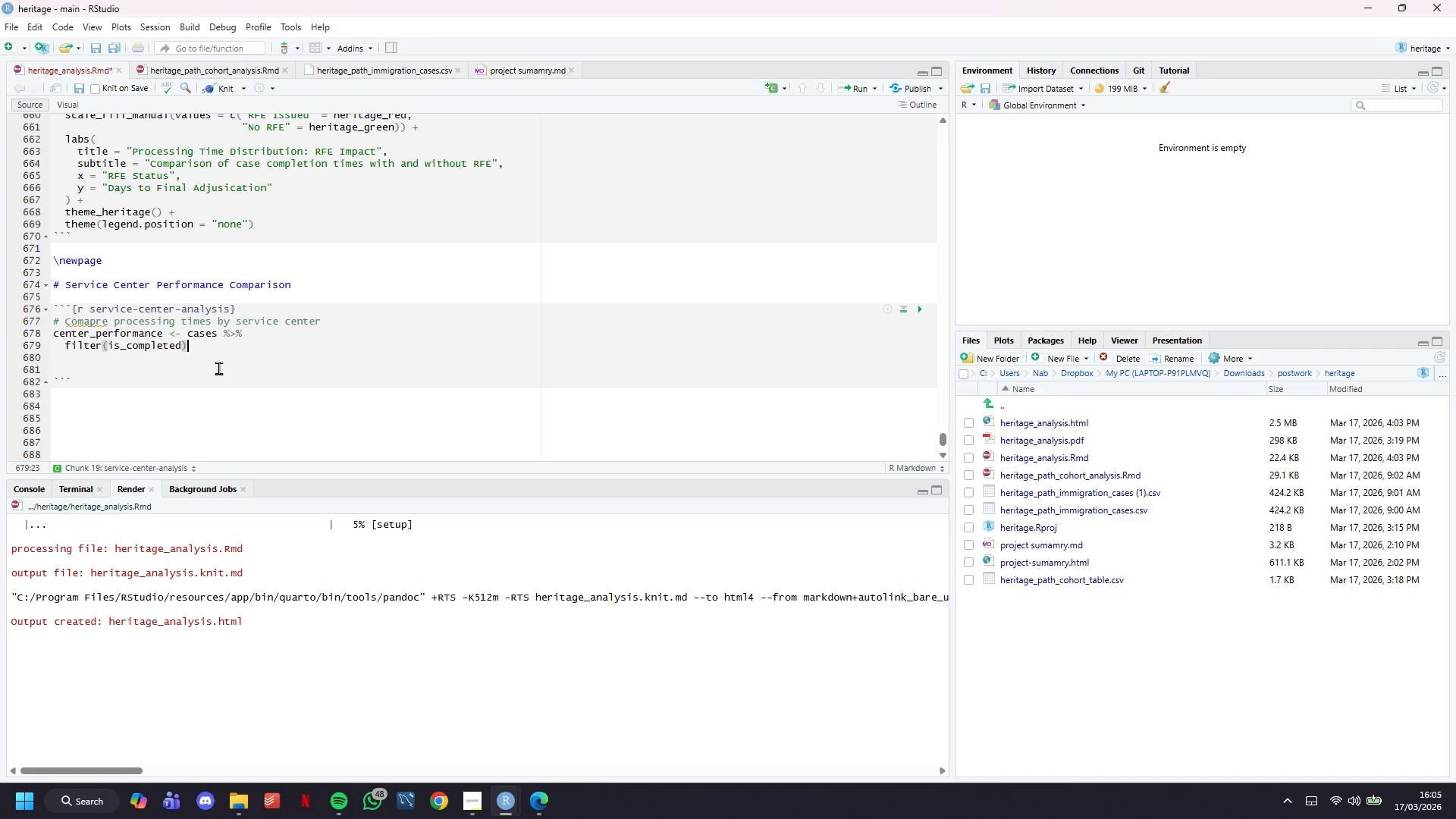 
key(Space)
 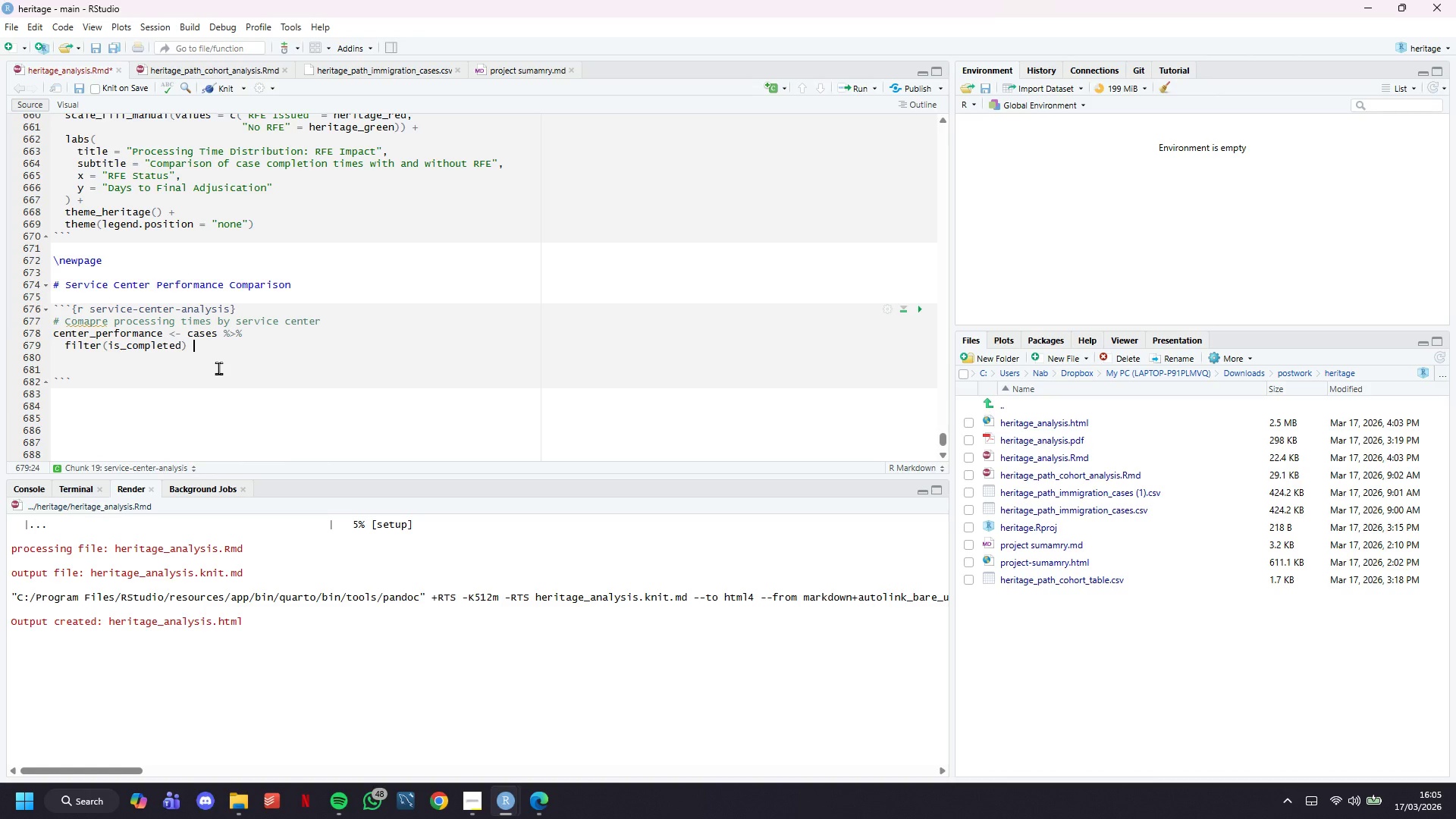 
key(Shift+5)
 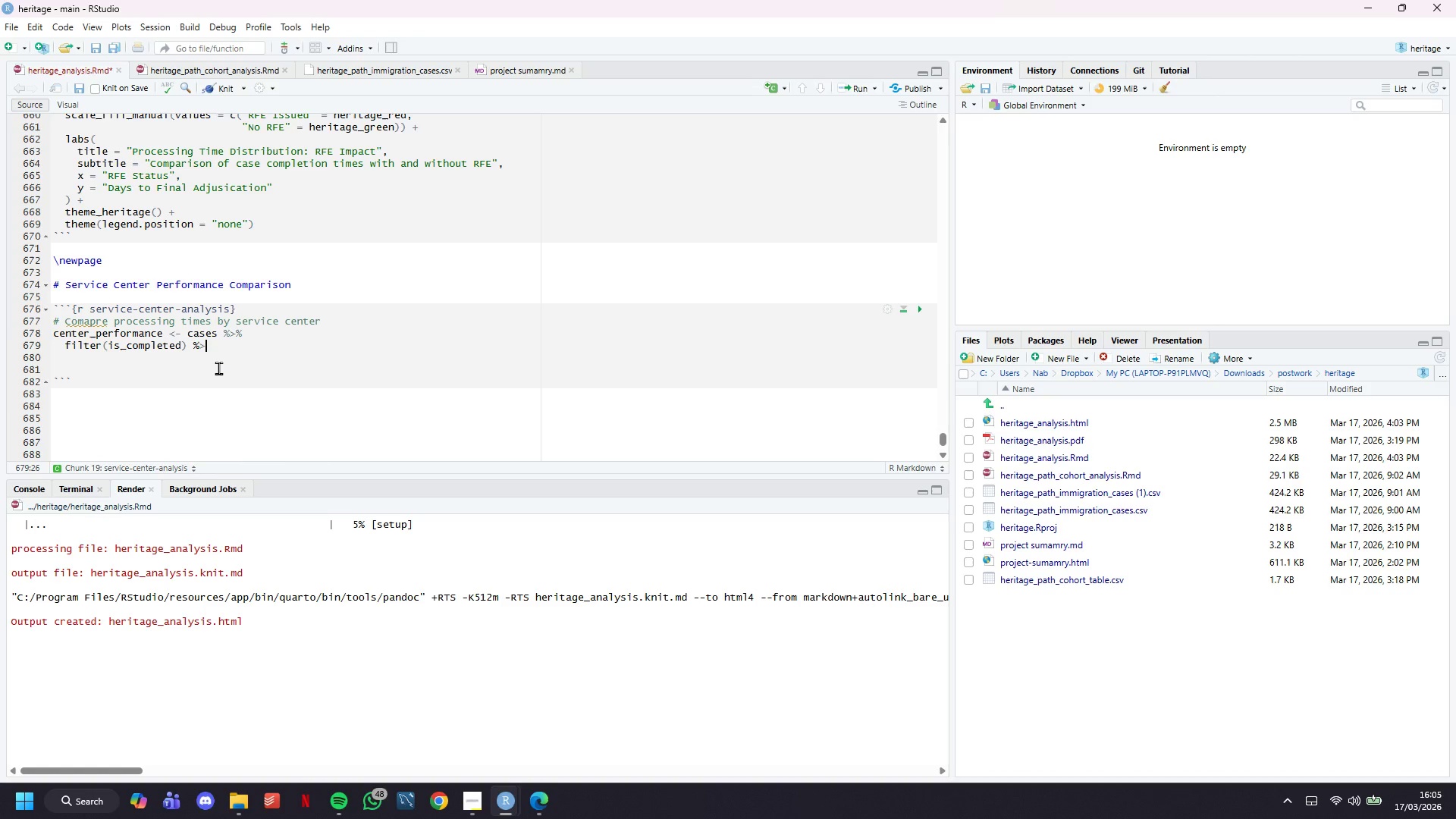 
key(Shift+Period)
 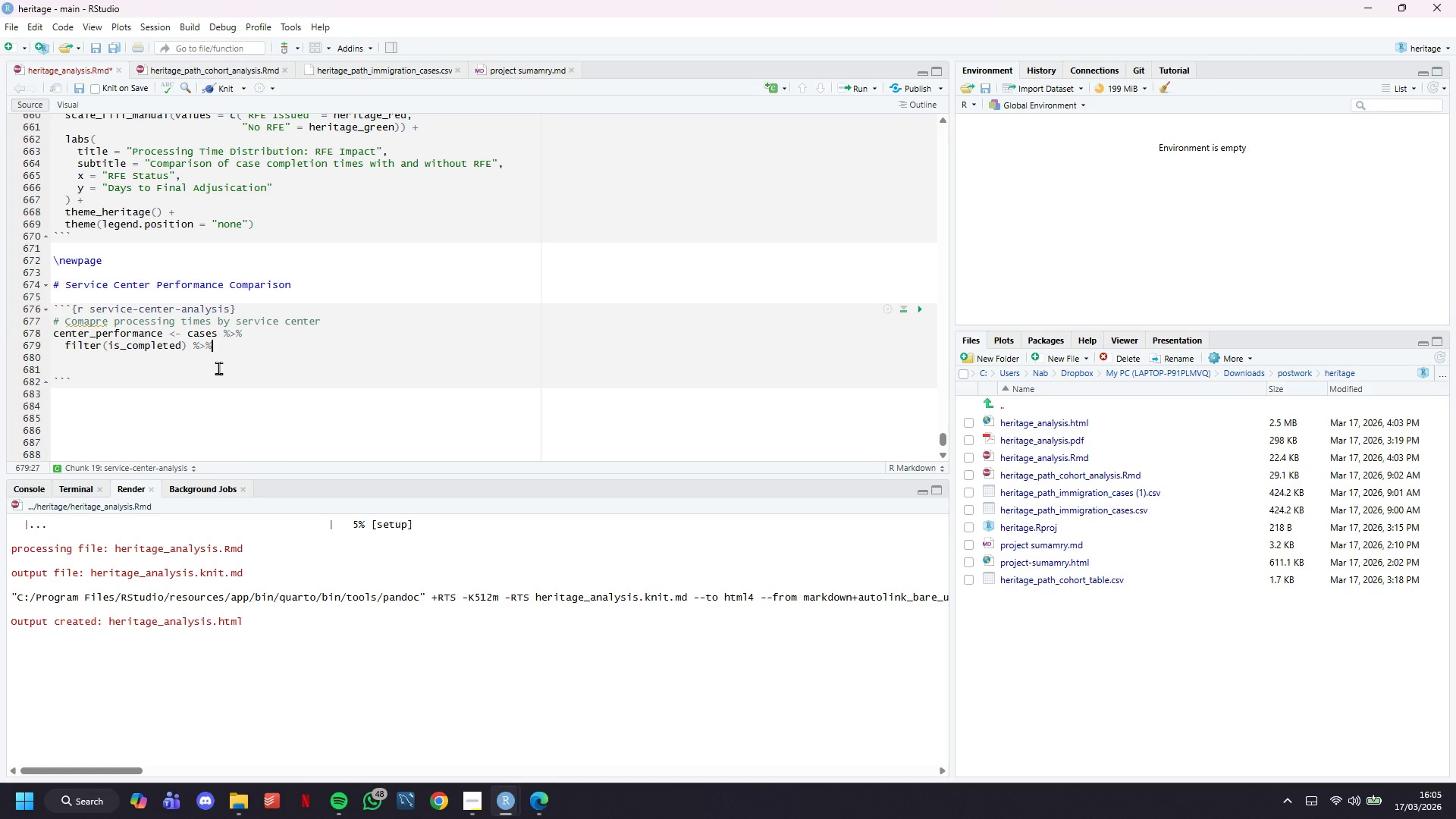 
key(Shift+5)
 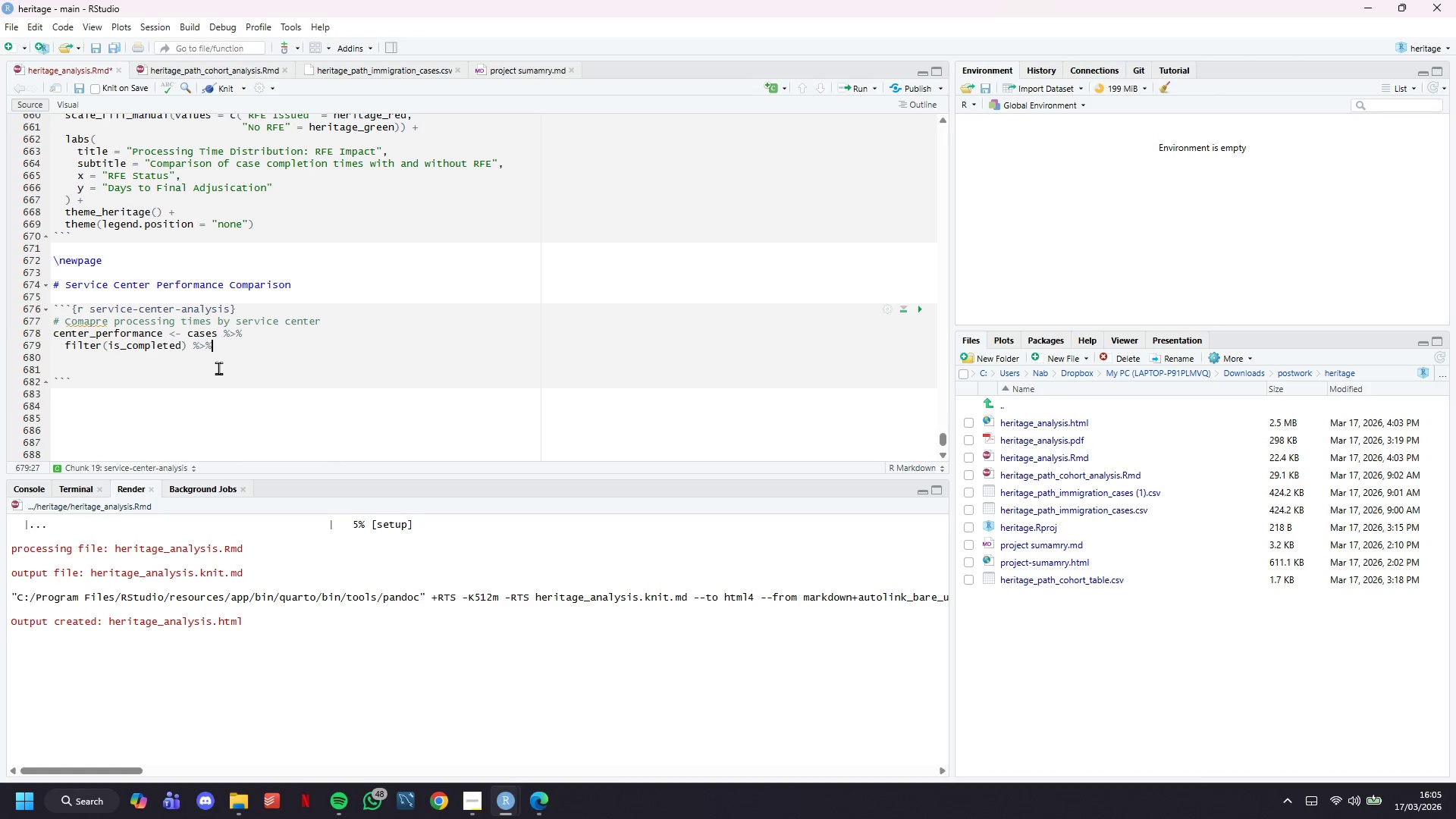 
key(Enter)
 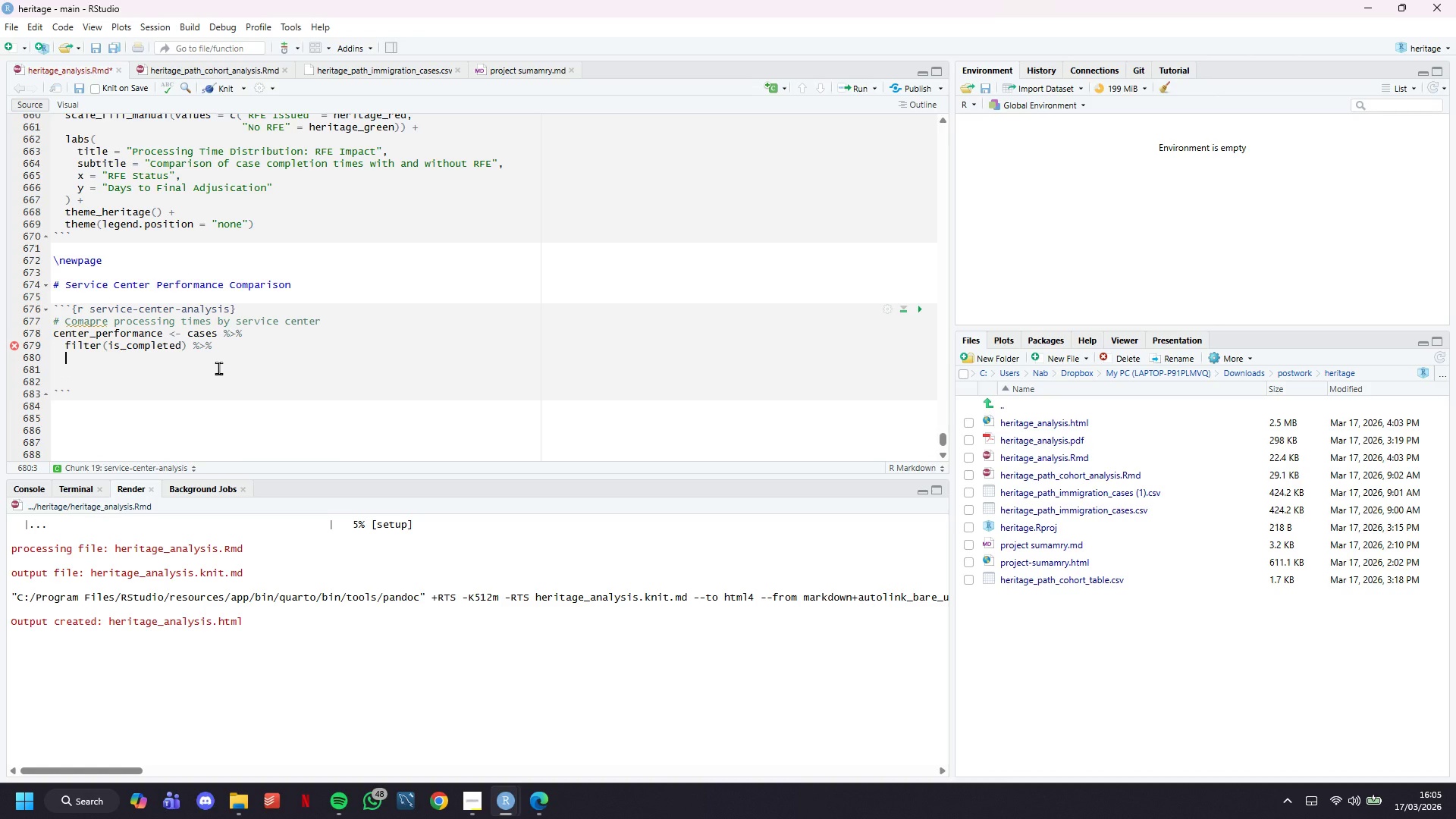 
type(group_by(ser)
key(Backspace)
type(rvice_center)
 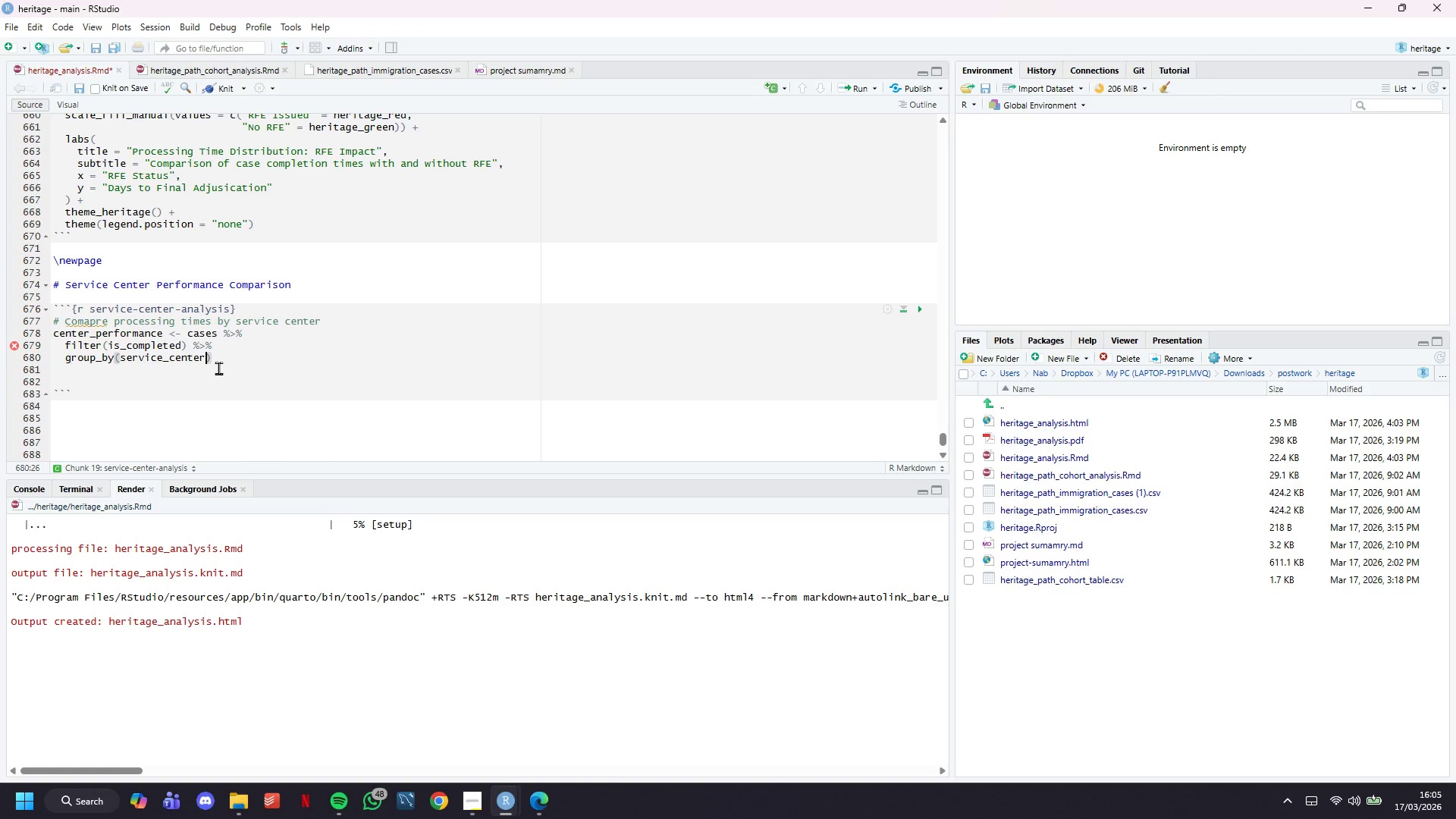 
key(ArrowRight)
 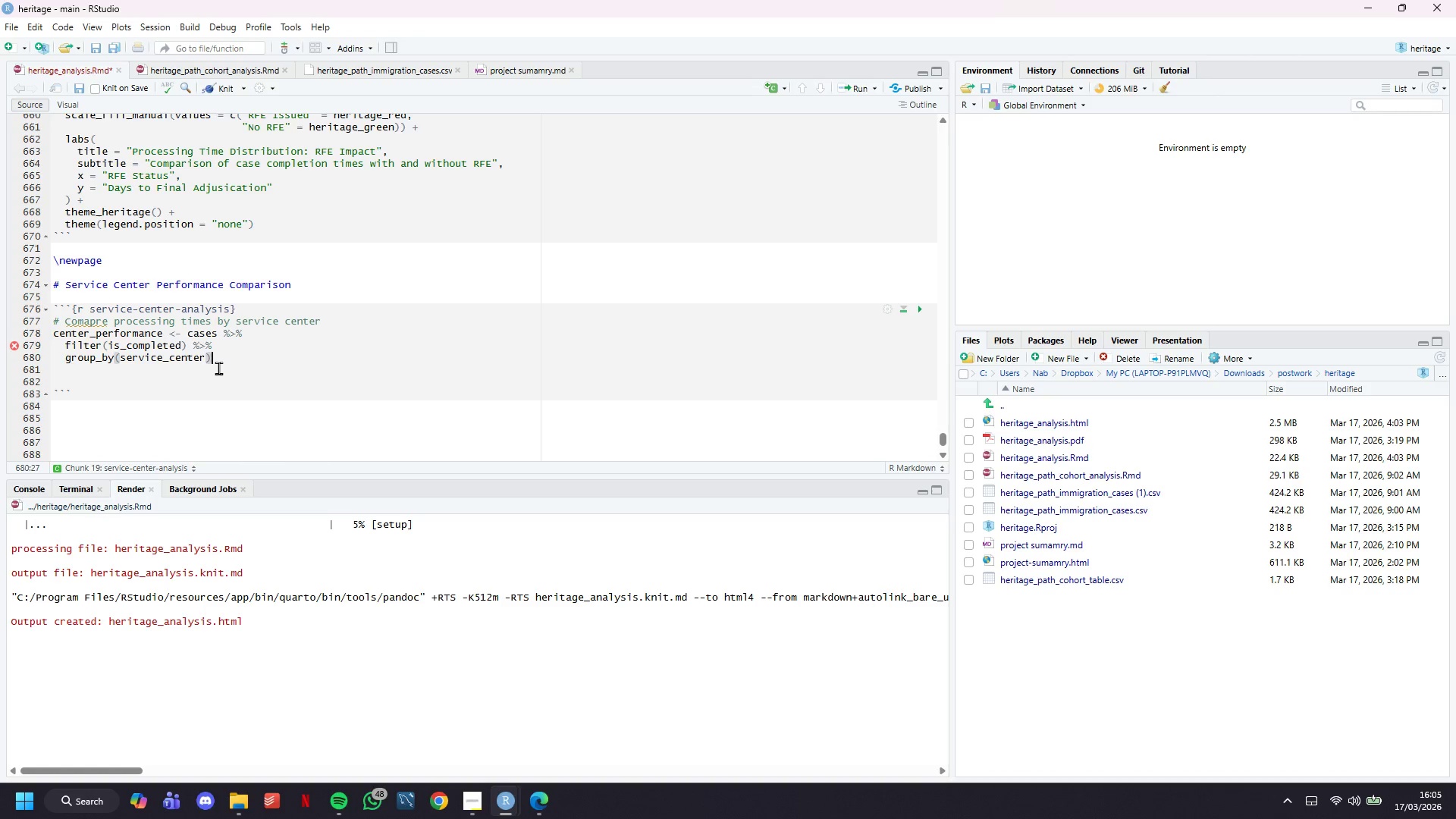 
key(Space)
 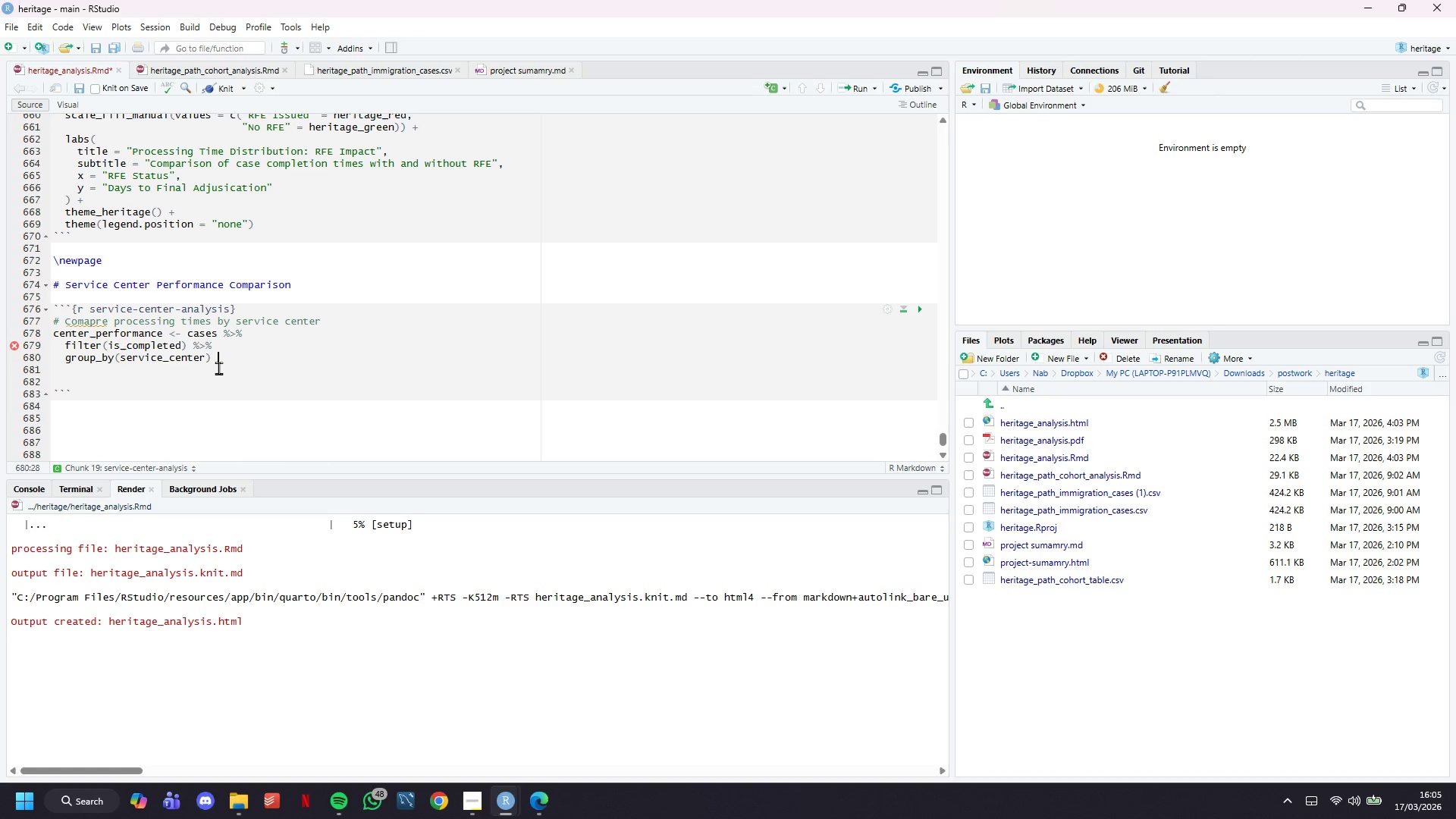 
key(Shift+5)
 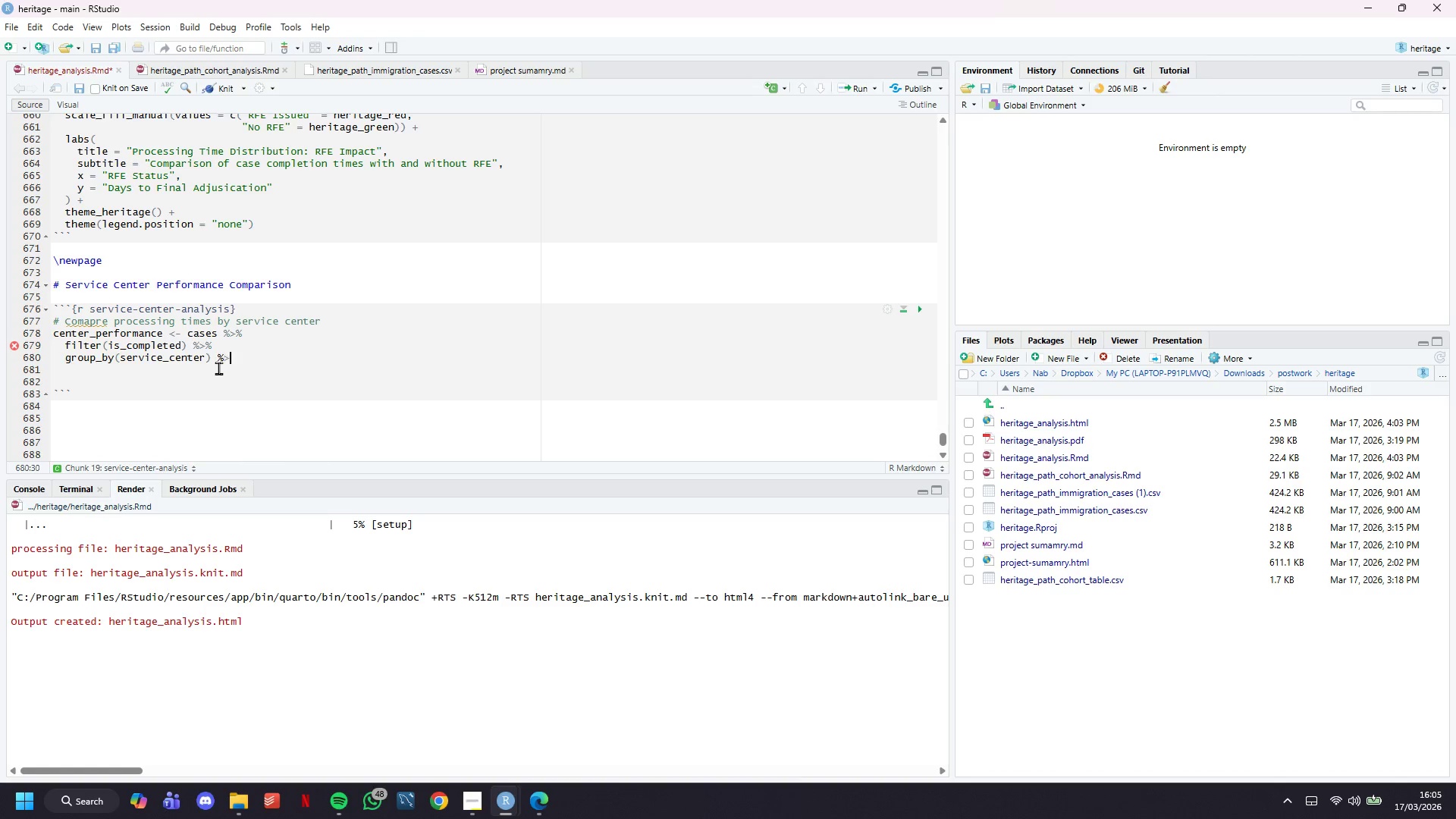 
key(Shift+Period)
 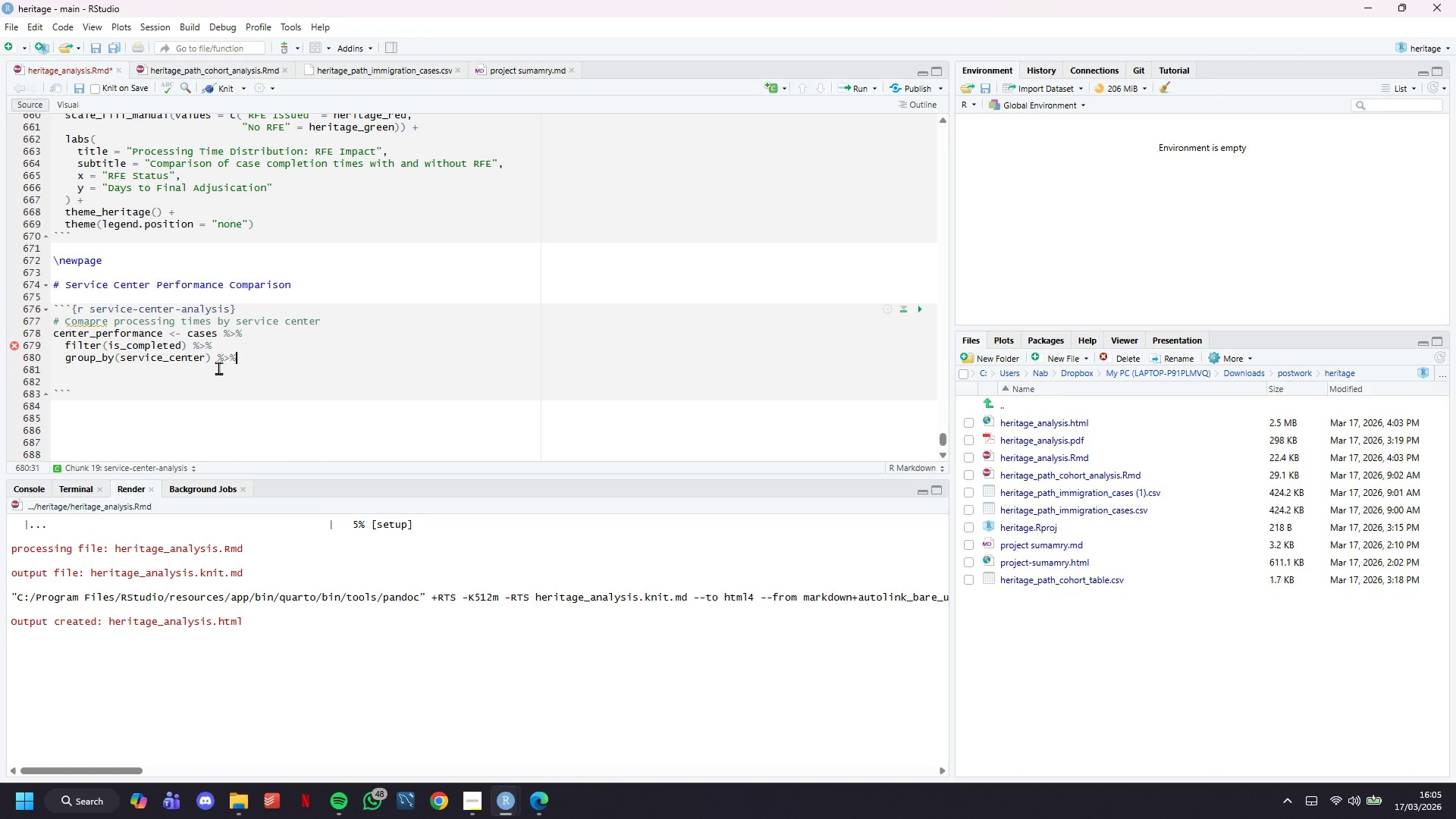 
key(Shift+5)
 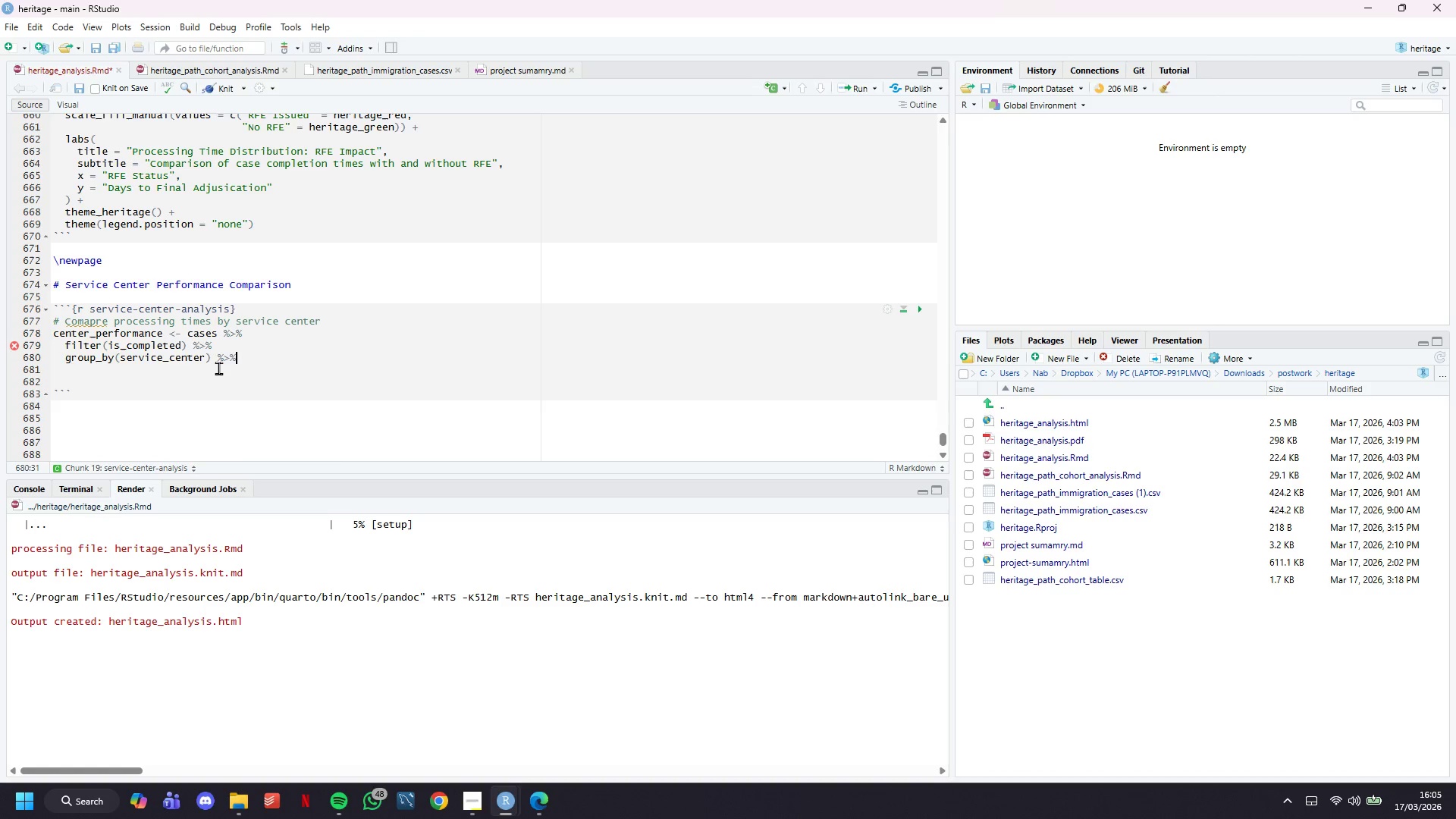 
key(Enter)
 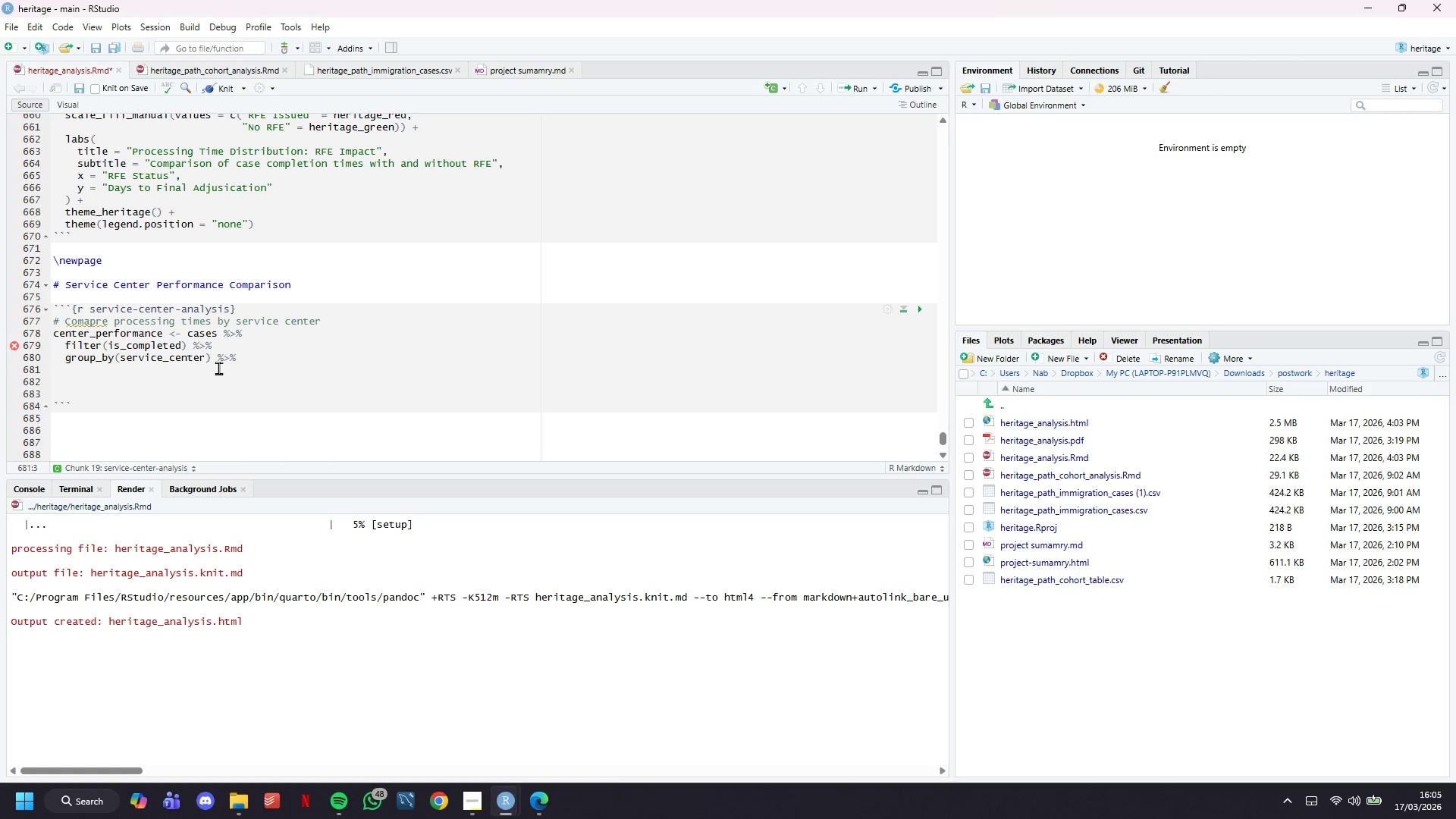 
type(sumamrise()
 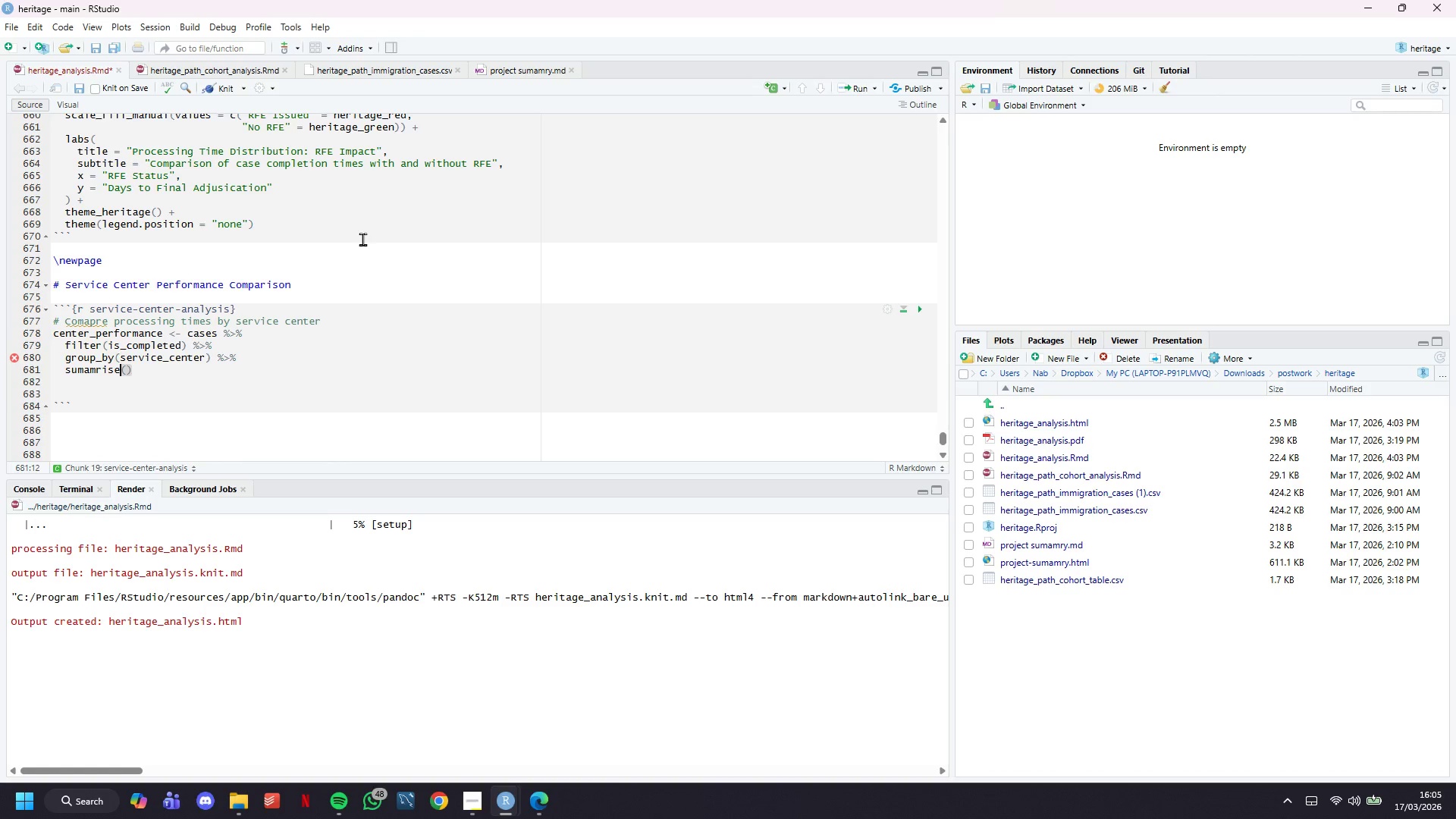 
 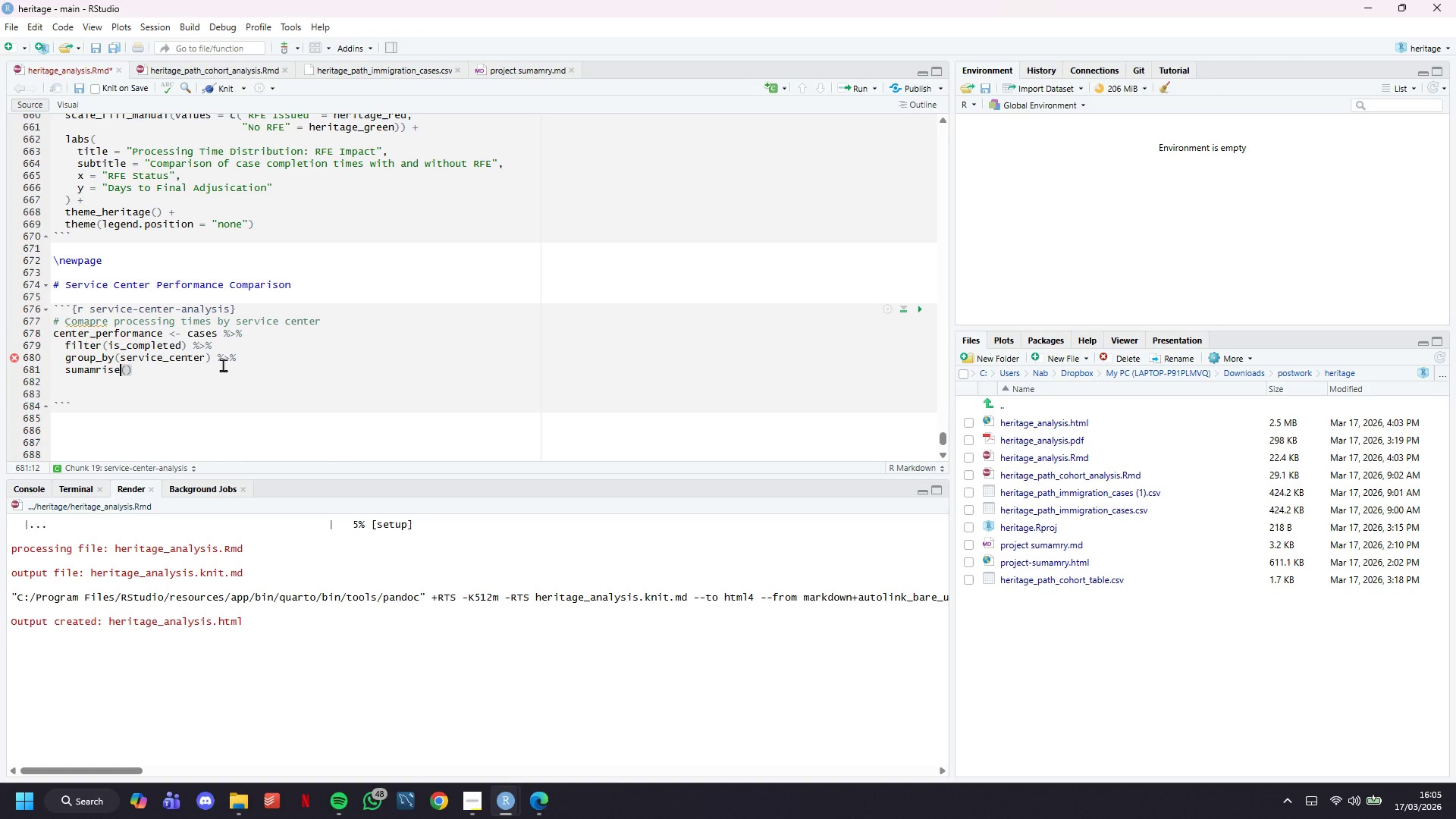 
key(ArrowLeft)
 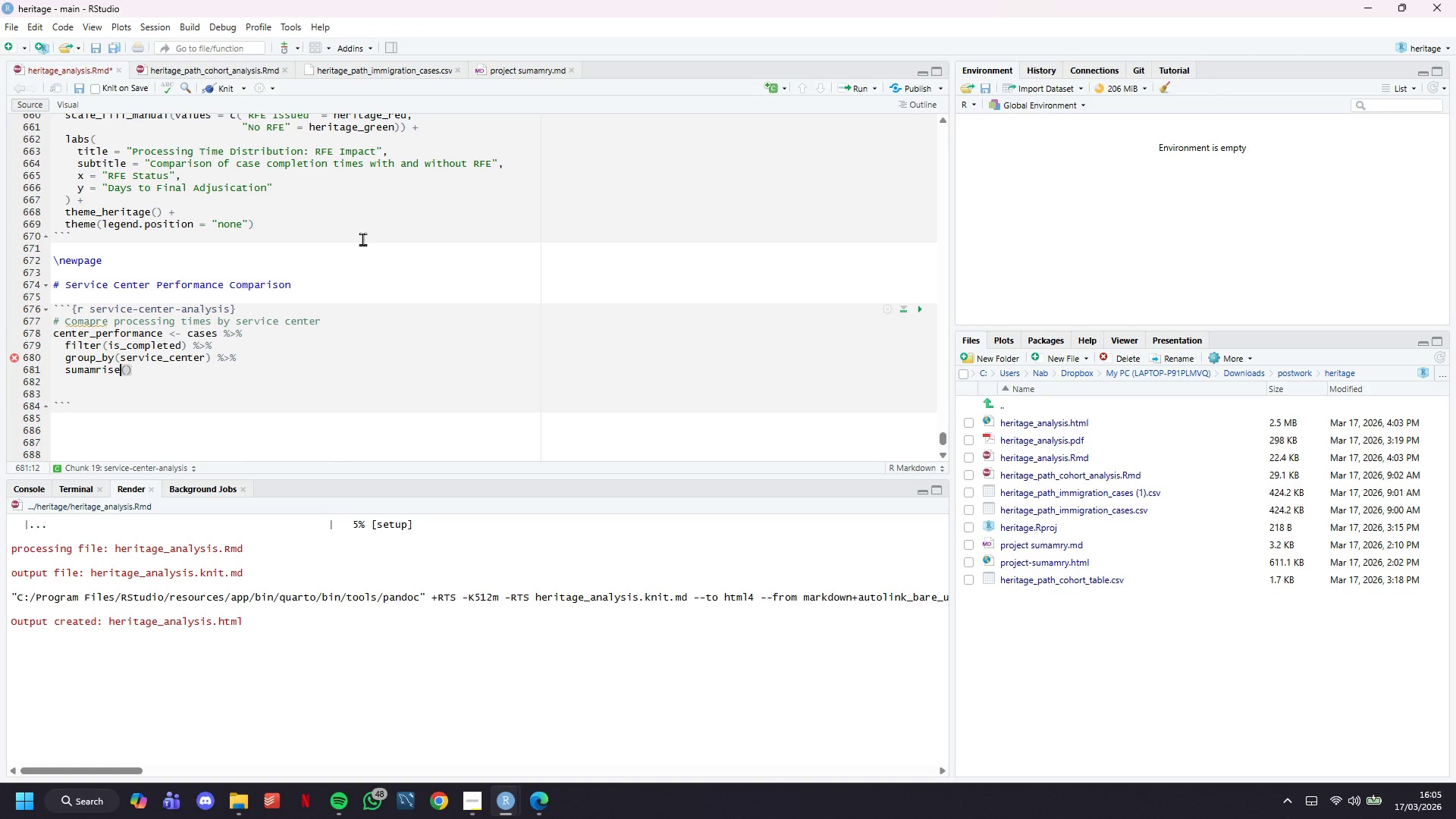 
key(ArrowLeft)
 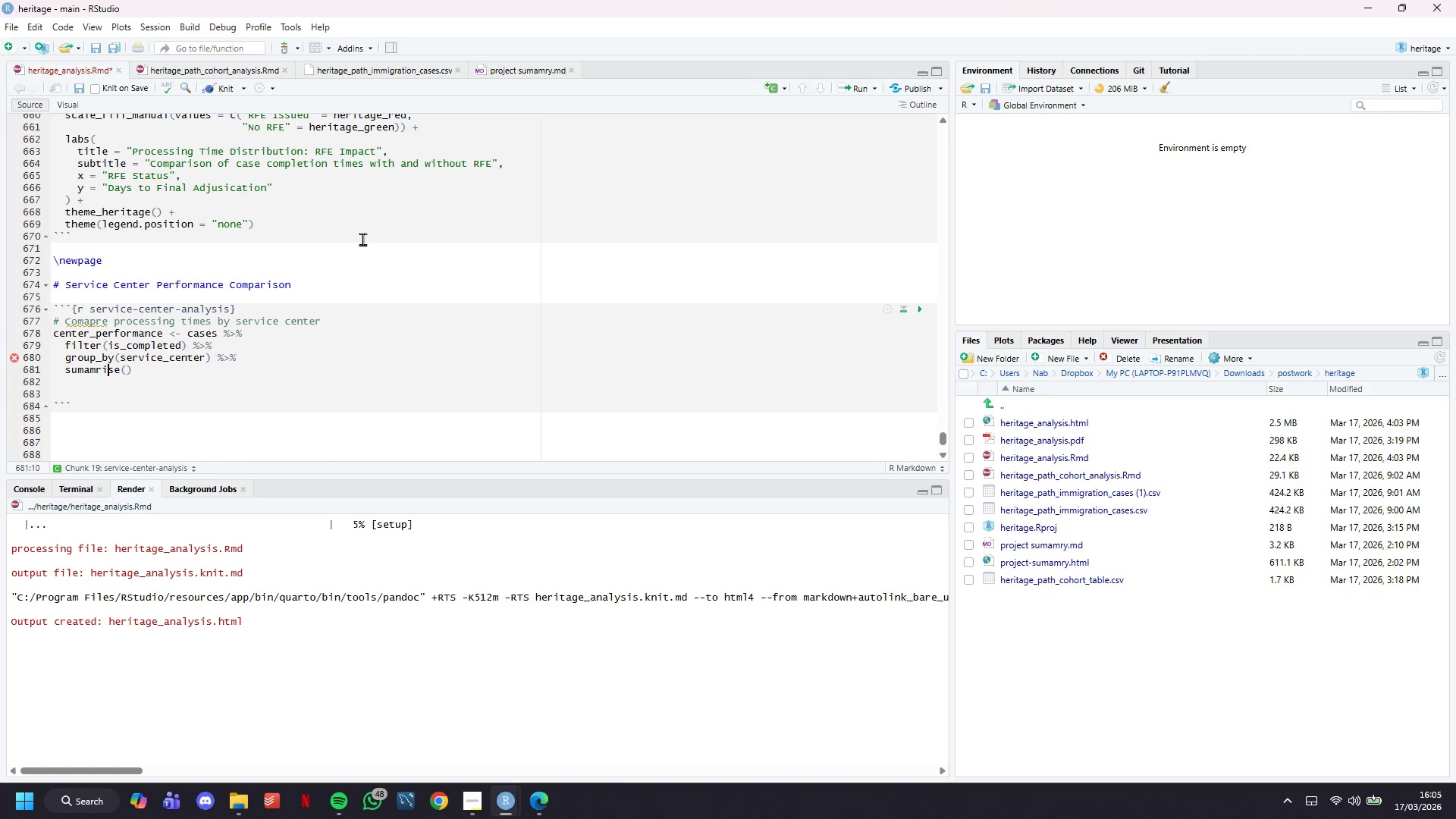 
key(ArrowLeft)
 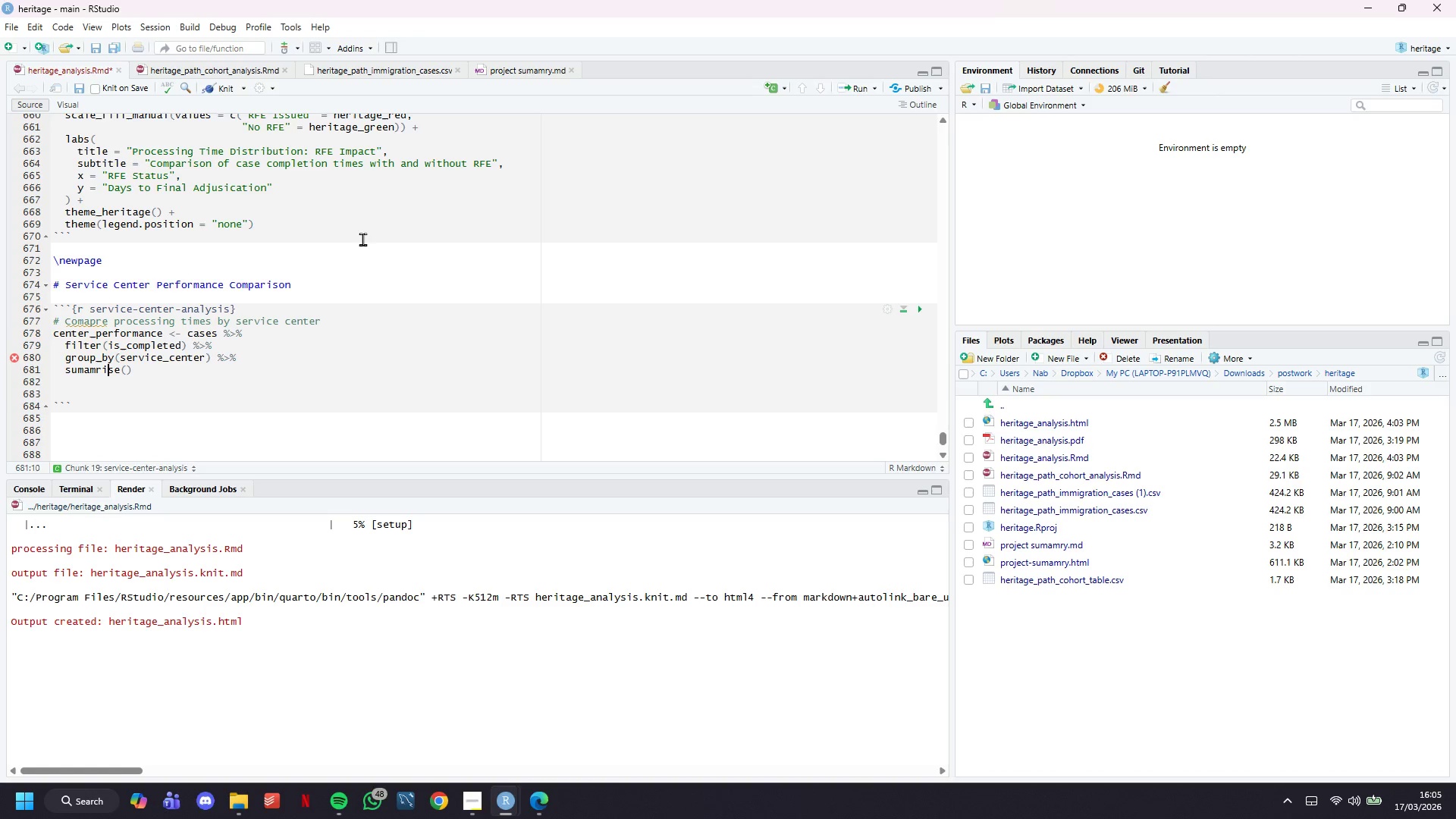 
key(ArrowLeft)
 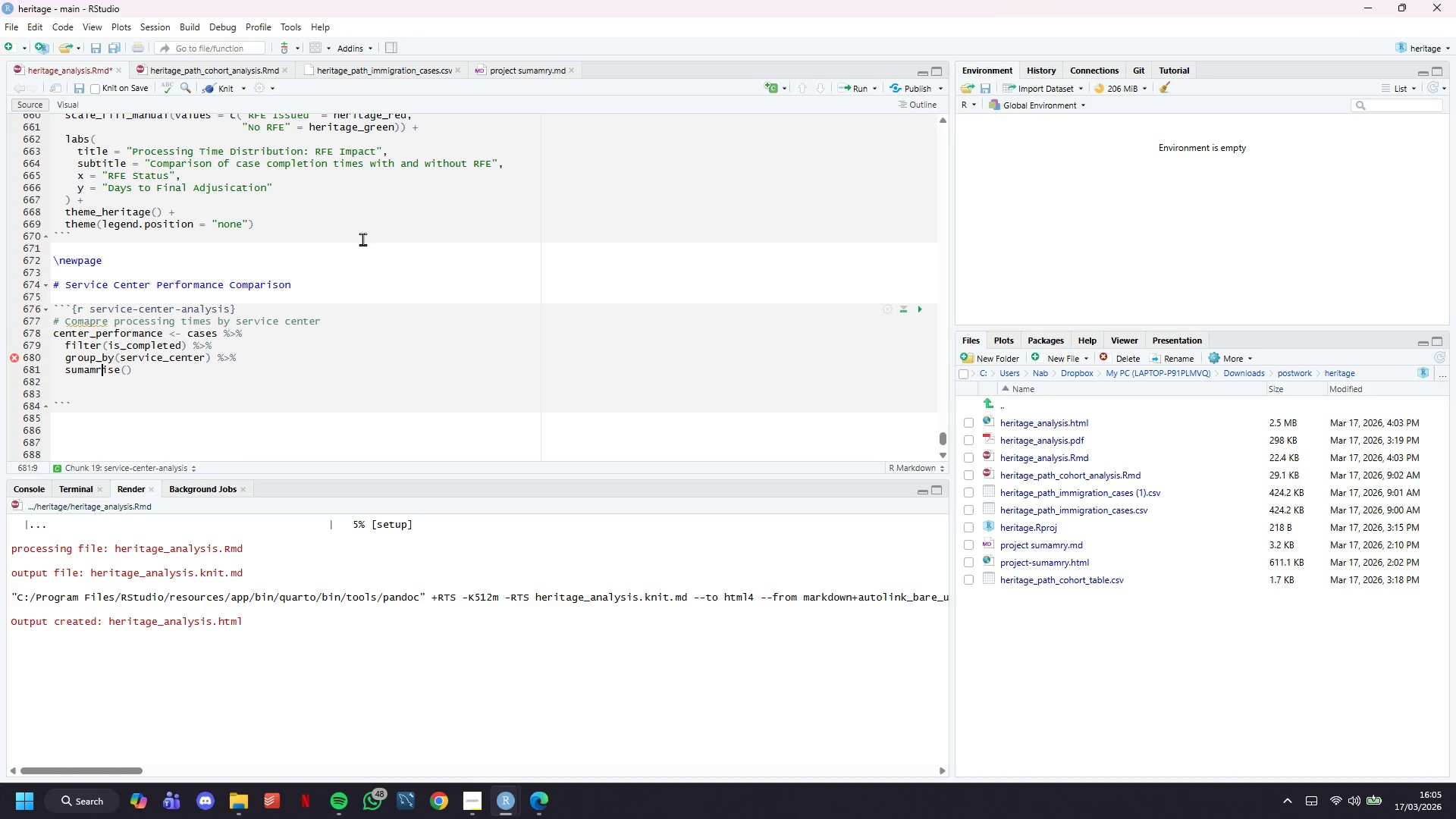 
key(ArrowLeft)
 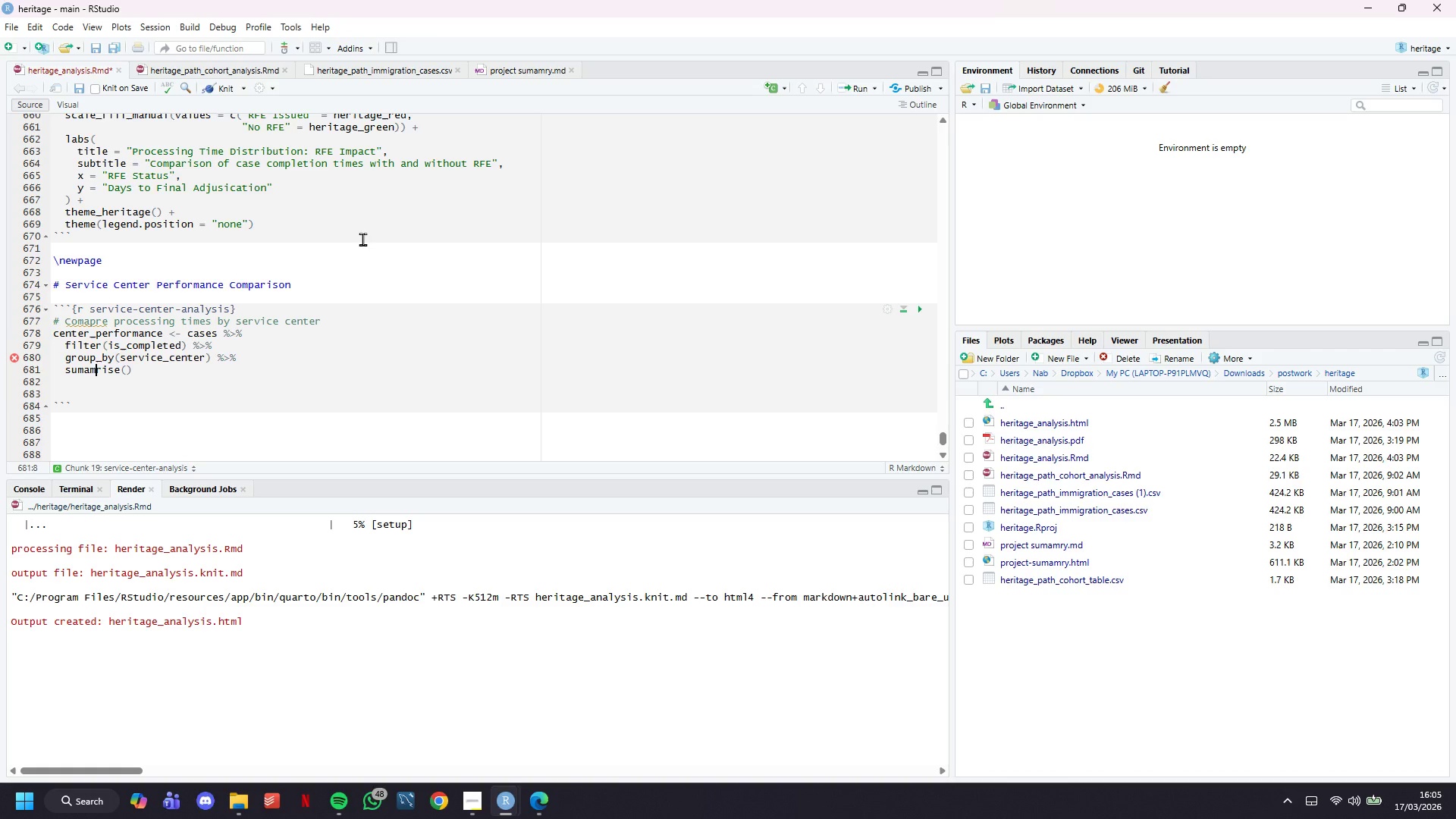 
key(ArrowLeft)
 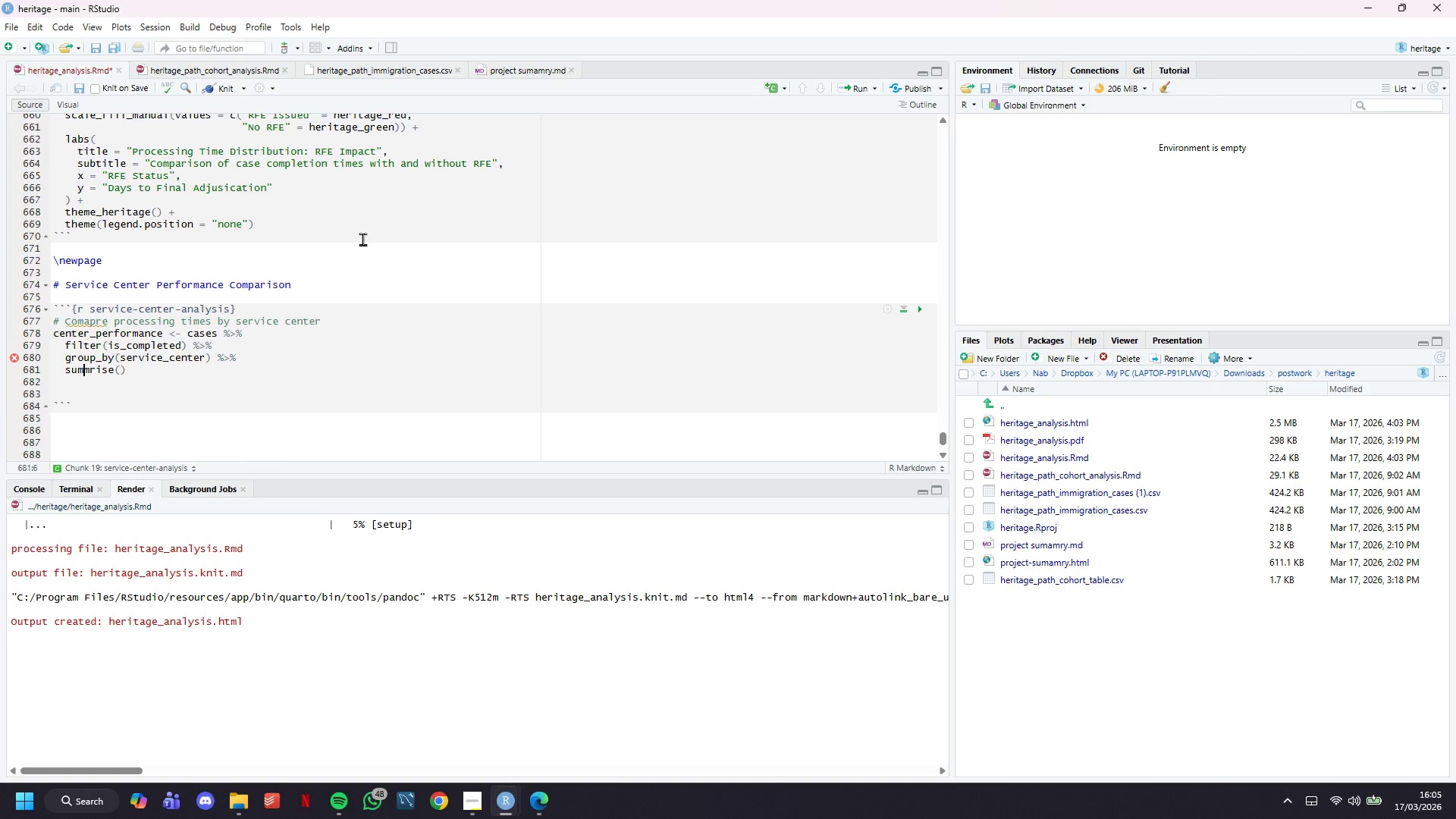 
key(Backspace)
 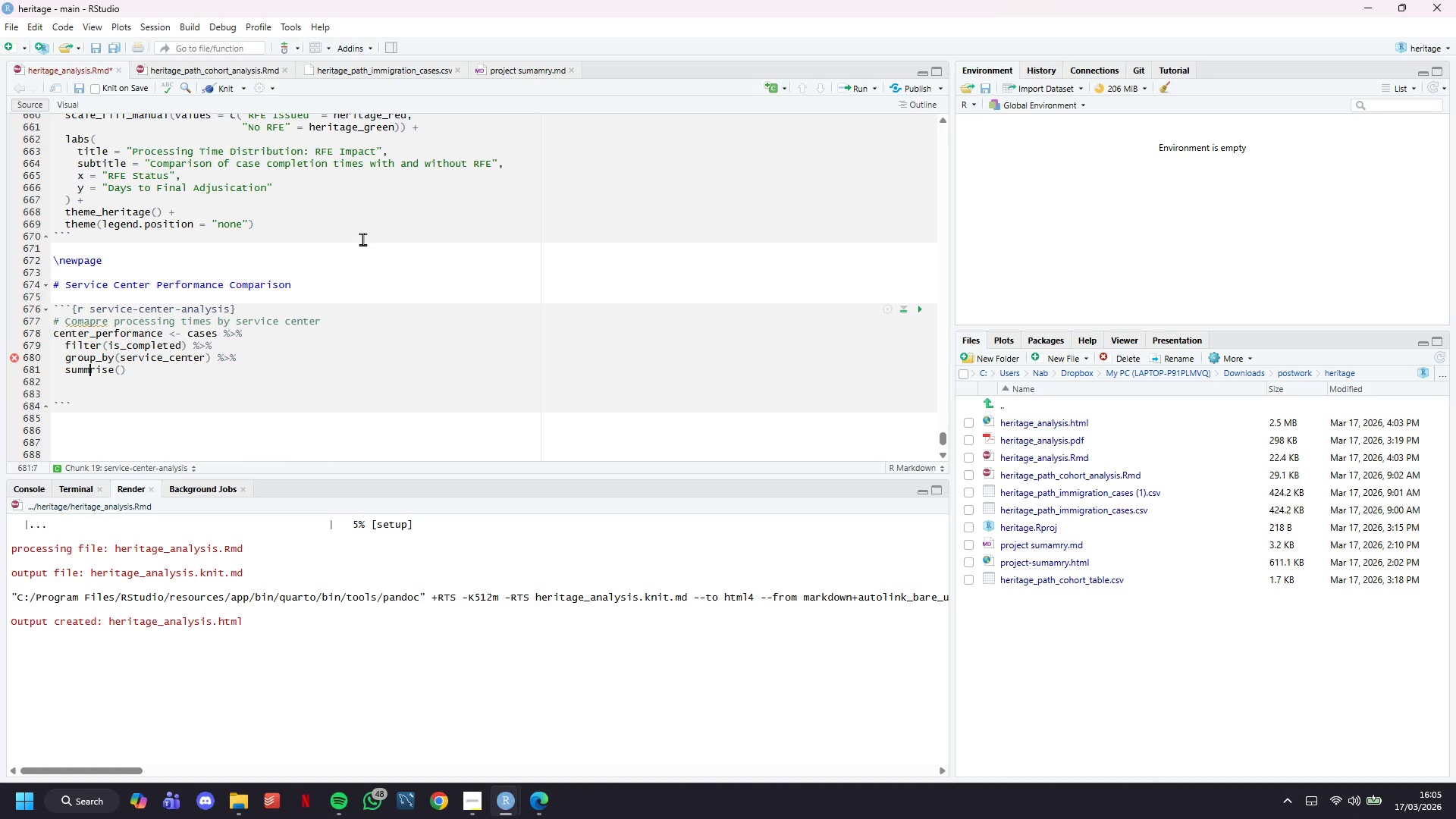 
key(ArrowRight)
 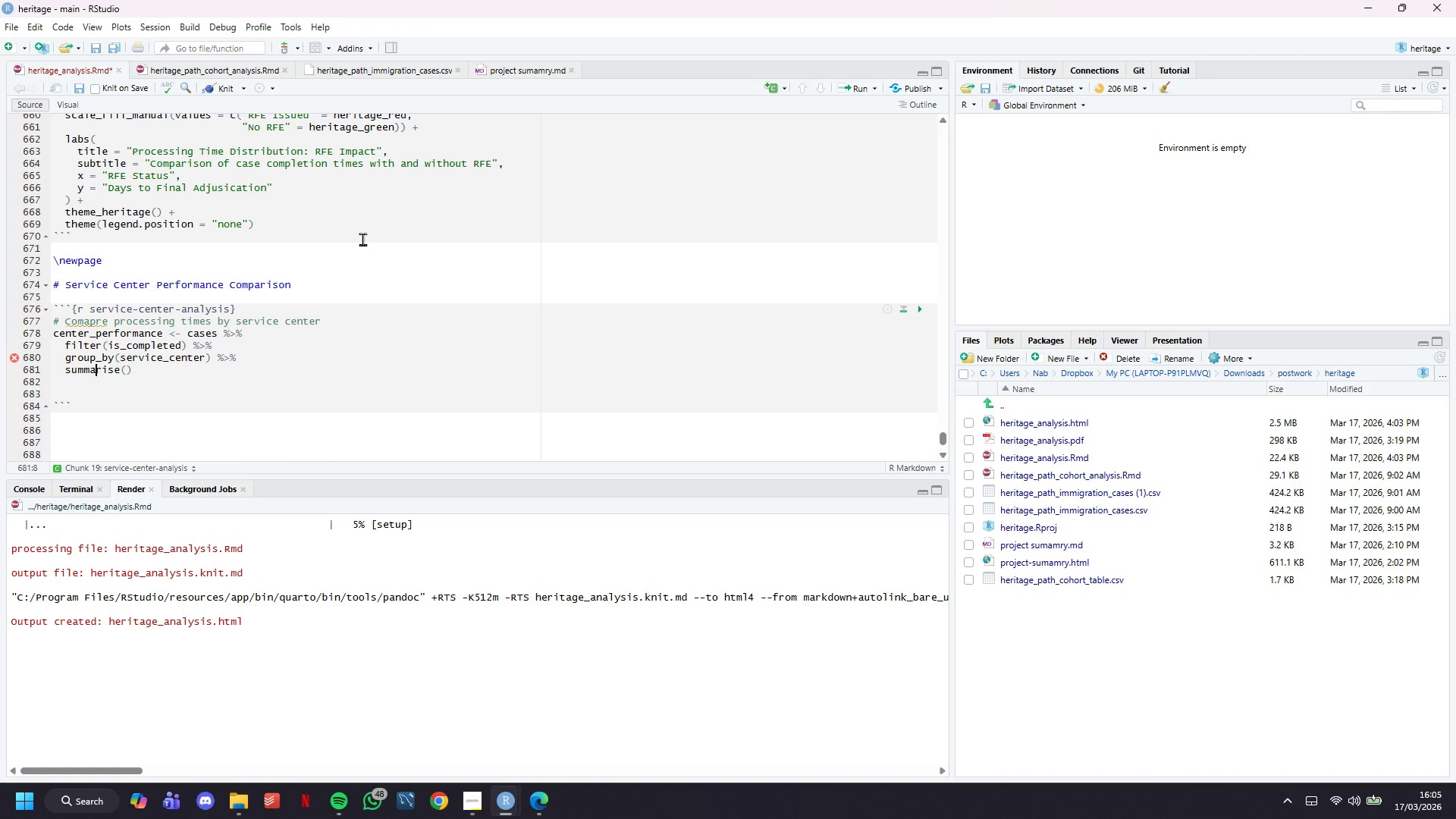 
key(A)
 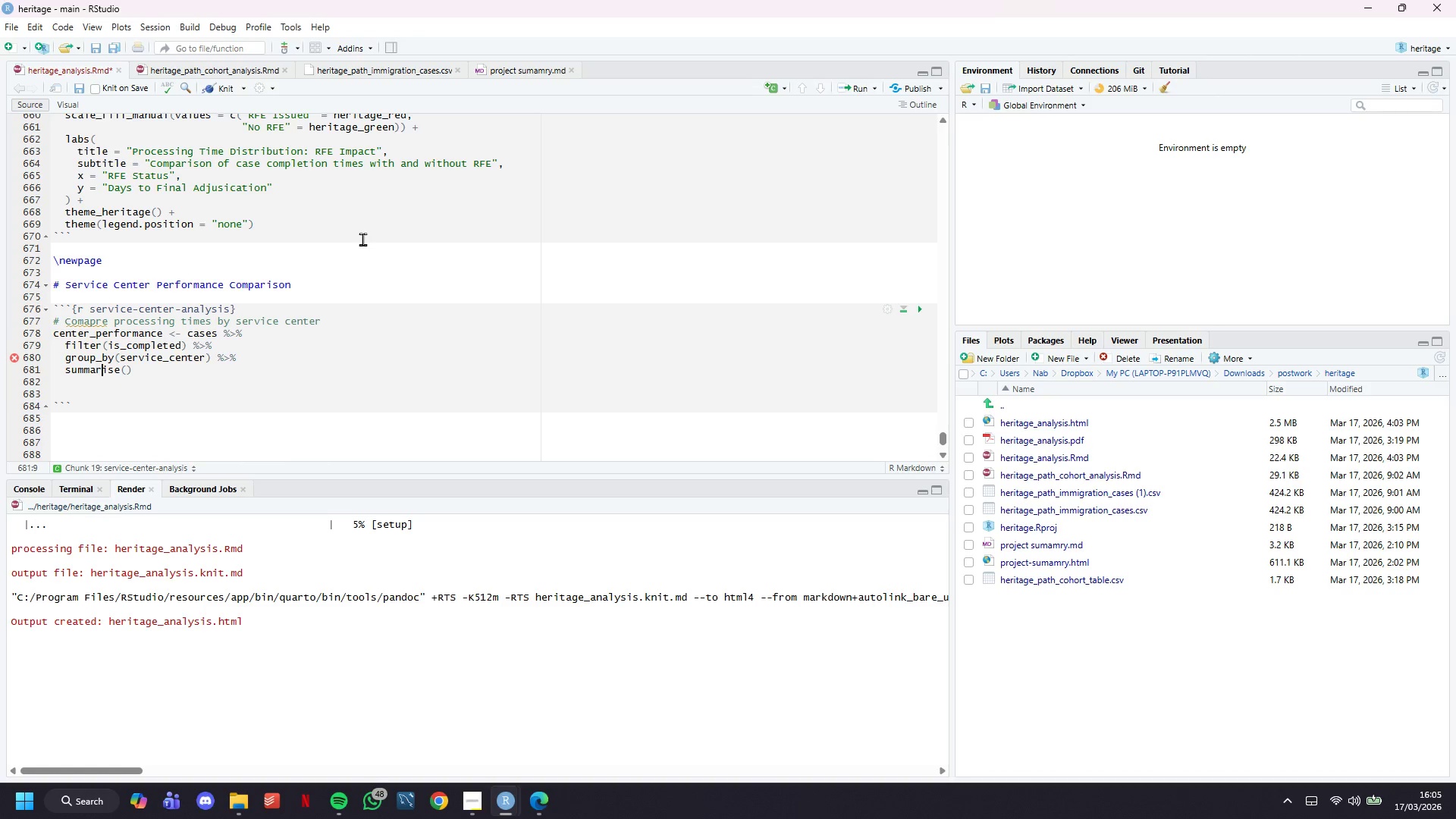 
hold_key(key=ArrowRight, duration=0.59)
 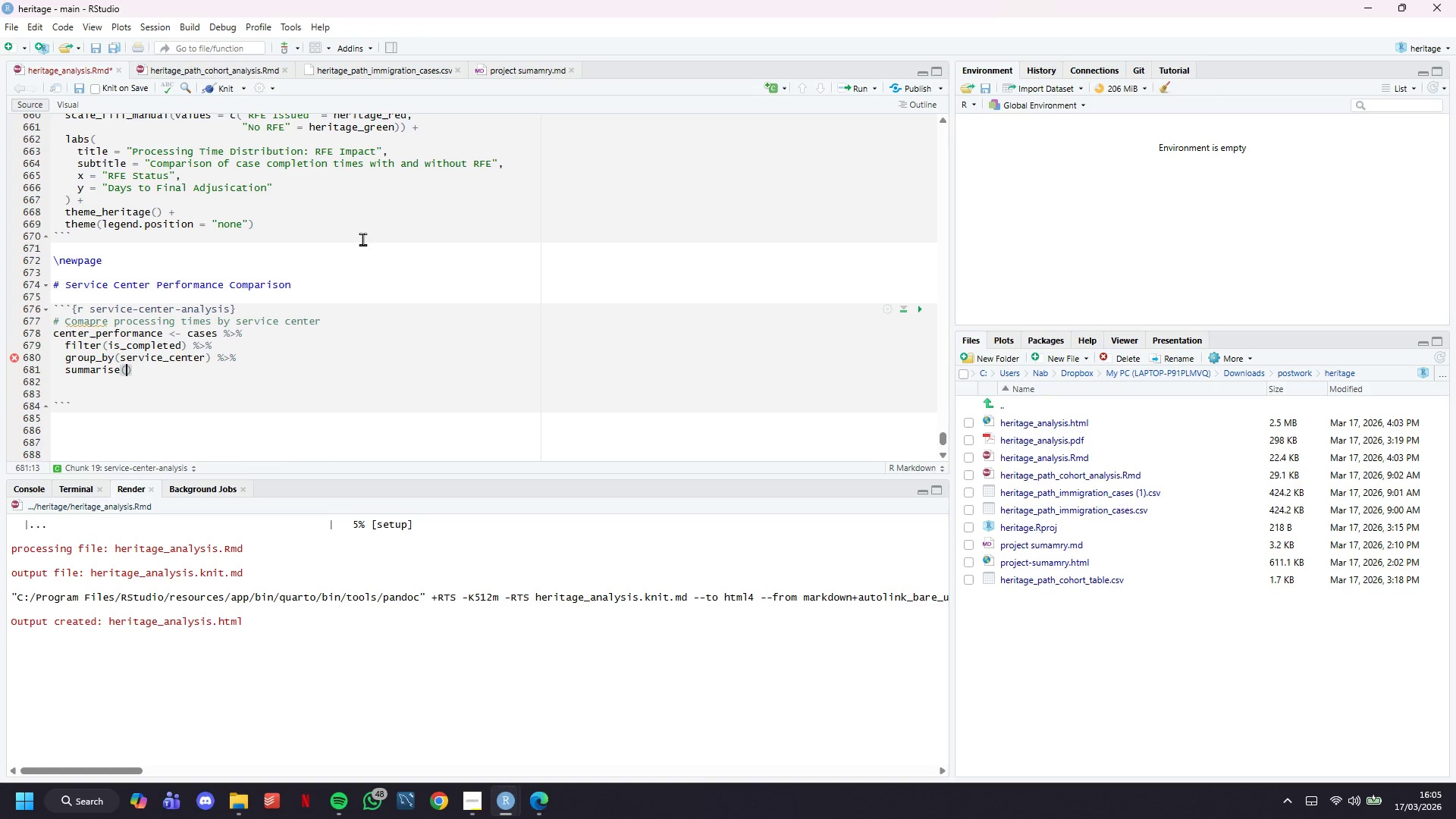 
key(ArrowRight)
 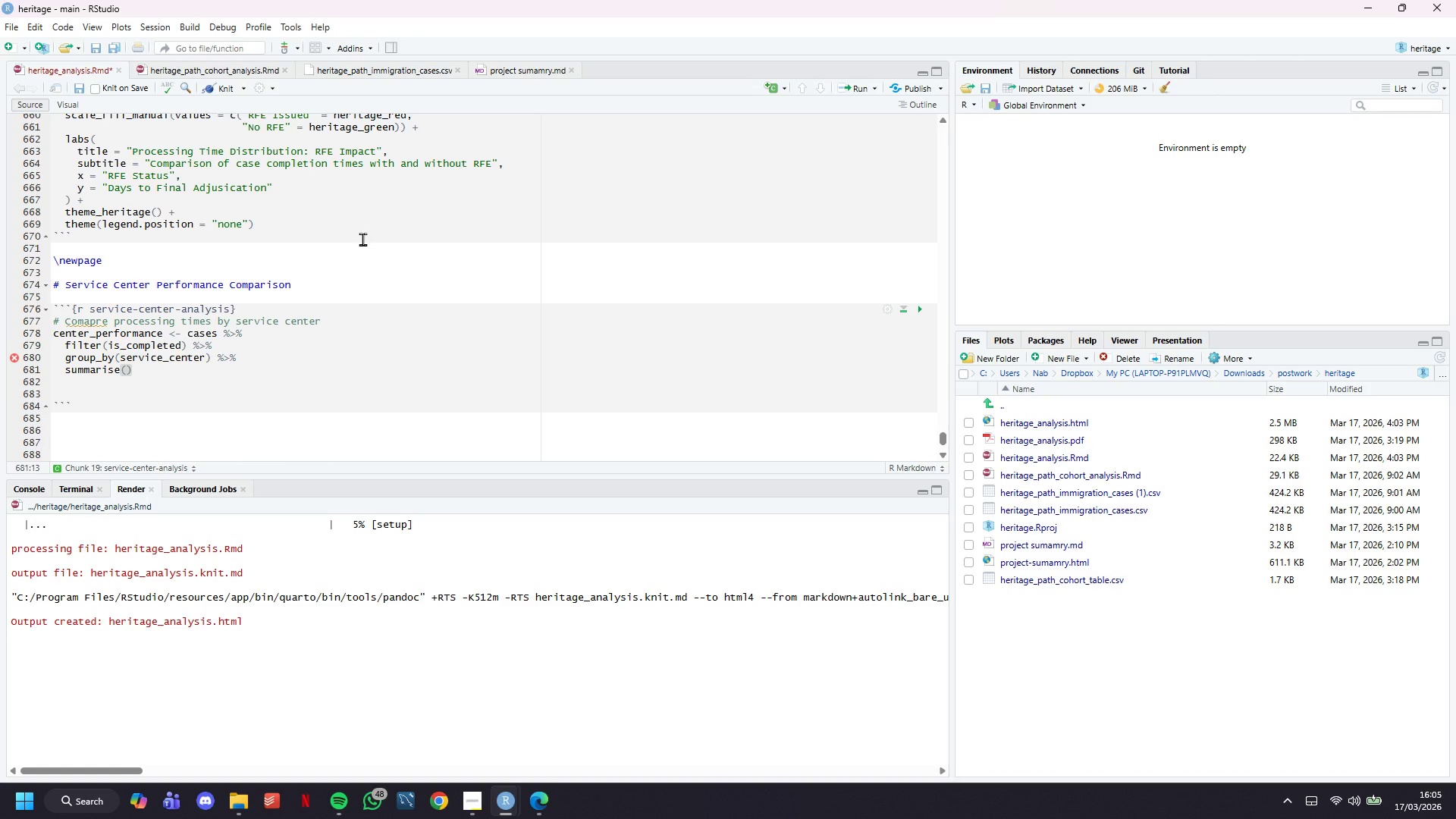 
key(Enter)
 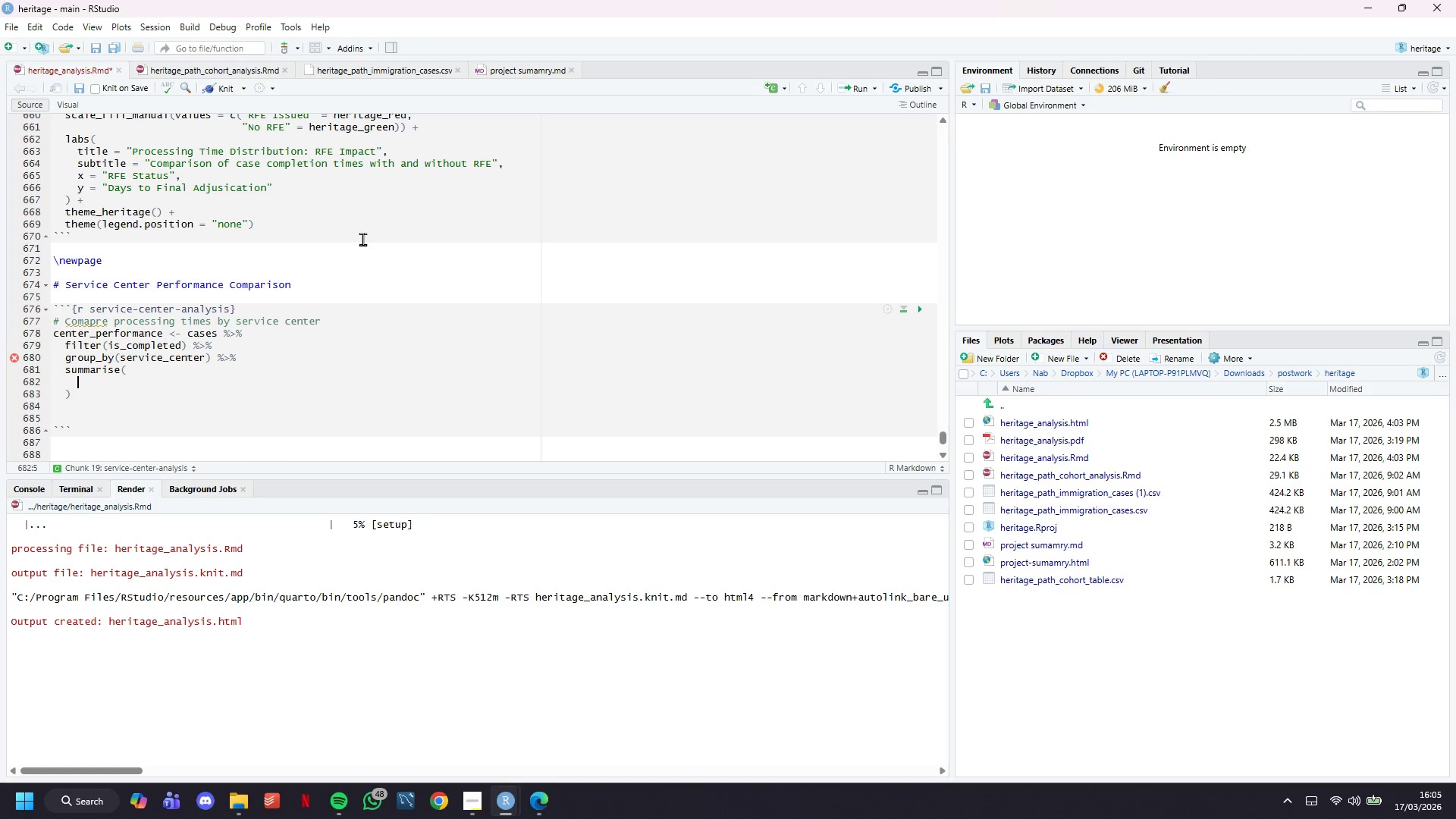 
type(total_cases = n()
 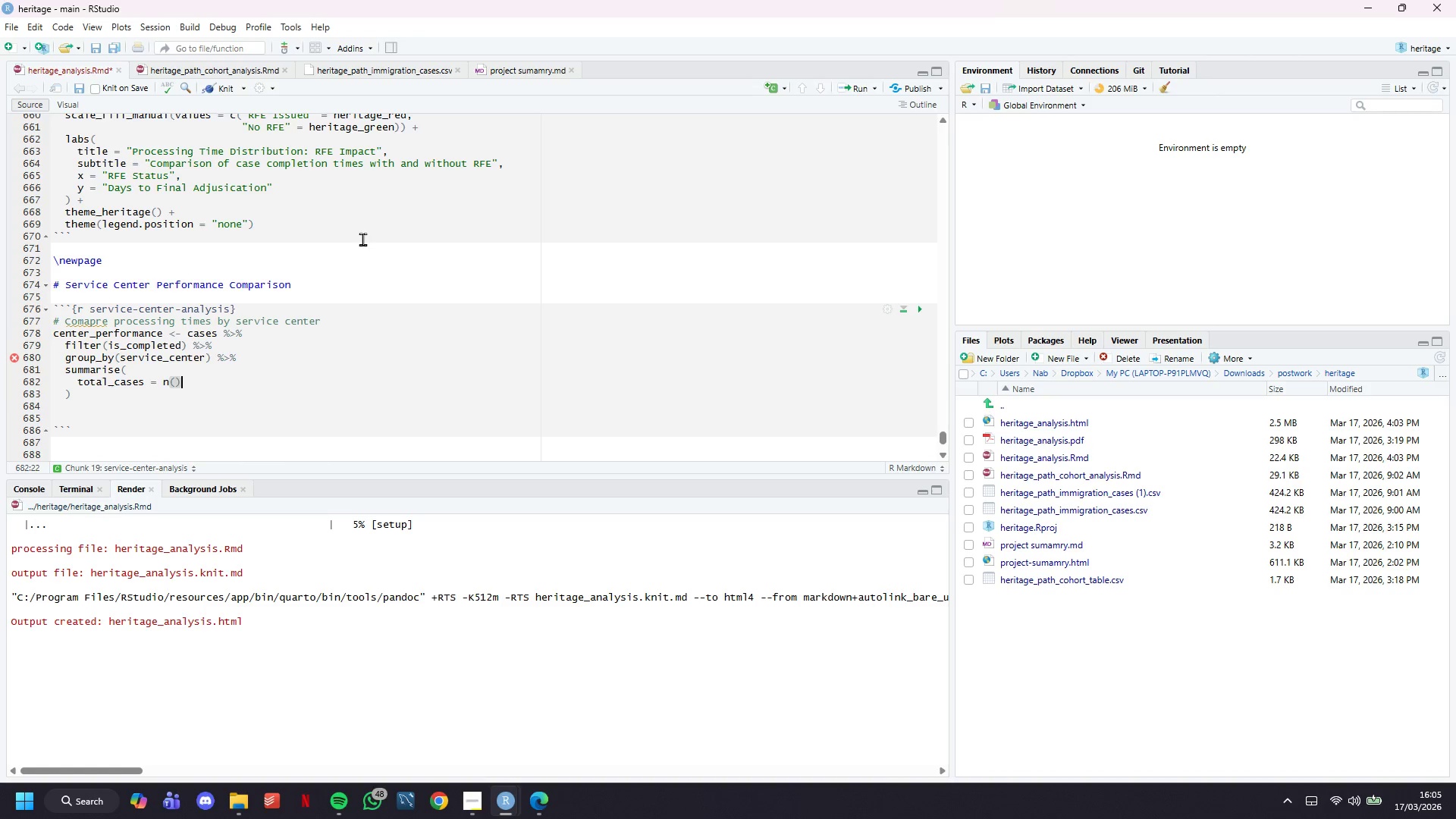 
 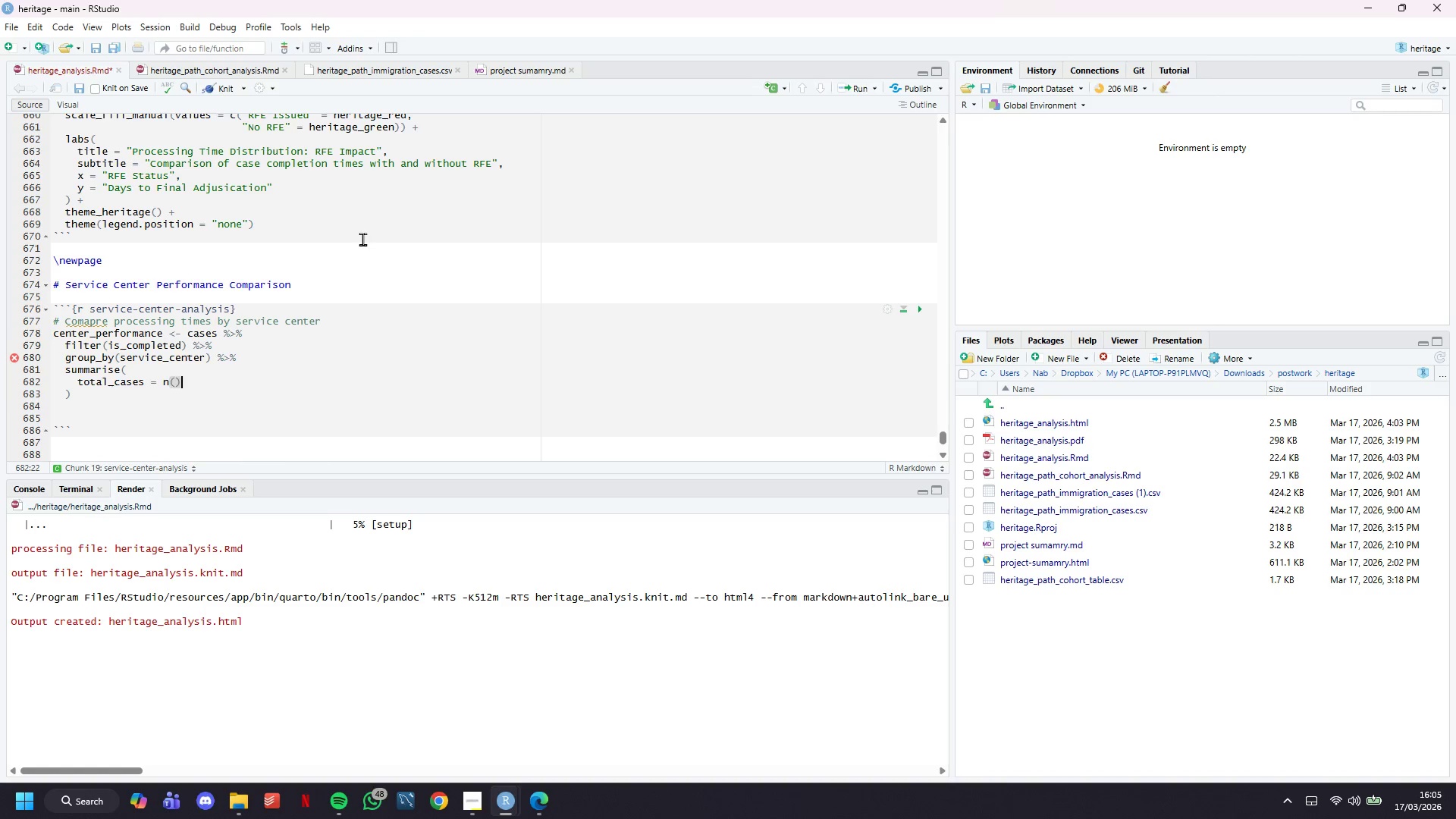 
key(ArrowRight)
 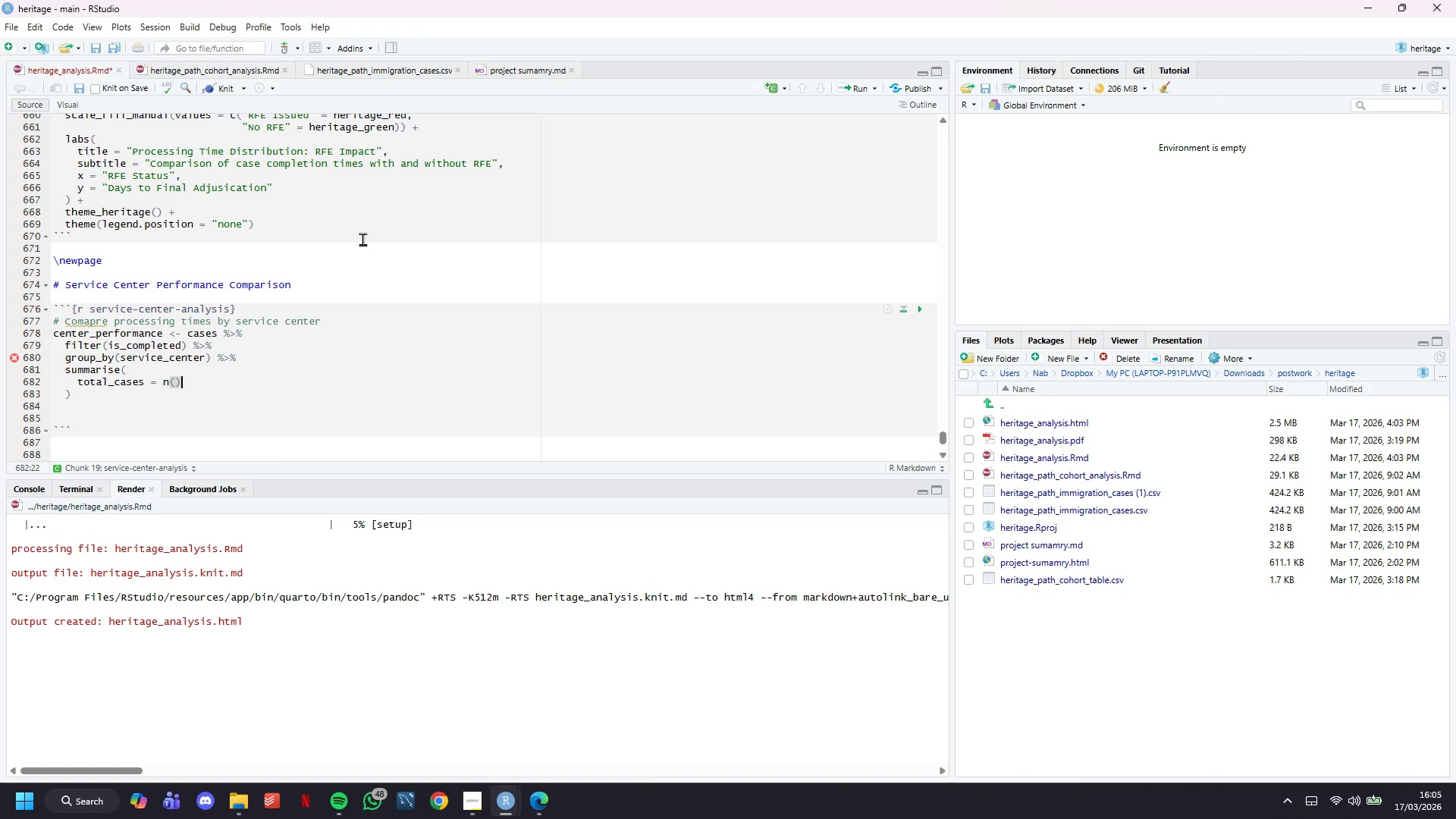 
key(Comma)
 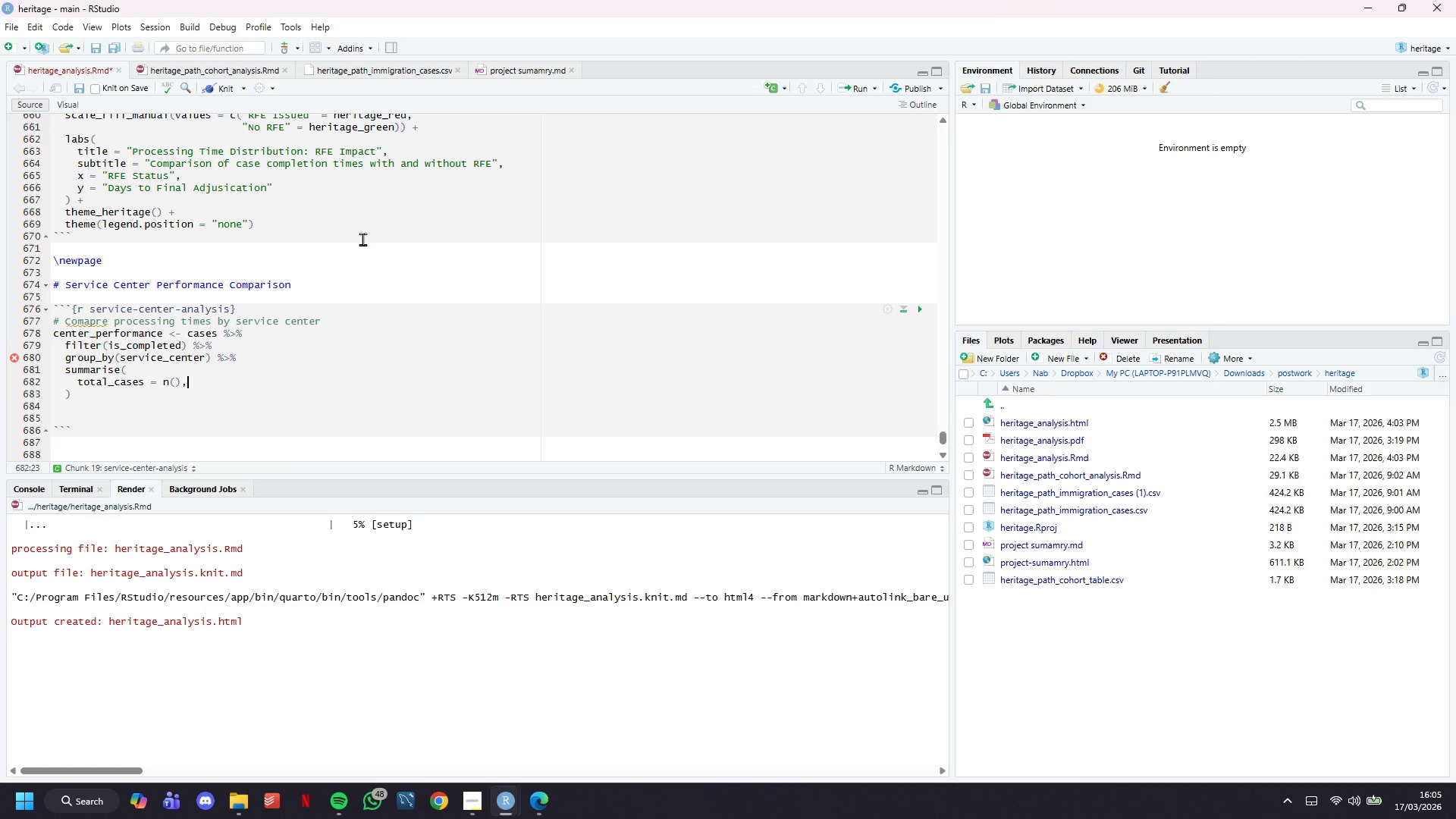 
key(Enter)
 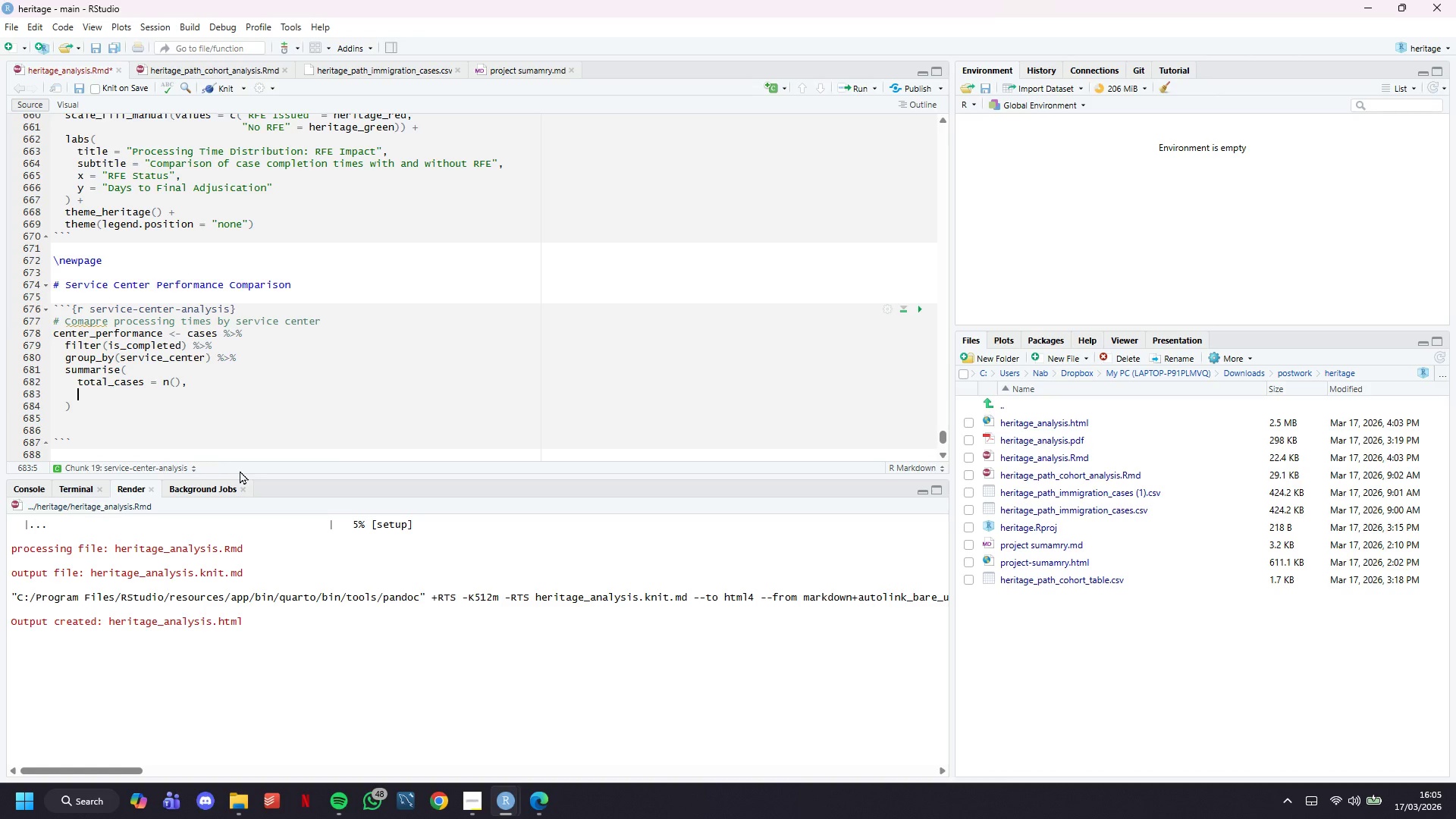 
wait(8.41)
 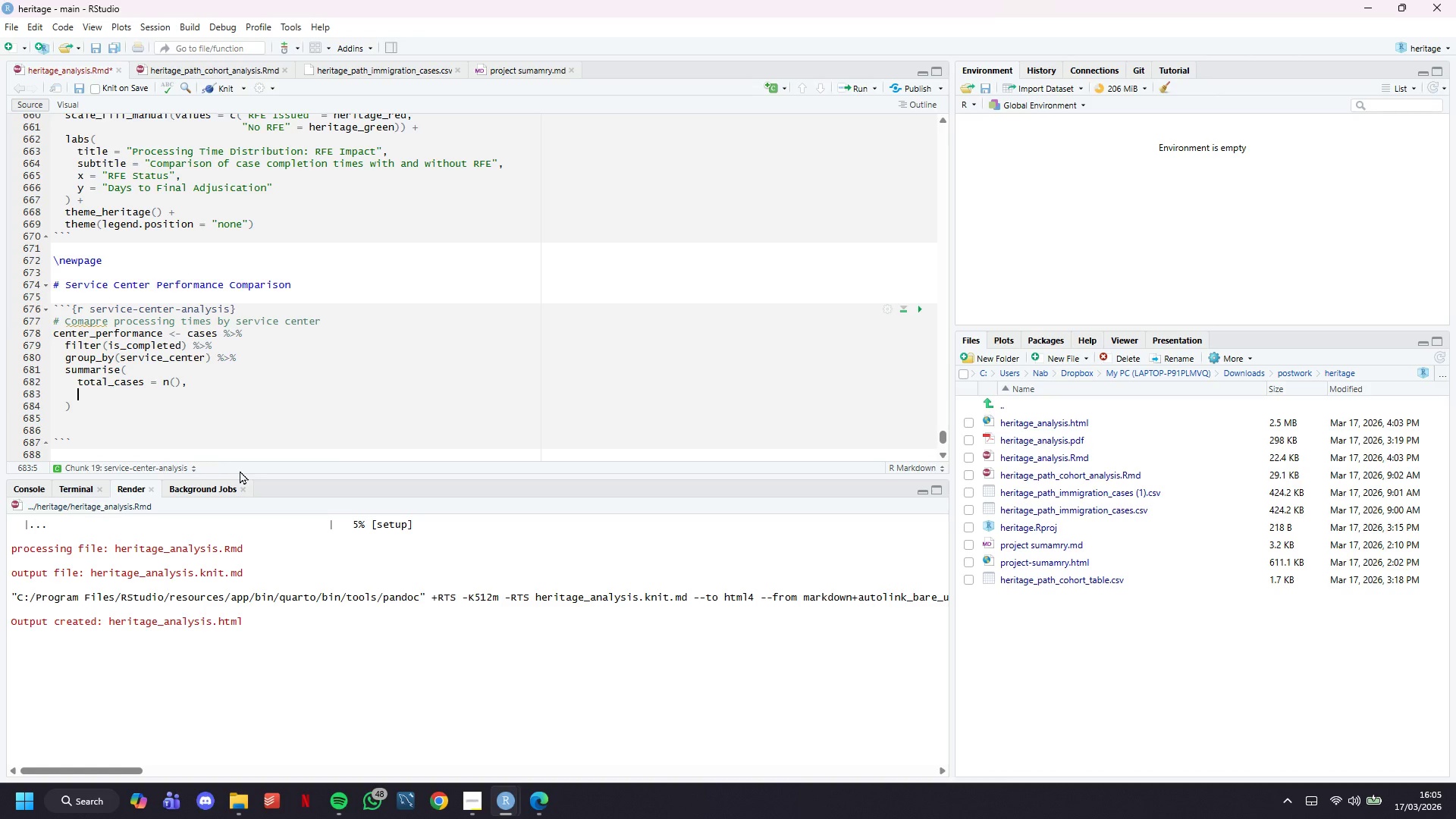 
type(median_days = median)
 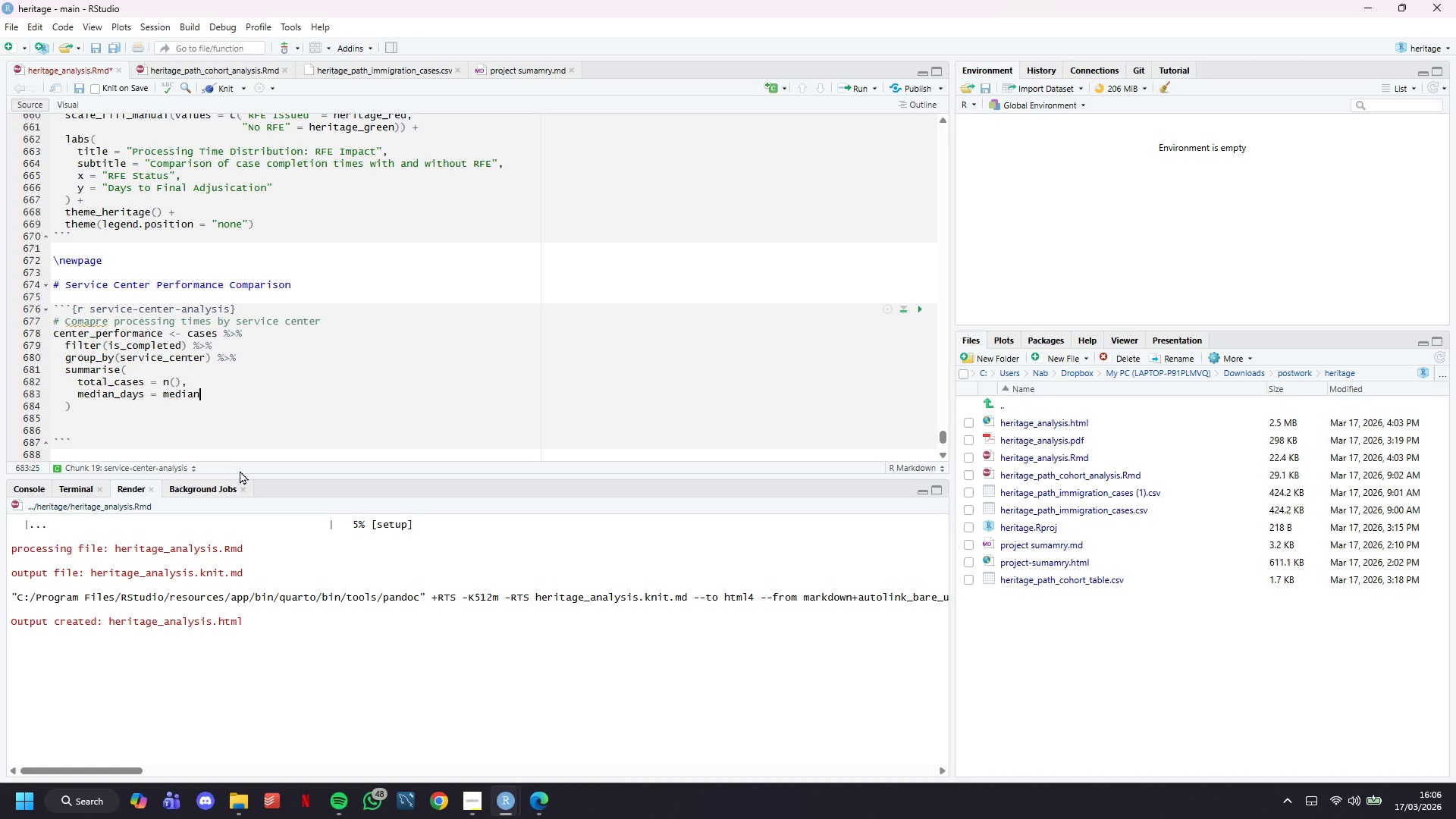 
type((days_to_completion na)
key(Backspace)
key(Backspace)
key(Backspace)
type(, na.rm = TRUE)
 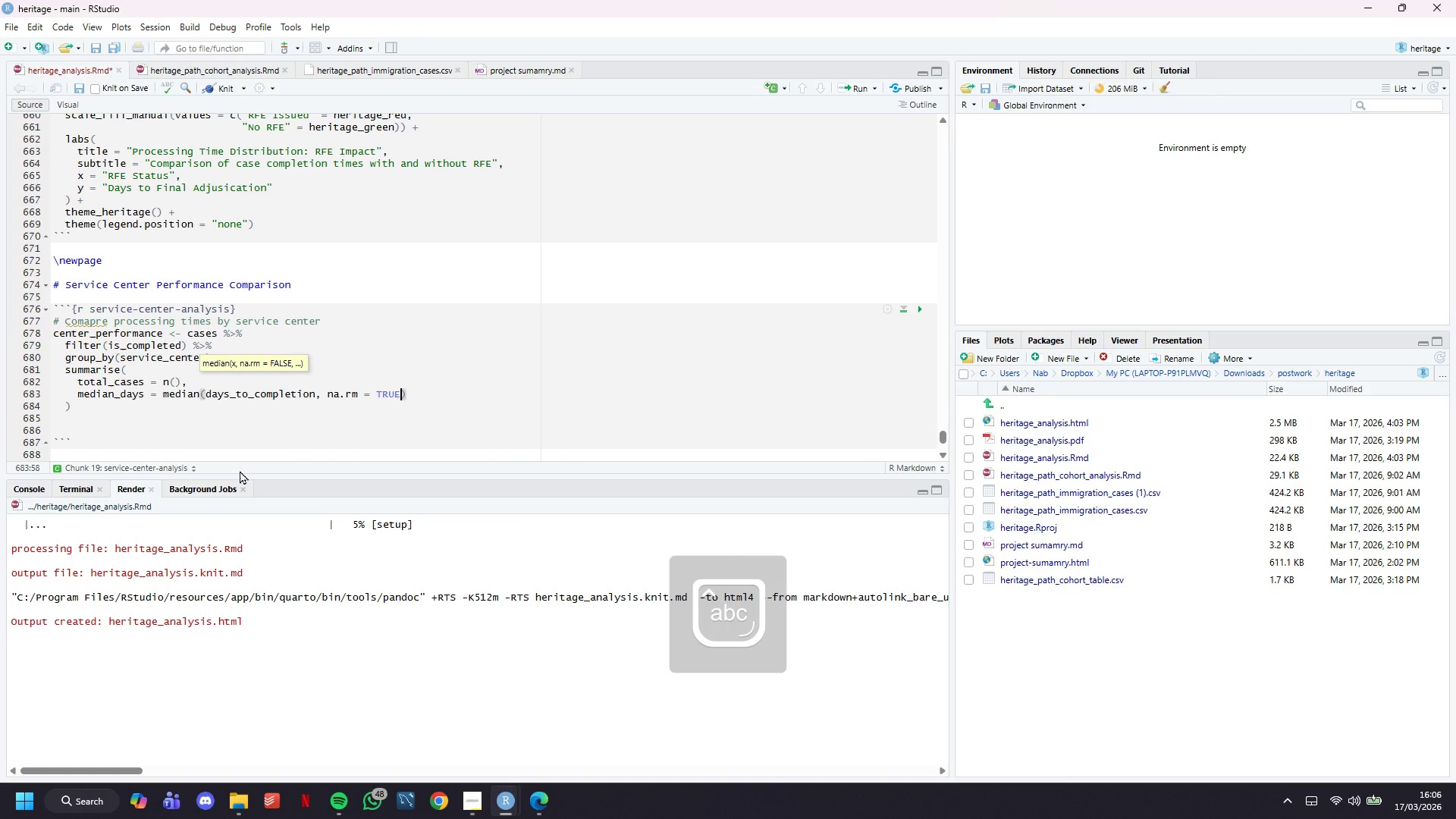 
 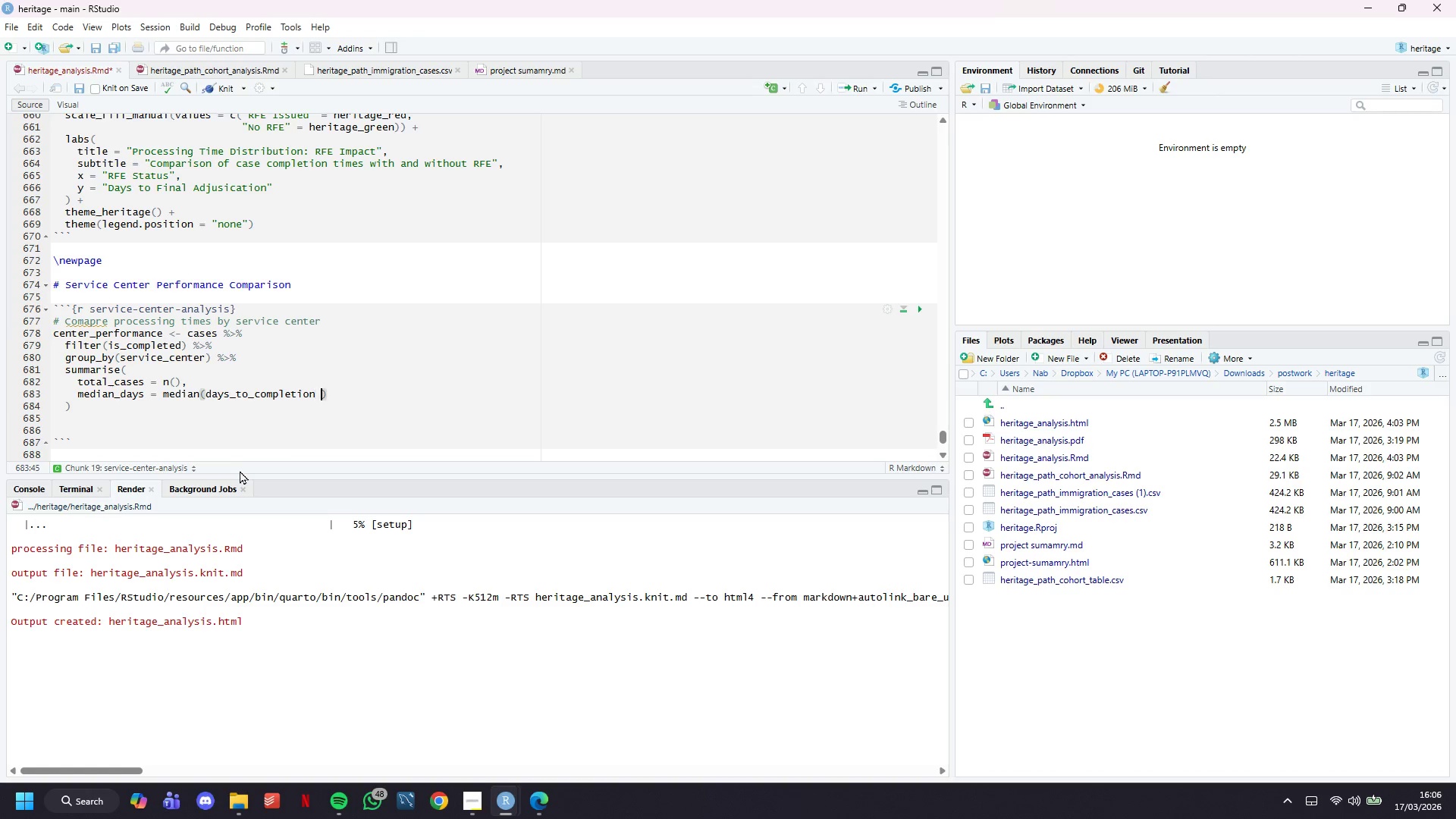 
key(ArrowRight)
 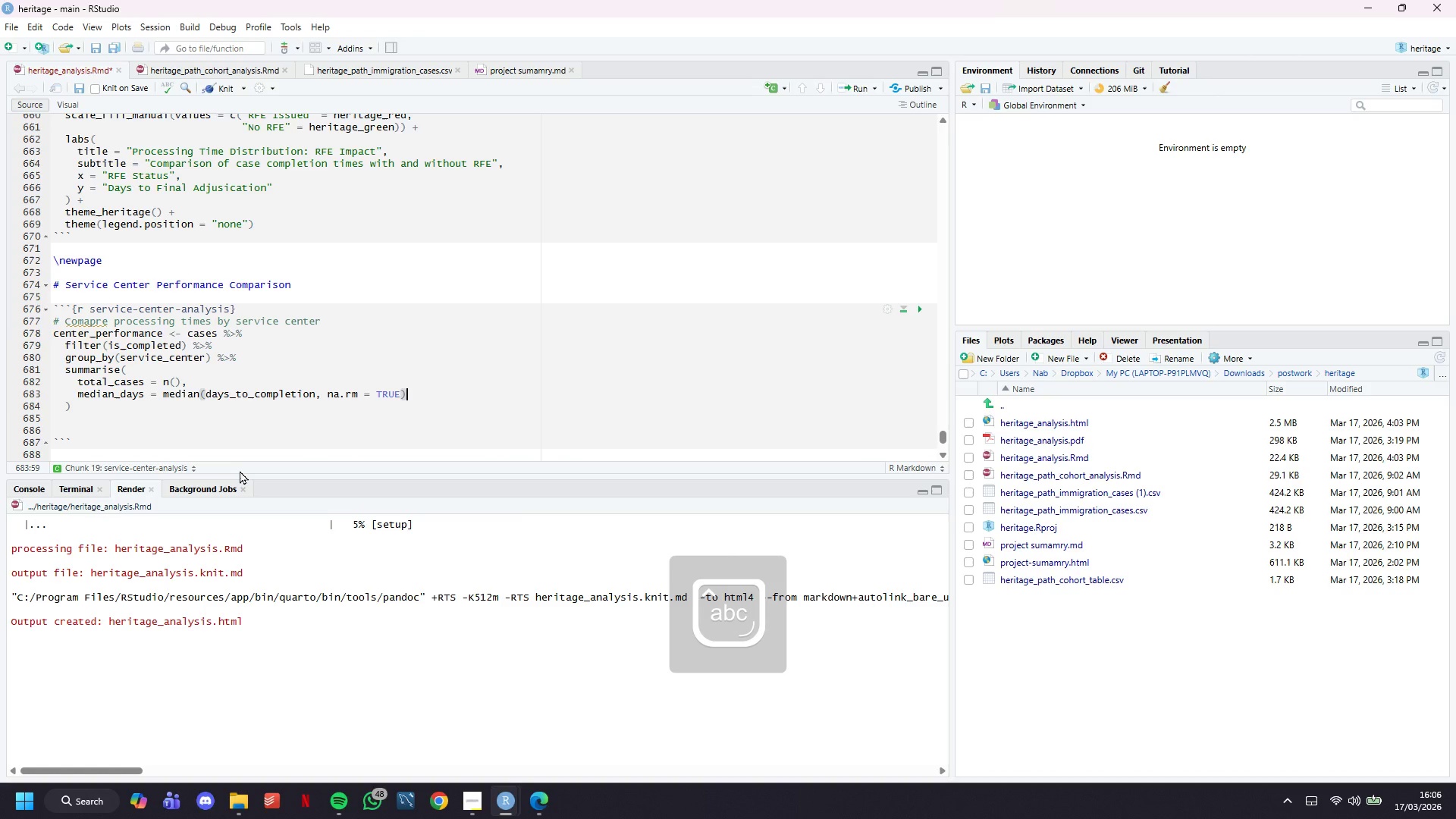 
key(Comma)
 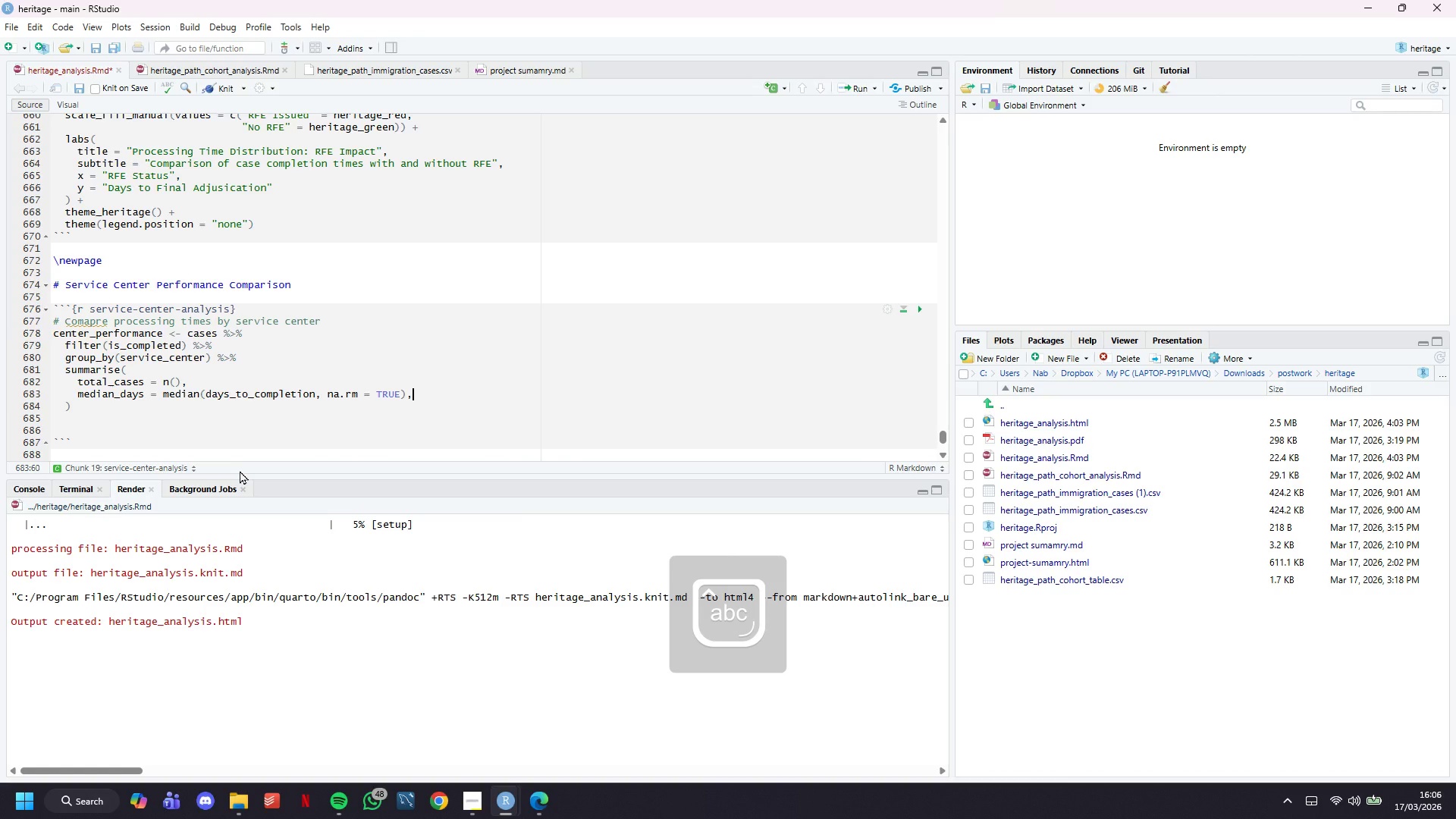 
key(Enter)
 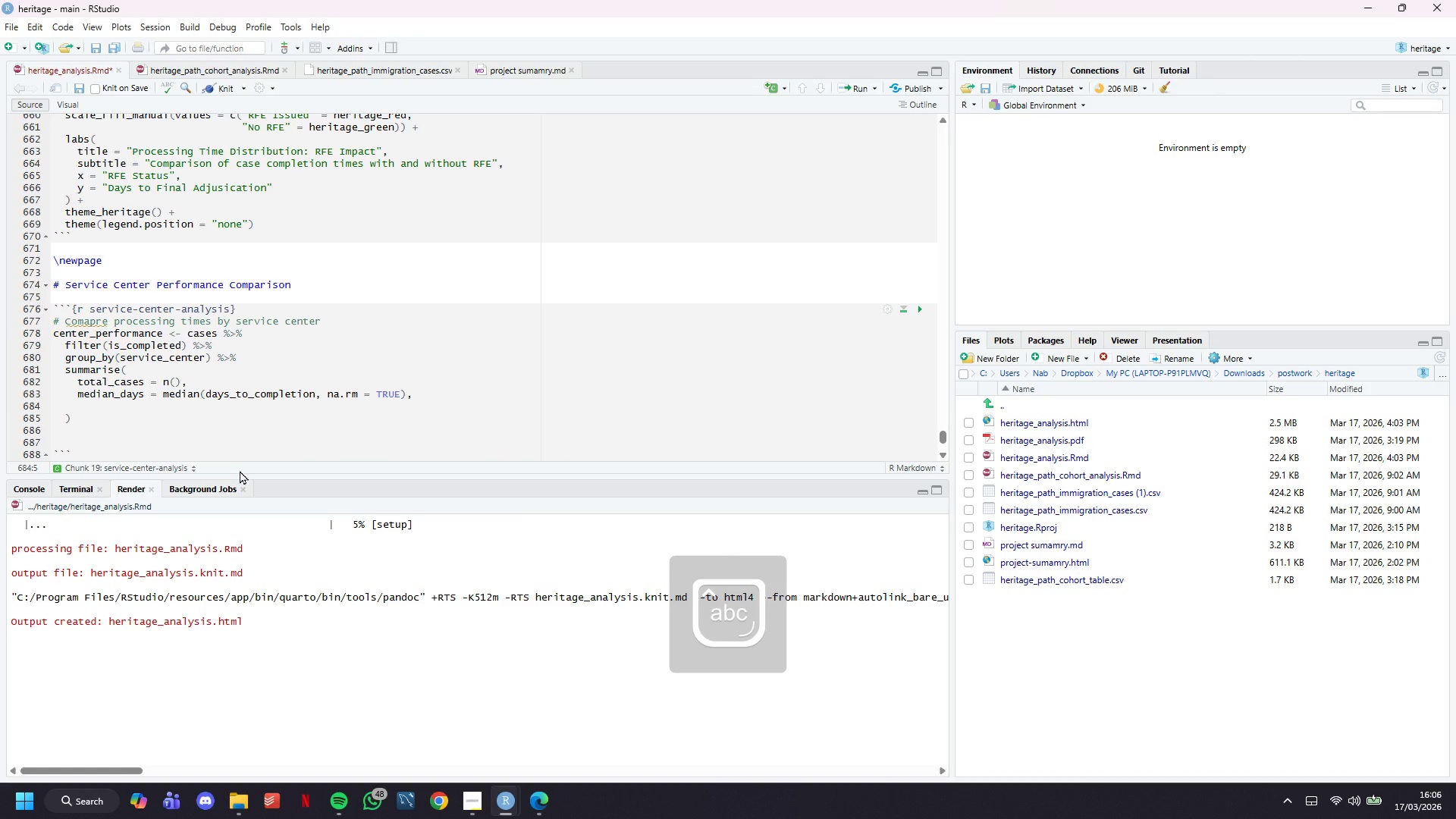 
type(e)
key(Backspace)
type(mn)
key(Backspace)
type(ean_days = mean(days_to_compeltion)
key(Backspace)
key(Backspace)
key(Backspace)
key(Backspace)
key(Backspace)
key(Backspace)
type(letion, na.rm = TRUE)
 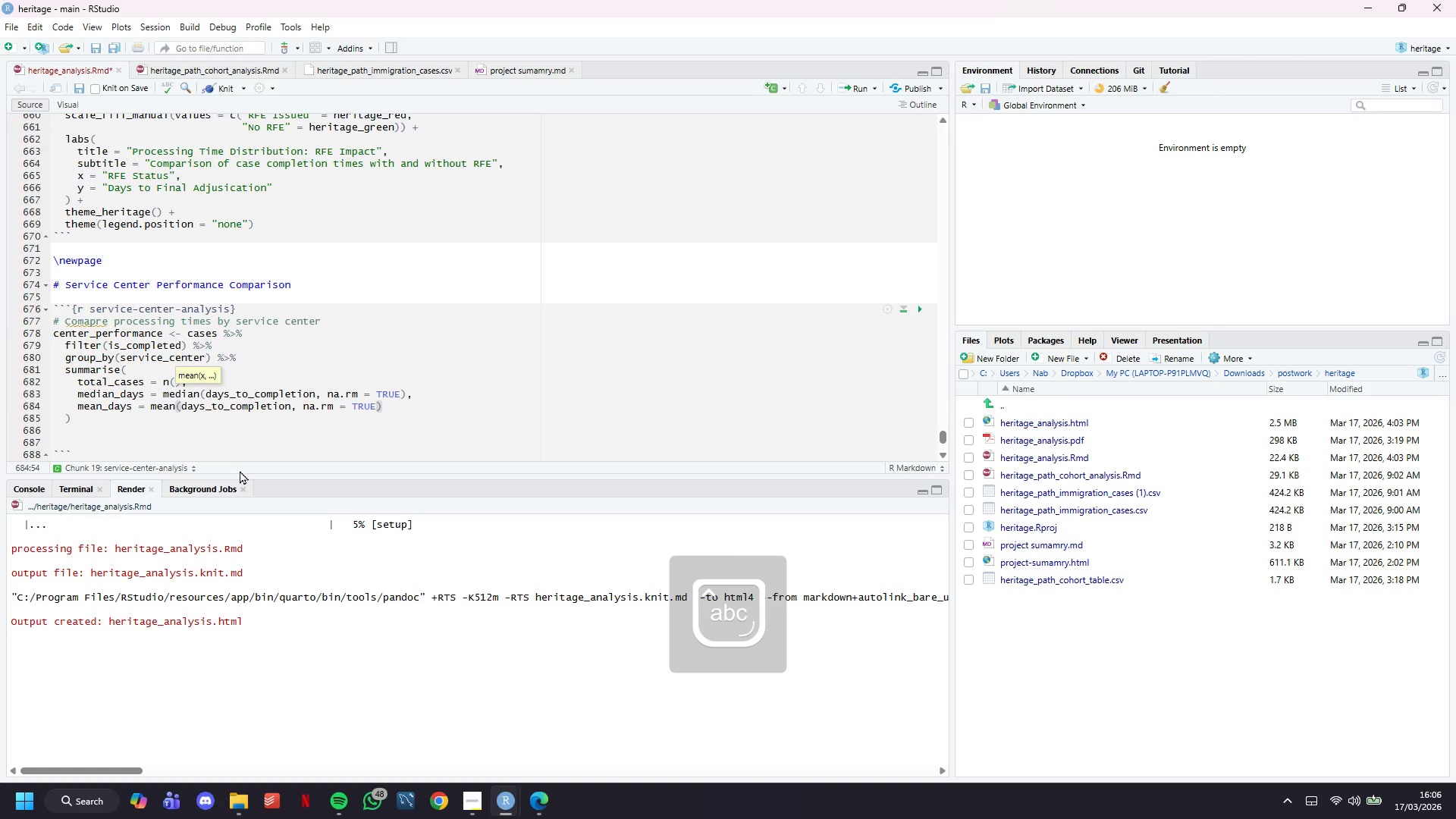 
key(ArrowRight)
 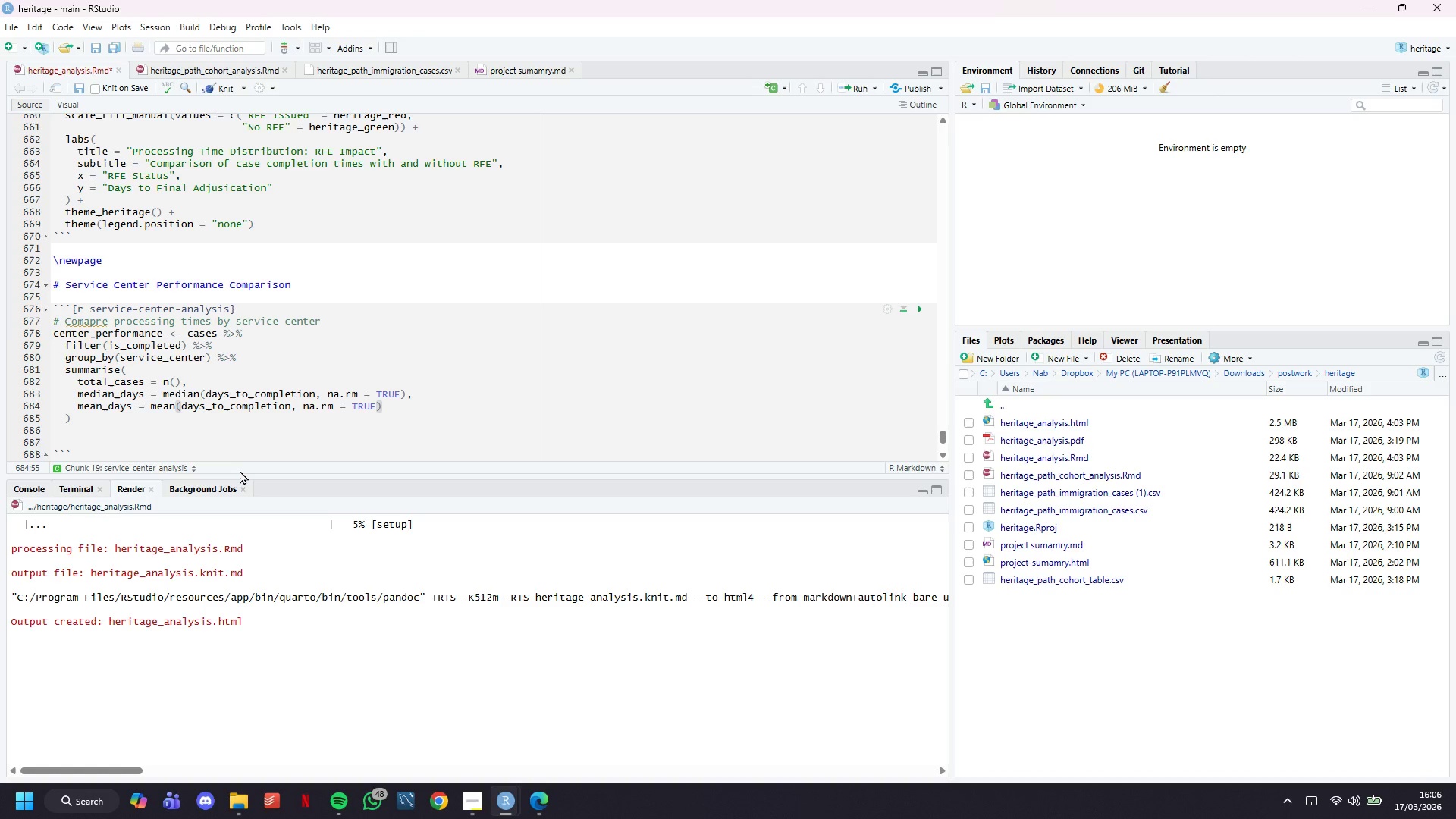 
key(Comma)
 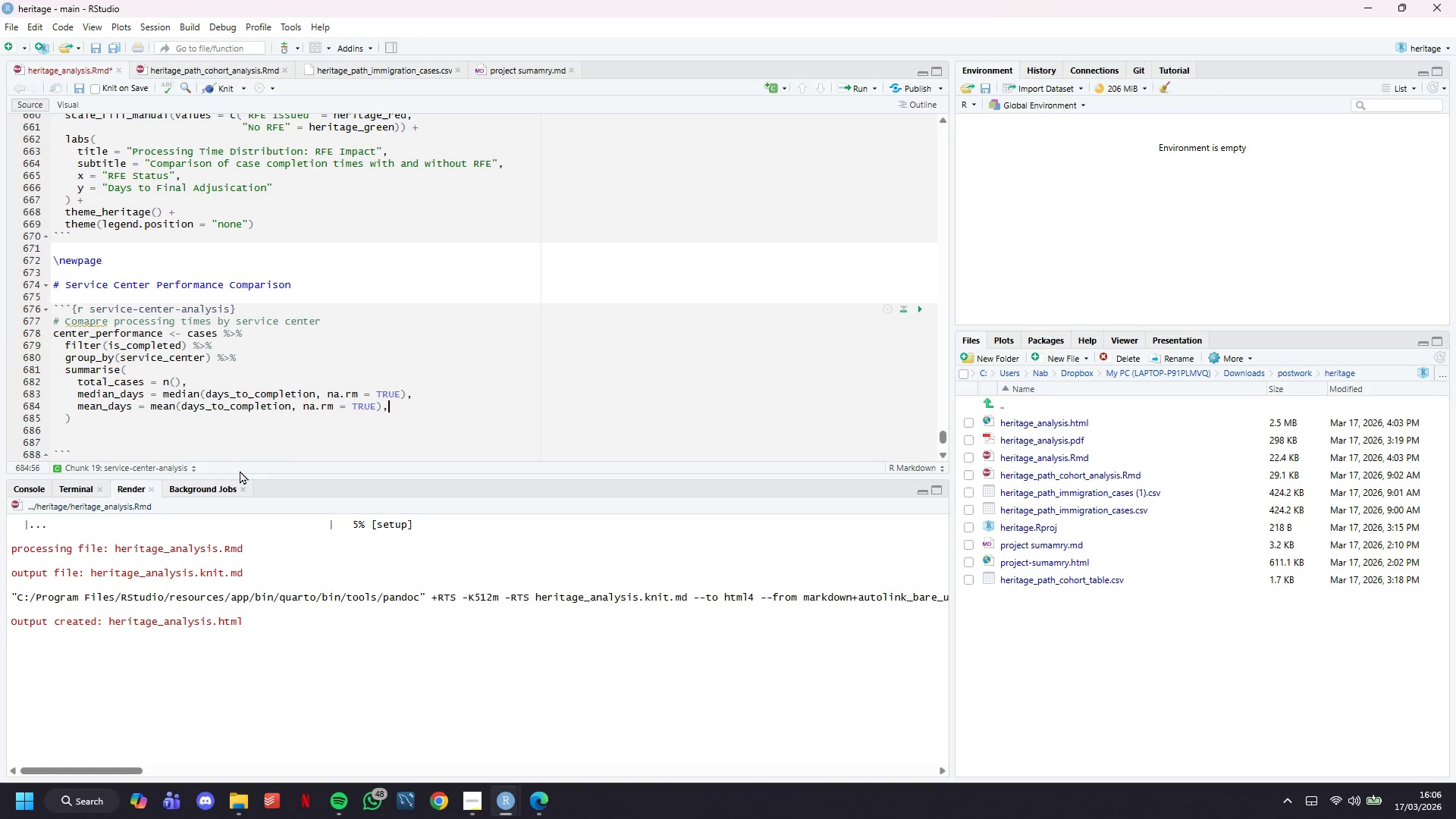 
key(Enter)
 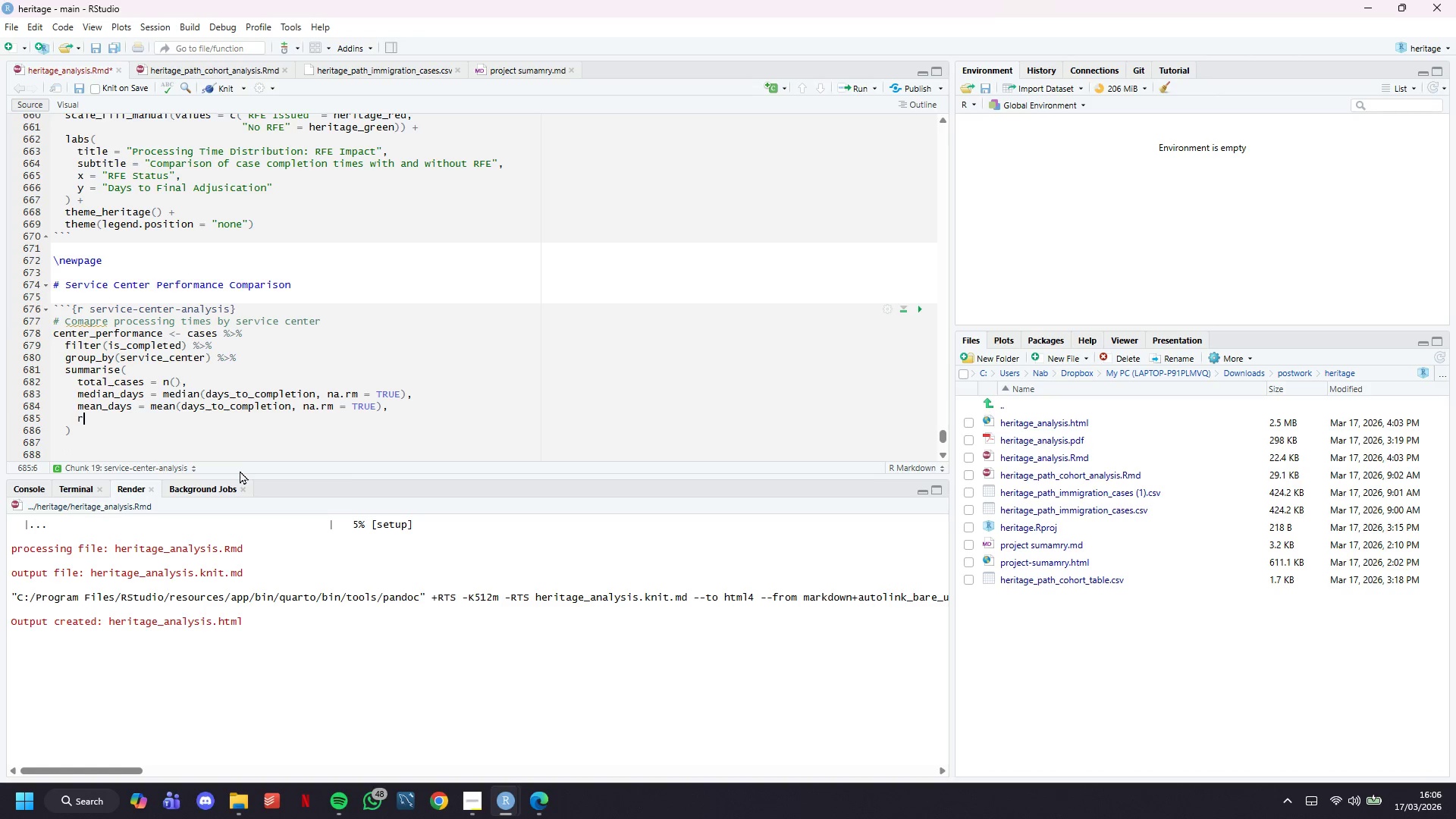 
type(rfe_rate = sum(!is)
 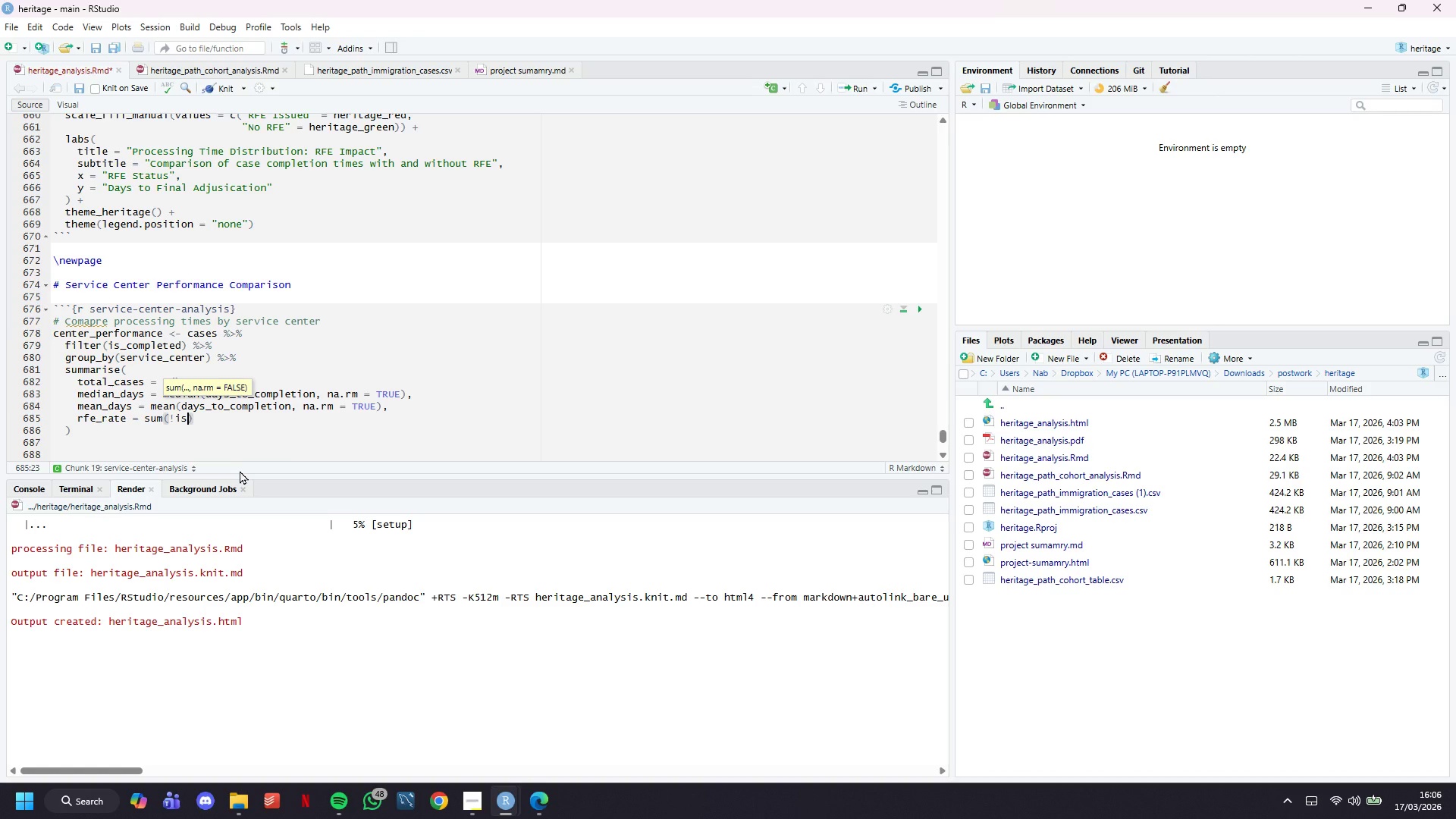 
left_click([348, 764])
 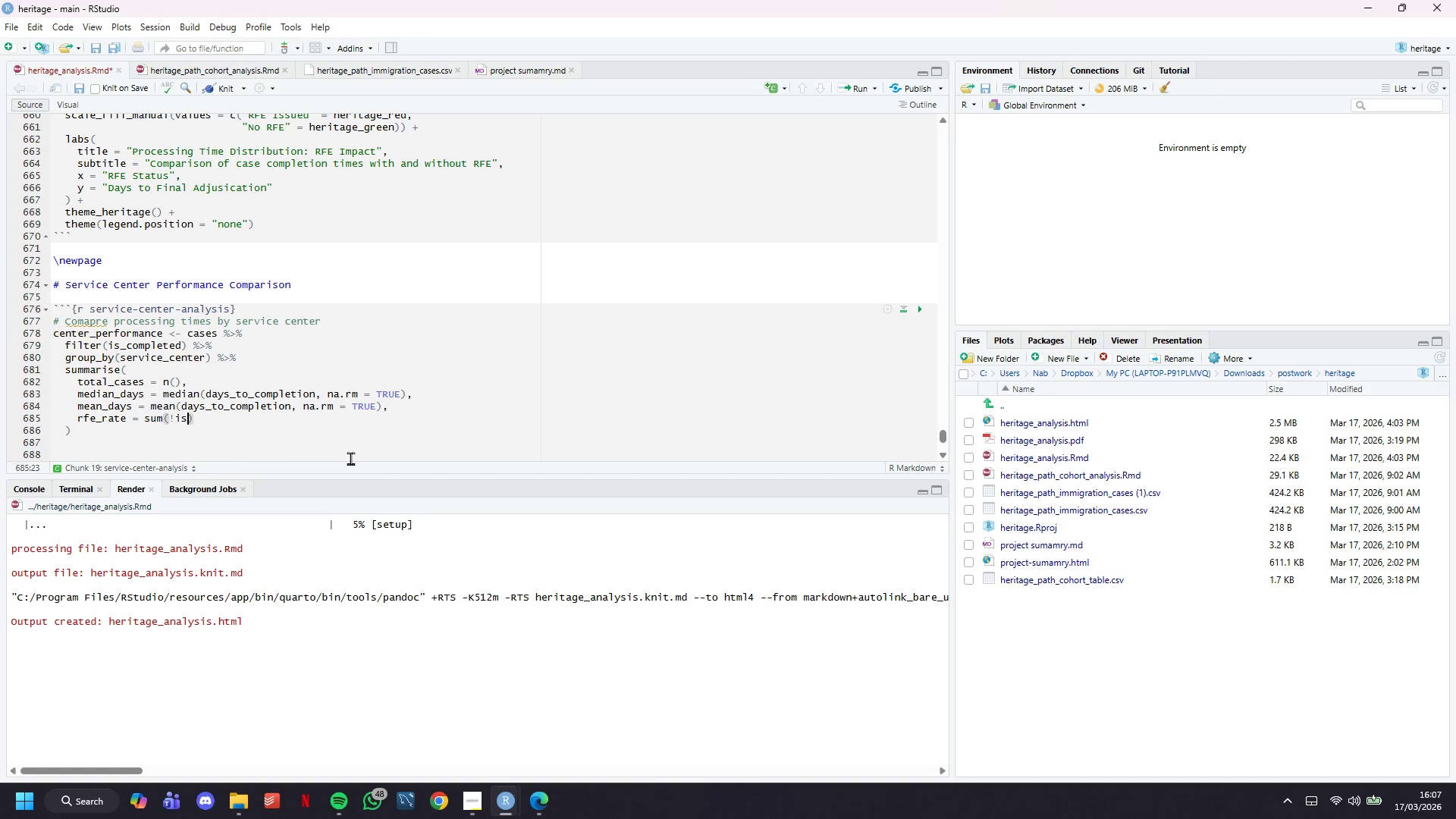 
wait(15.34)
 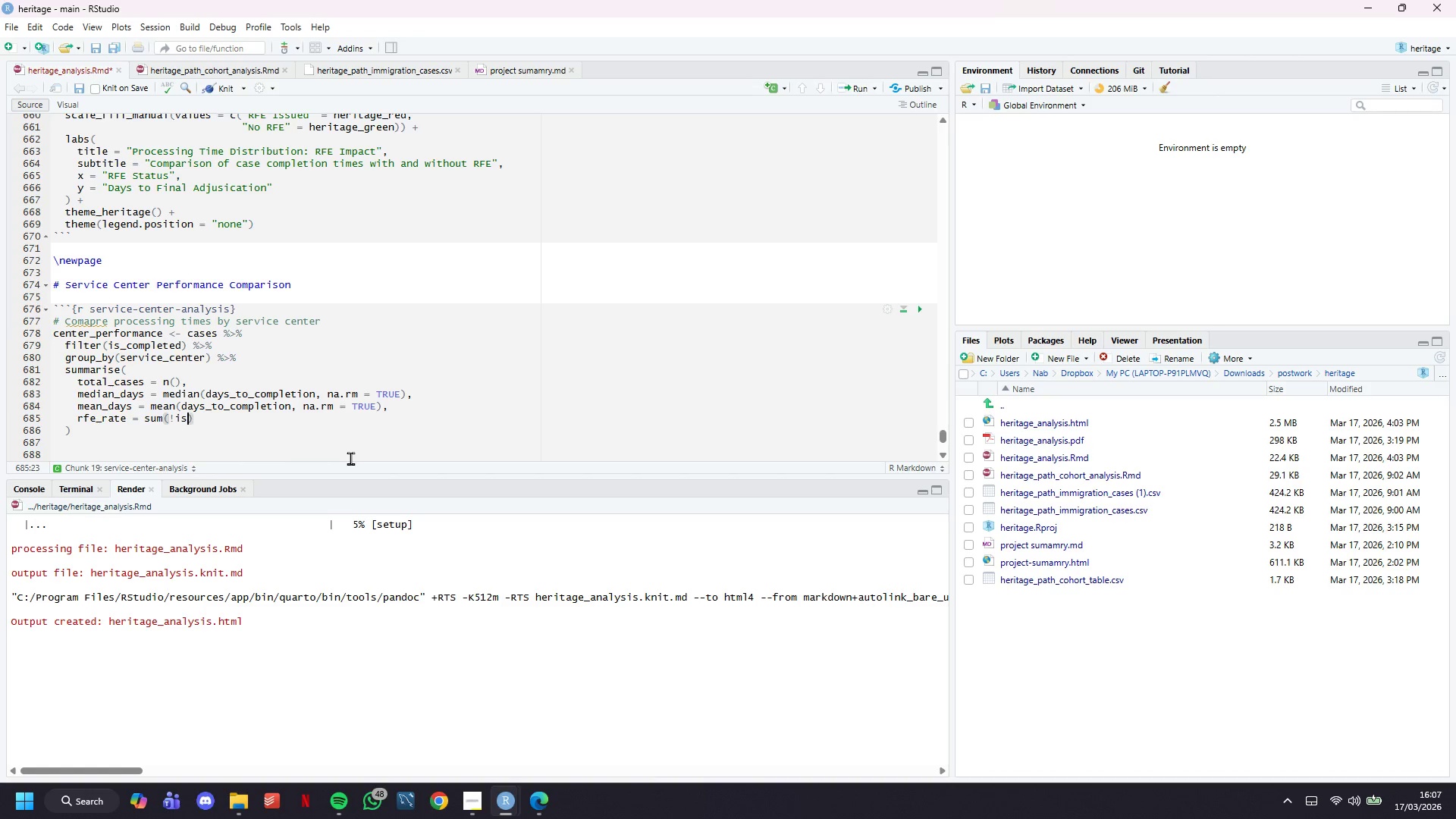 
type(.na()
 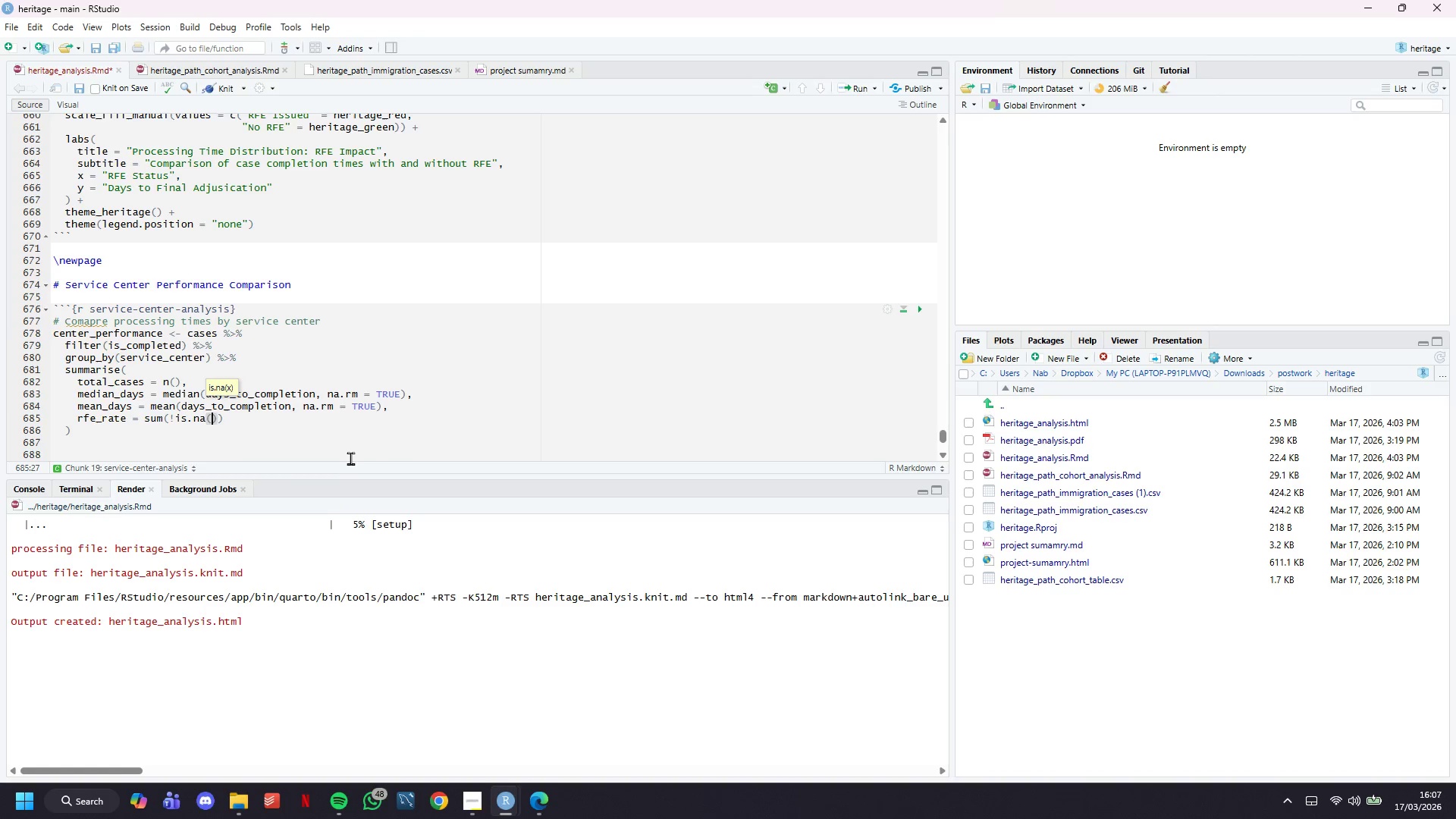 
type(rfe_issue_date)
 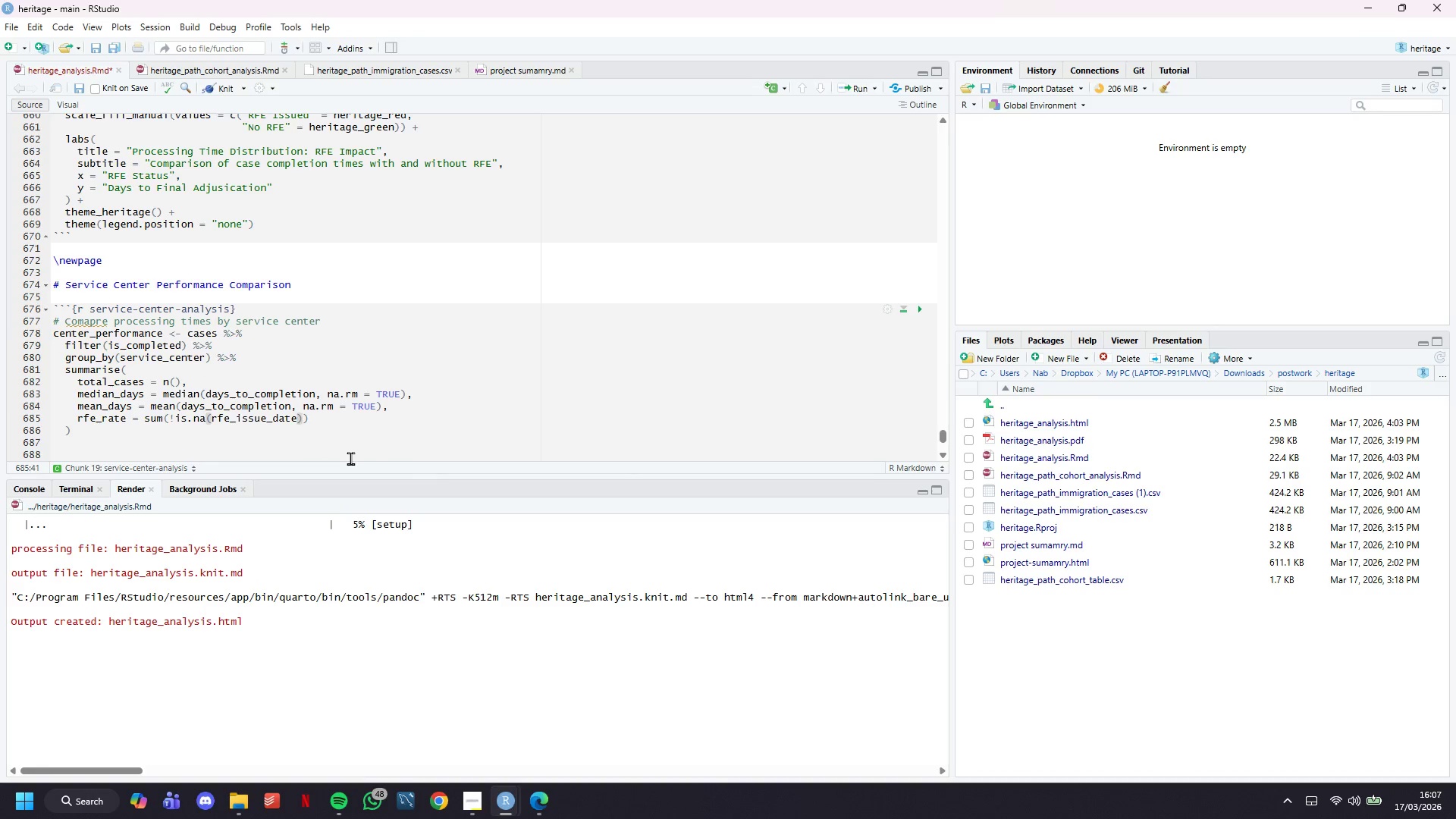 
key(ArrowRight)
 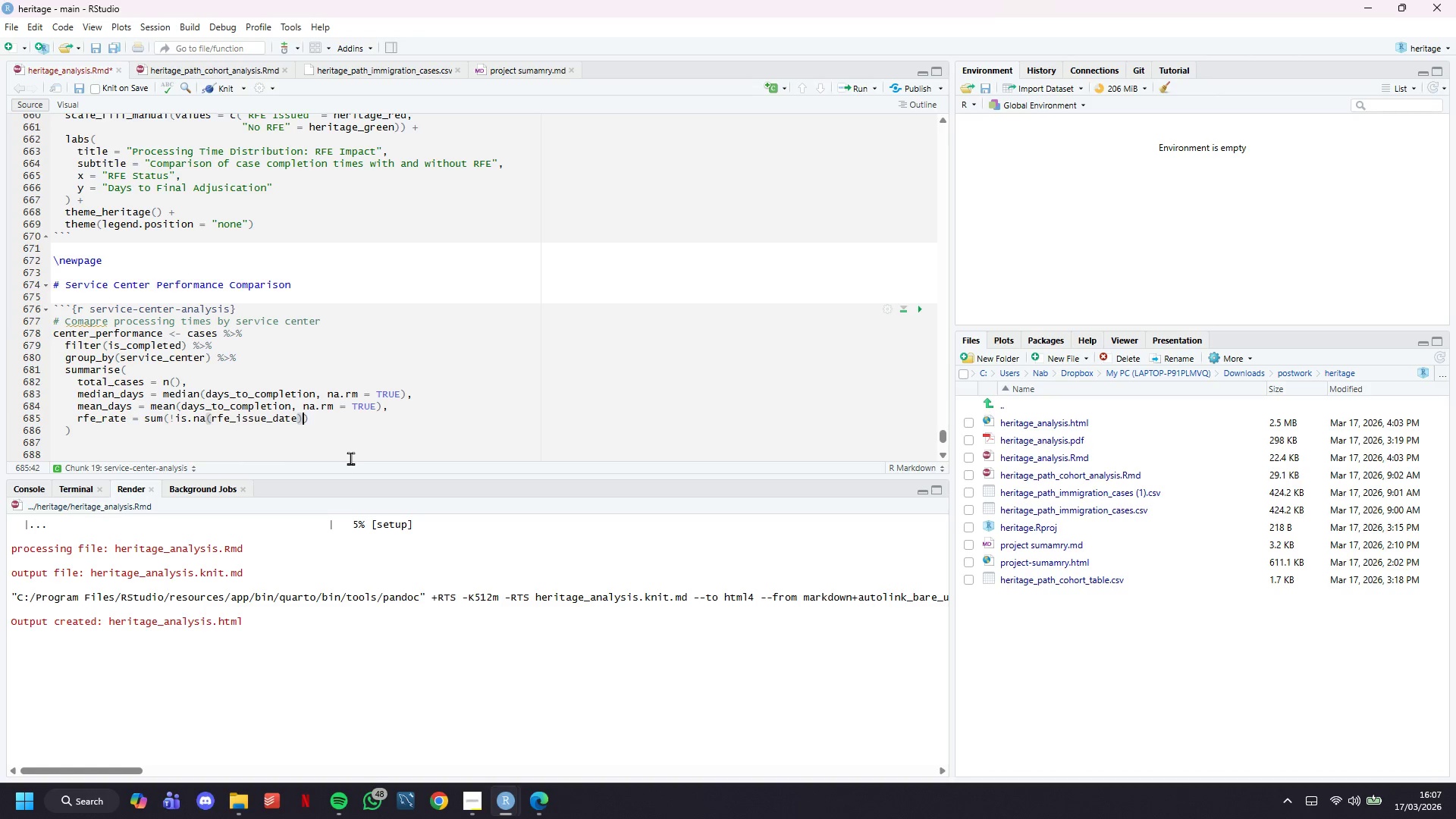 
key(ArrowRight)
 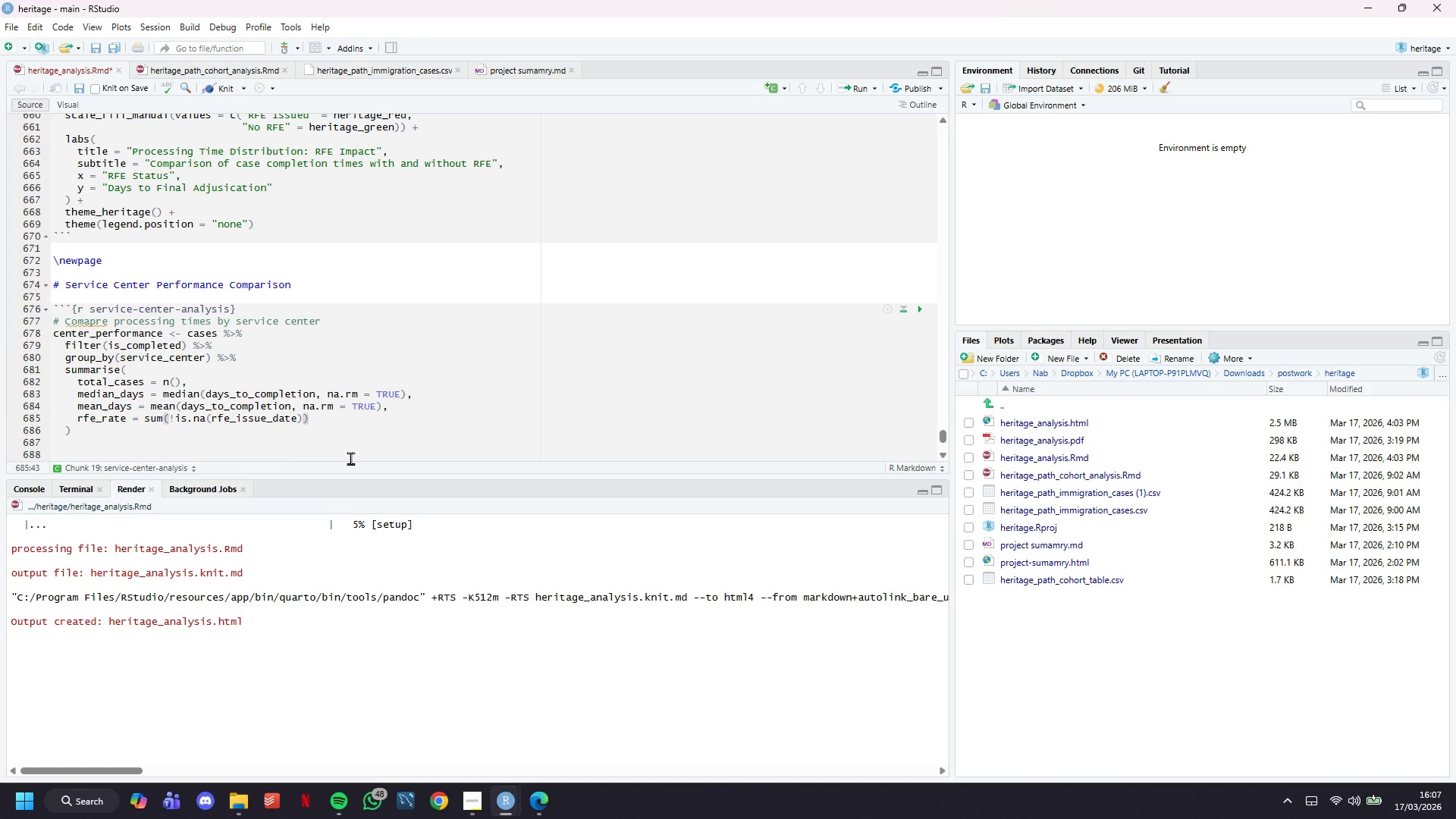 
type( / n()
 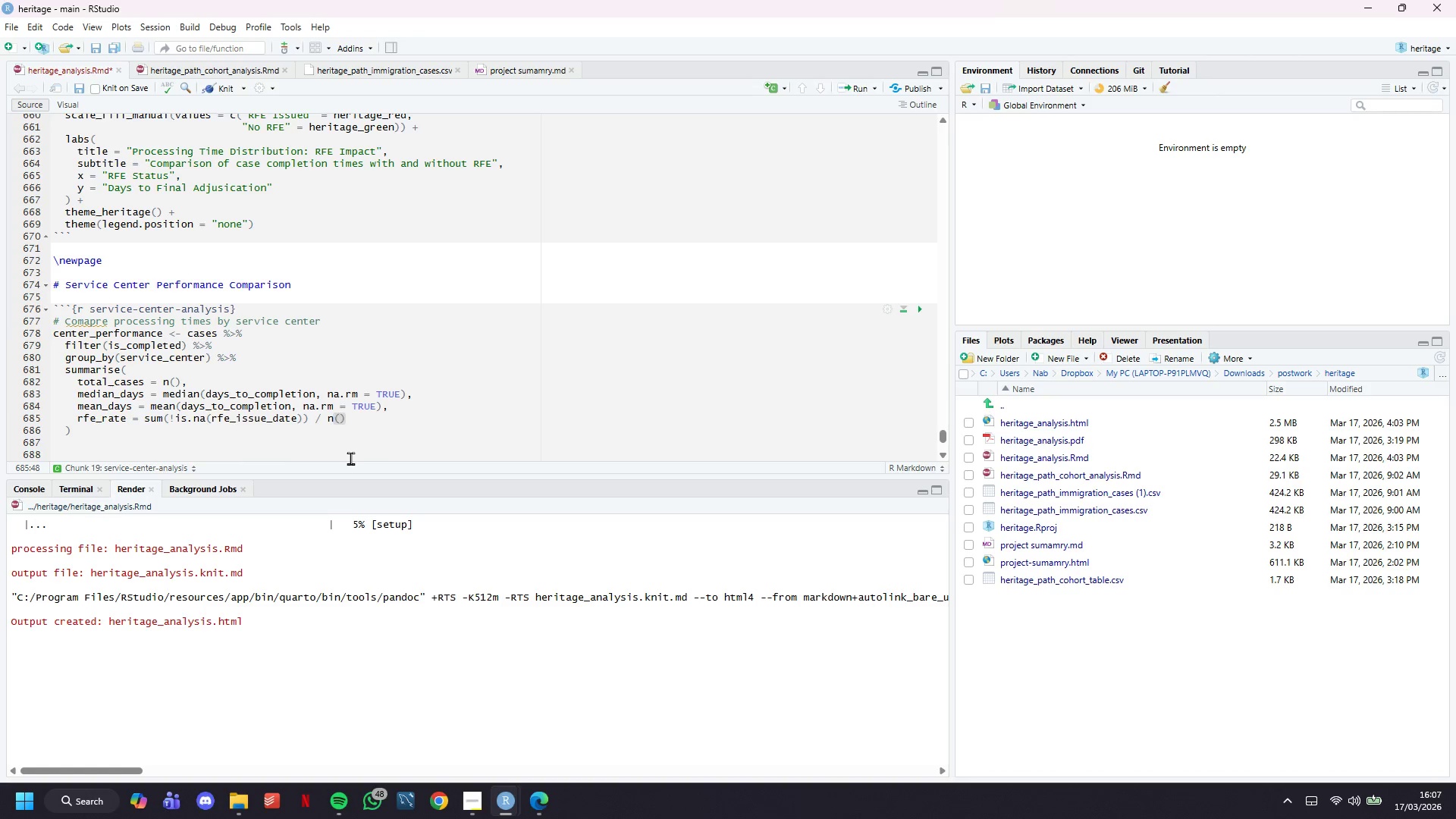 
key(ArrowRight)
 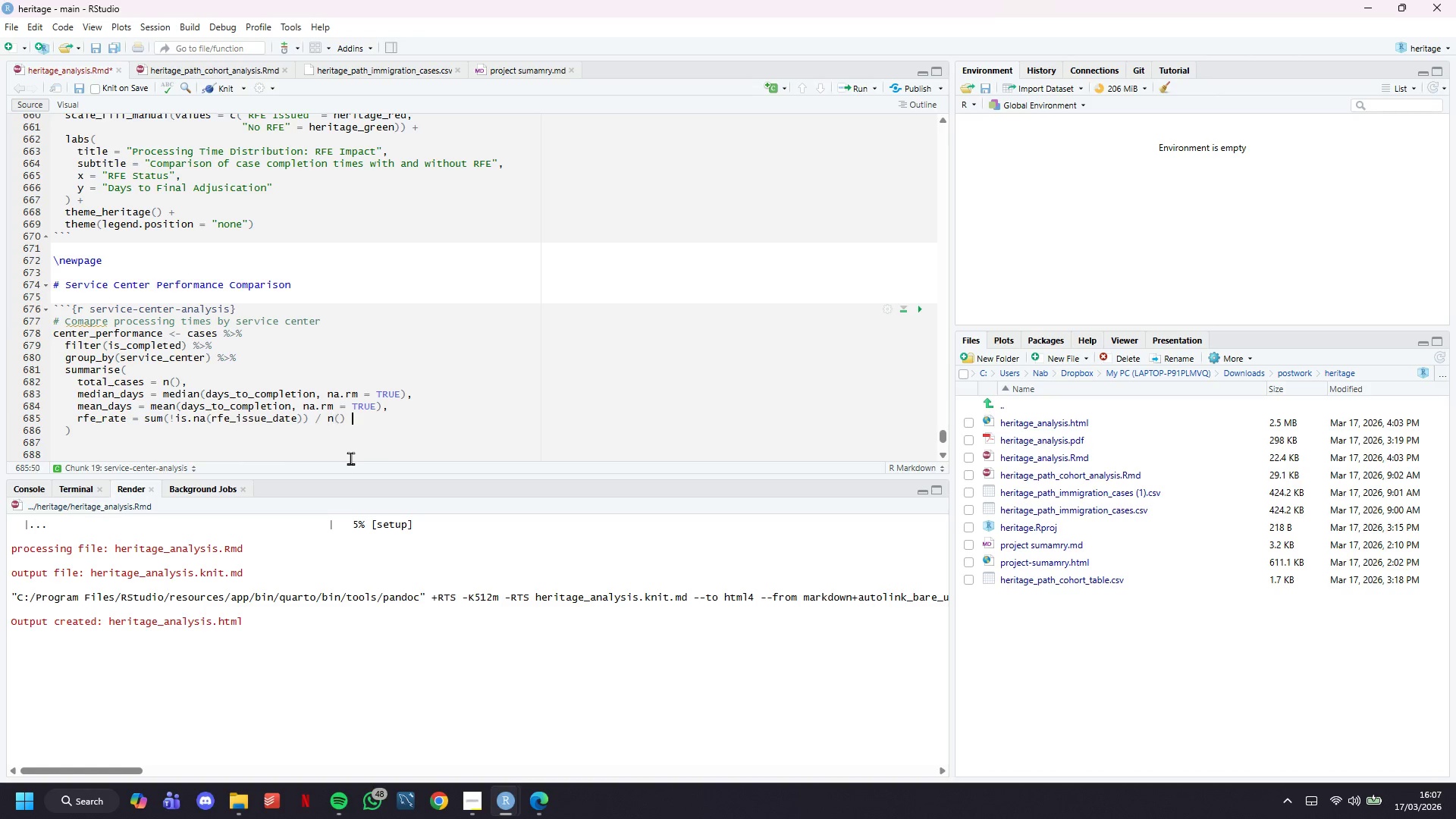 
type( * 100,)
 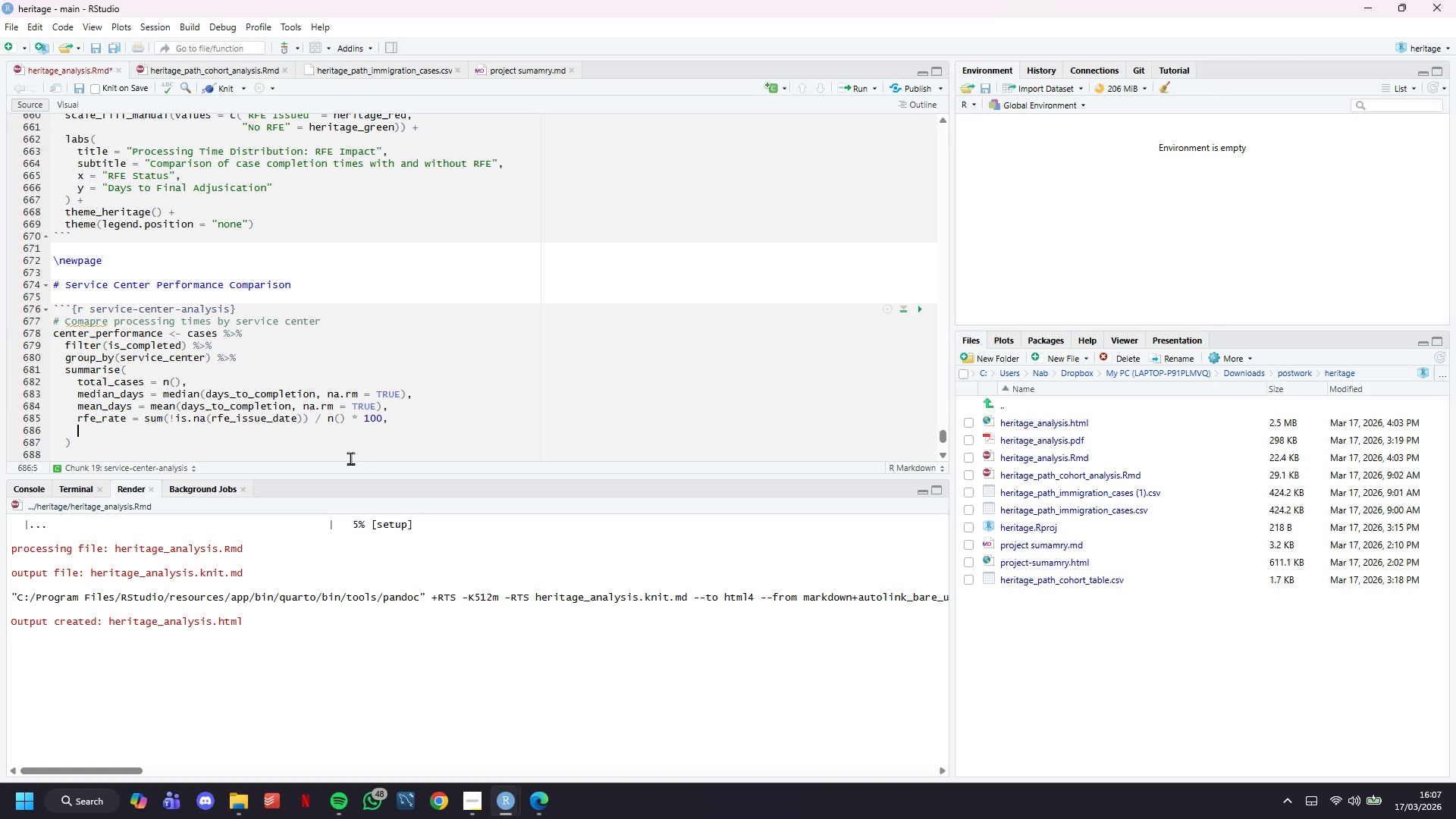 
 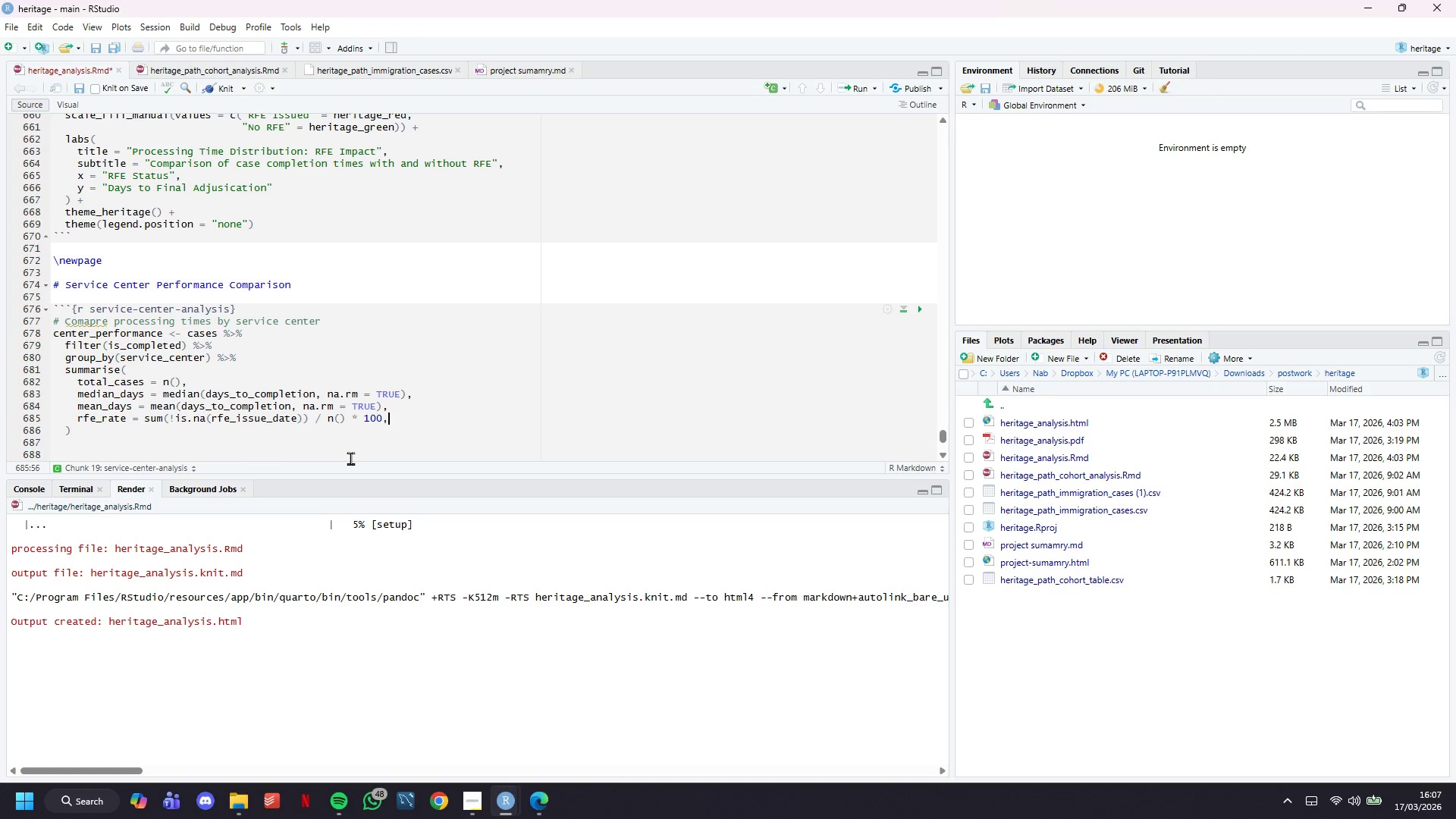 
key(Enter)
 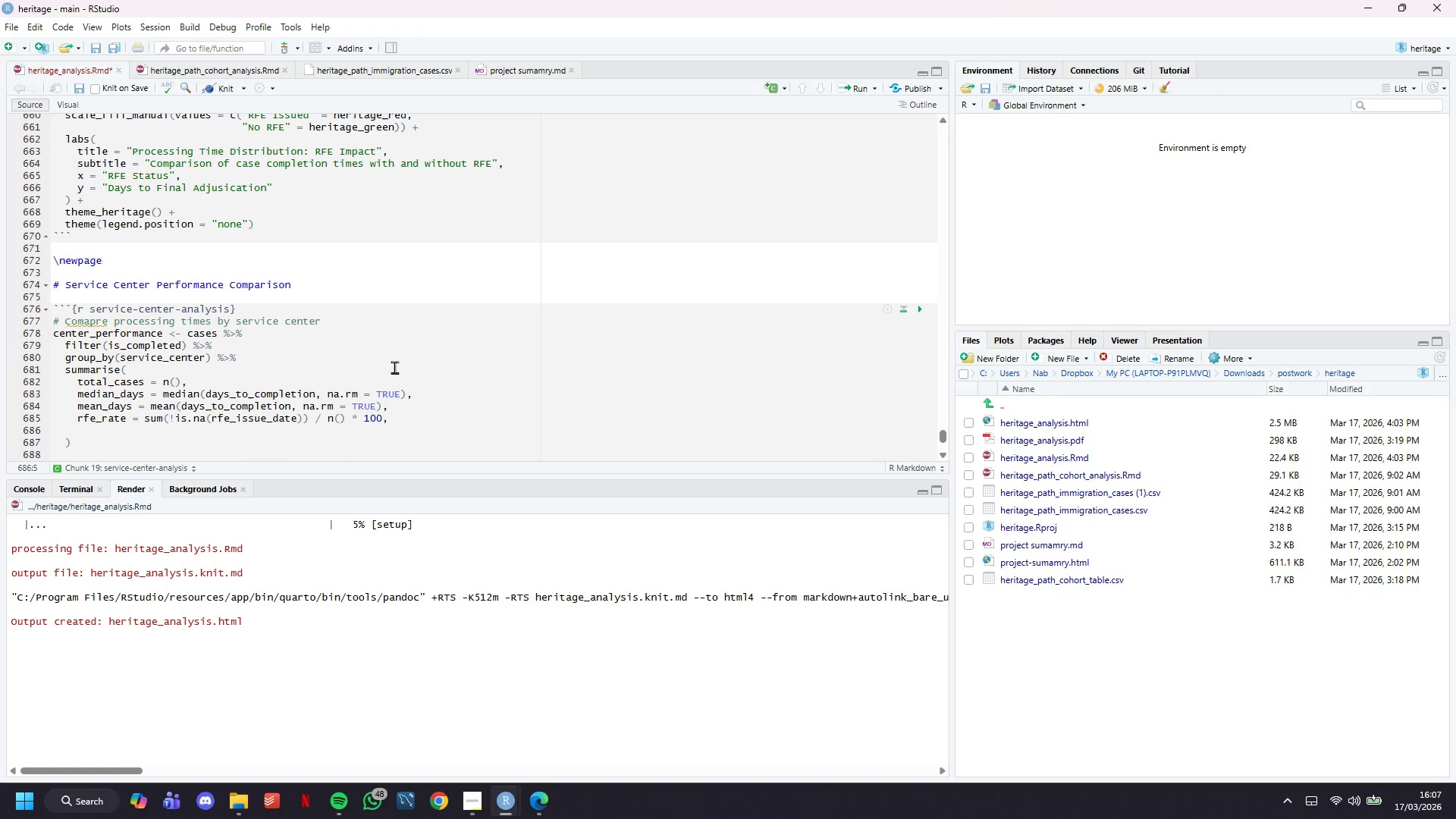 
key(A)
 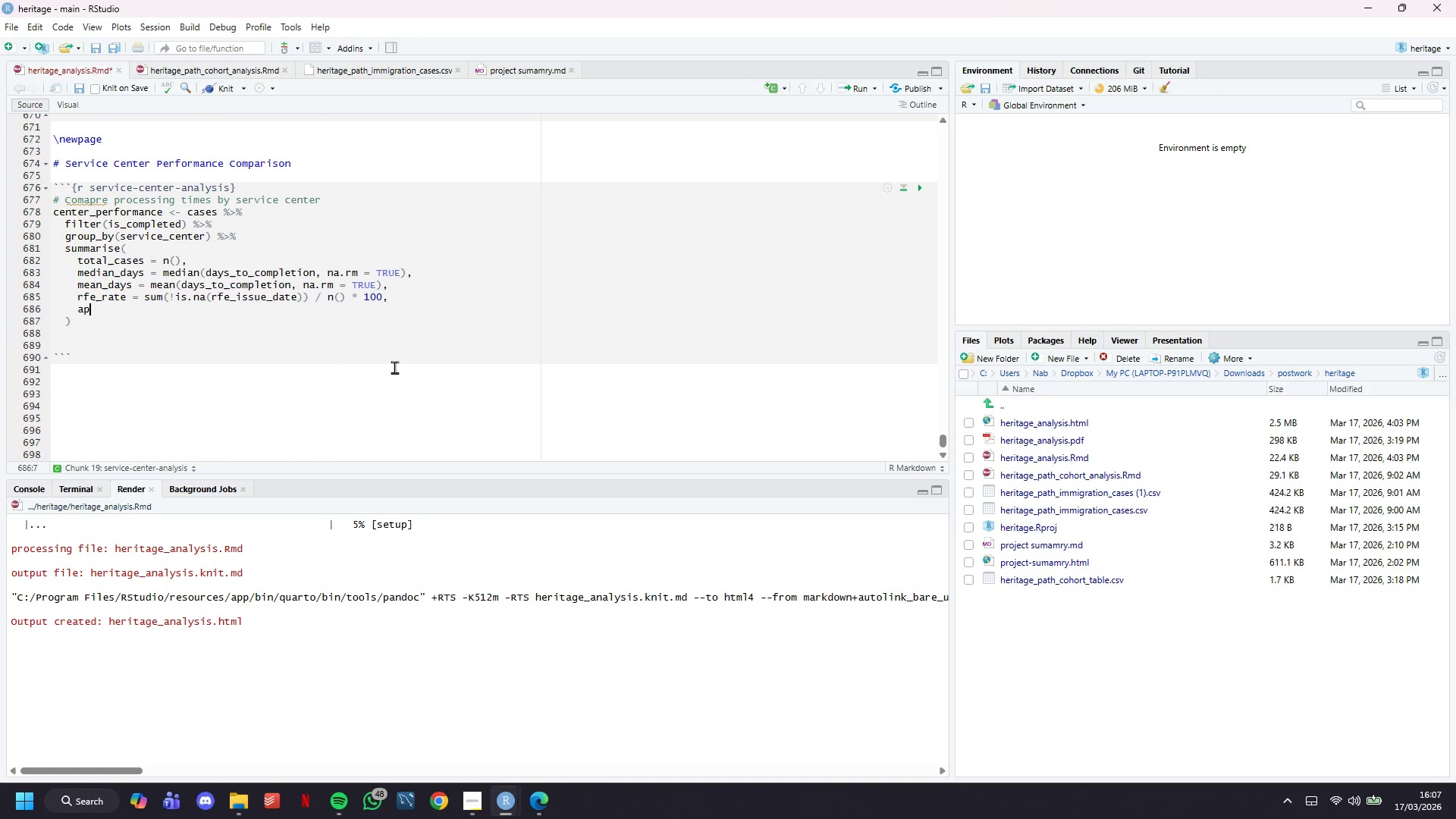 
scroll: coordinate [394, 367], scroll_direction: down, amount: 6.0
 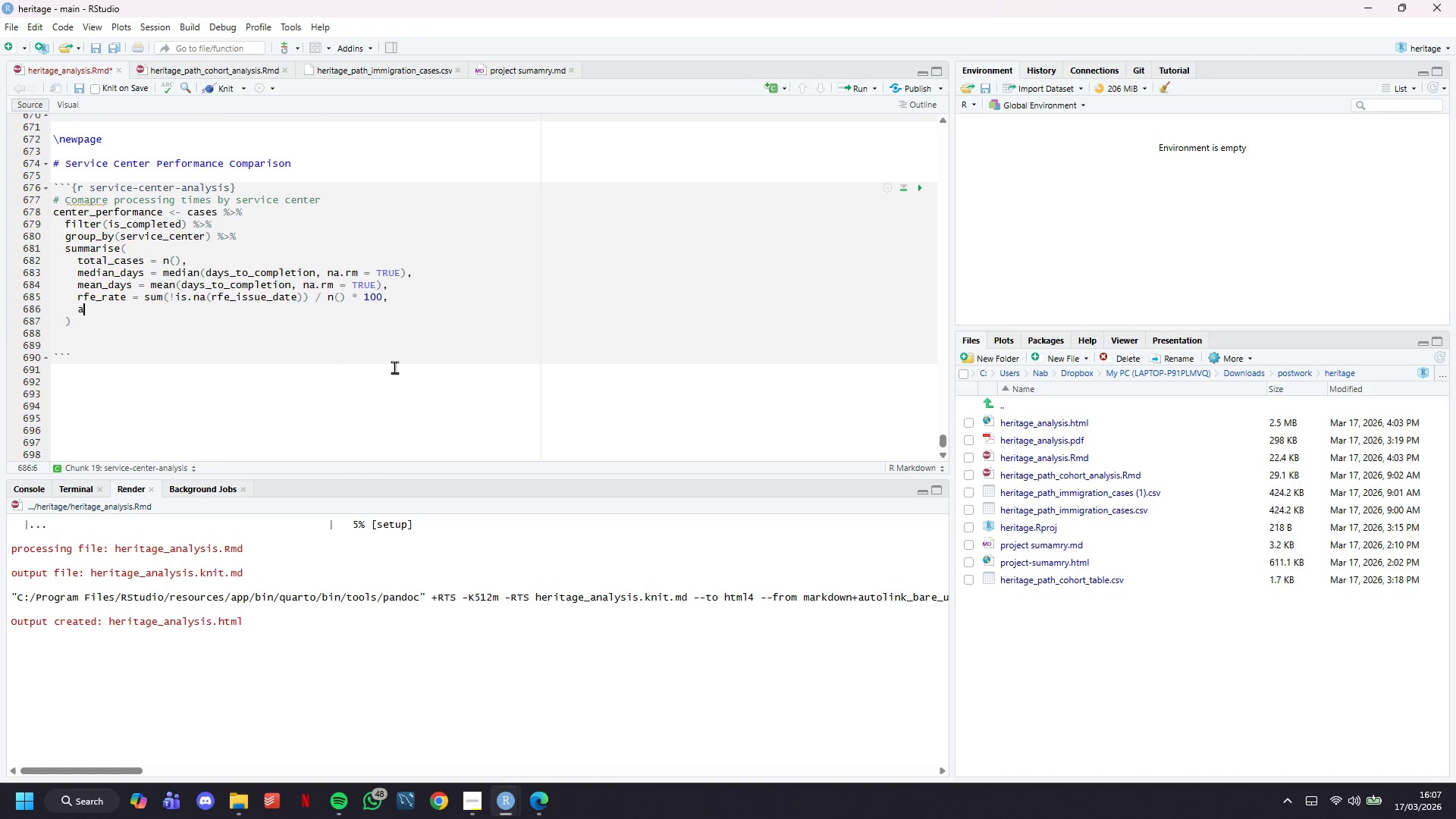 
type(pproval_date = sum(final)
 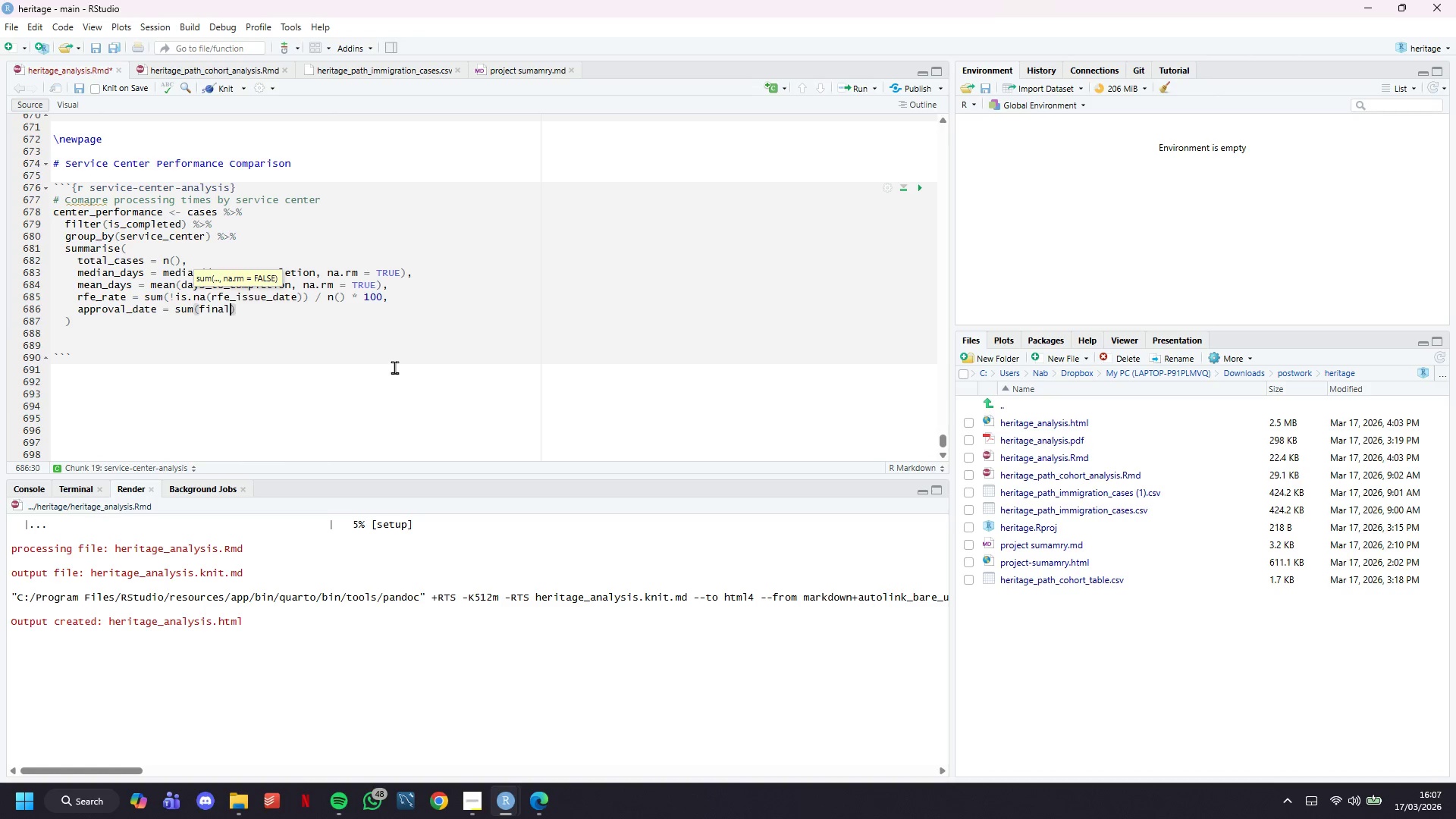 
hold_key(key=ShiftLeft, duration=1.23)
 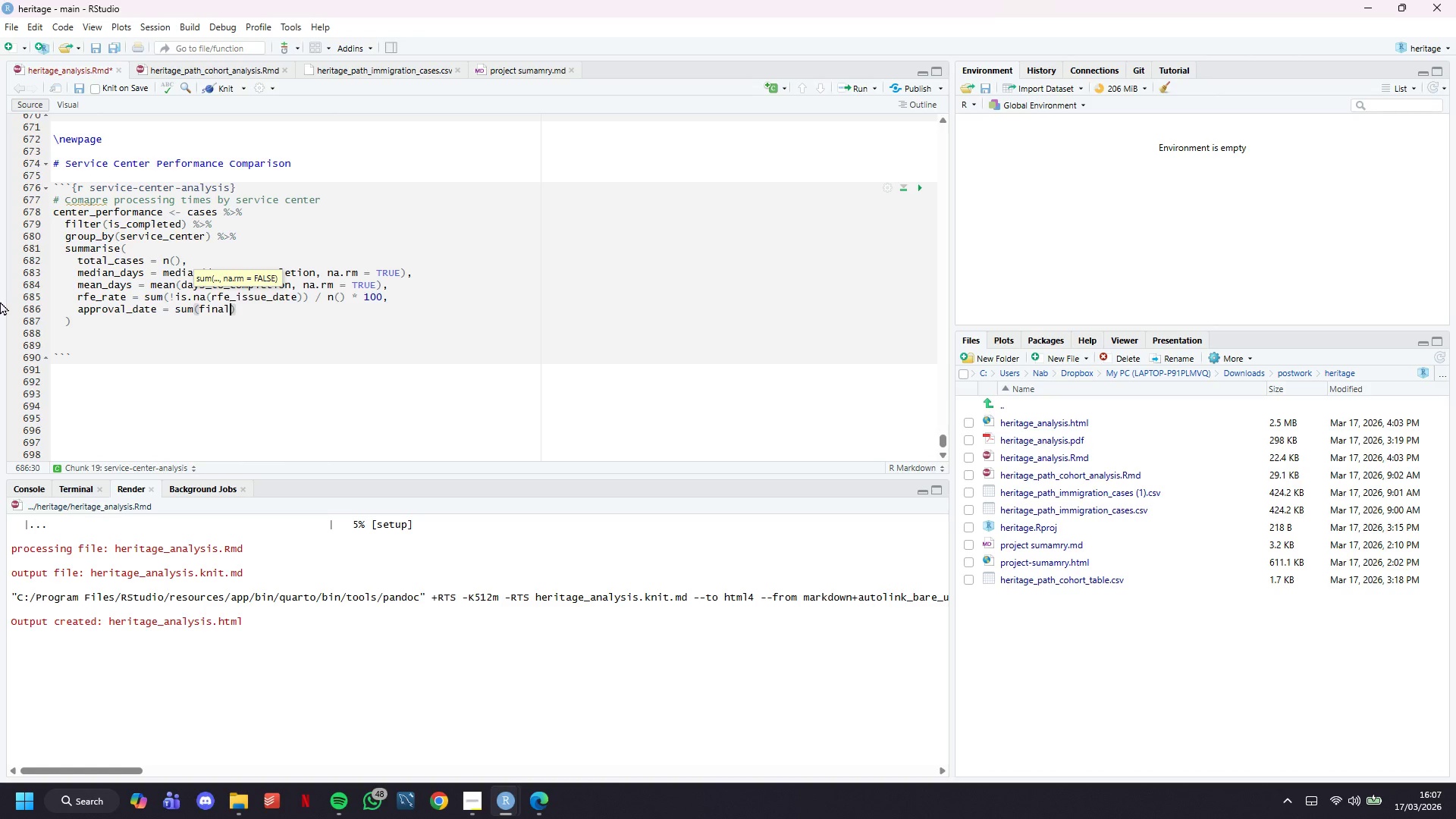 
wait(18.81)
 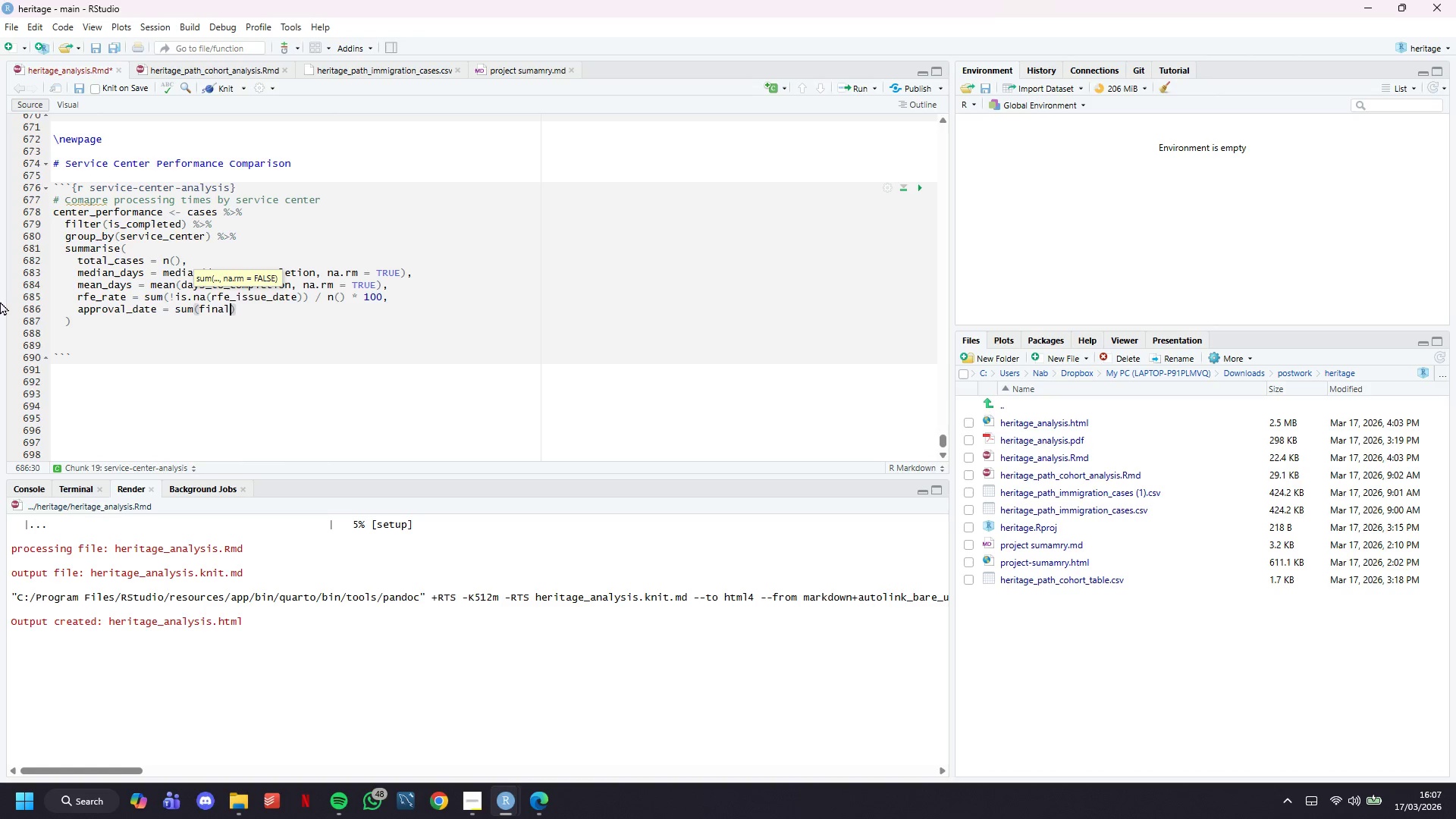 
type(_status == "Approved)
 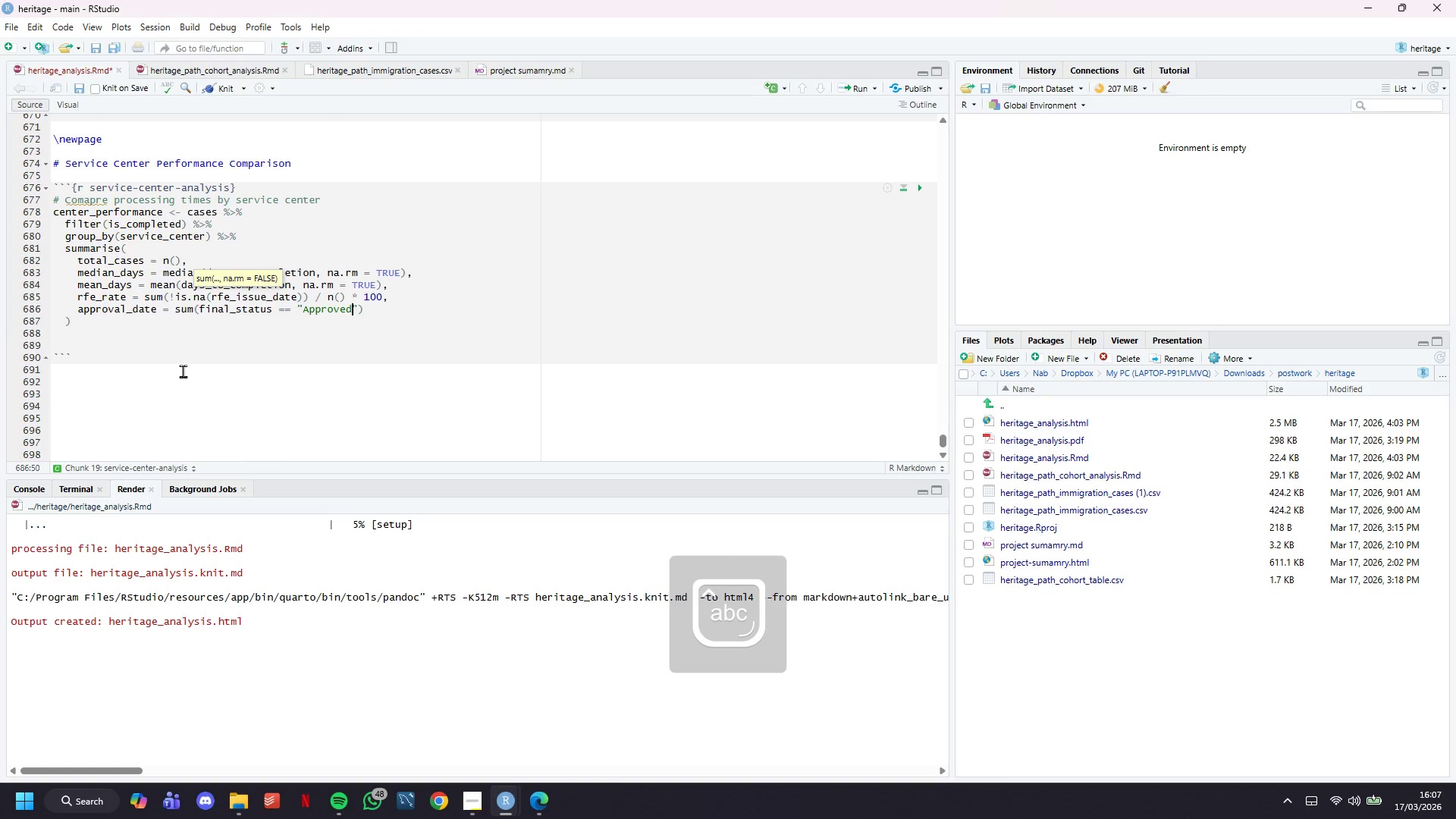 
key(ArrowRight)
 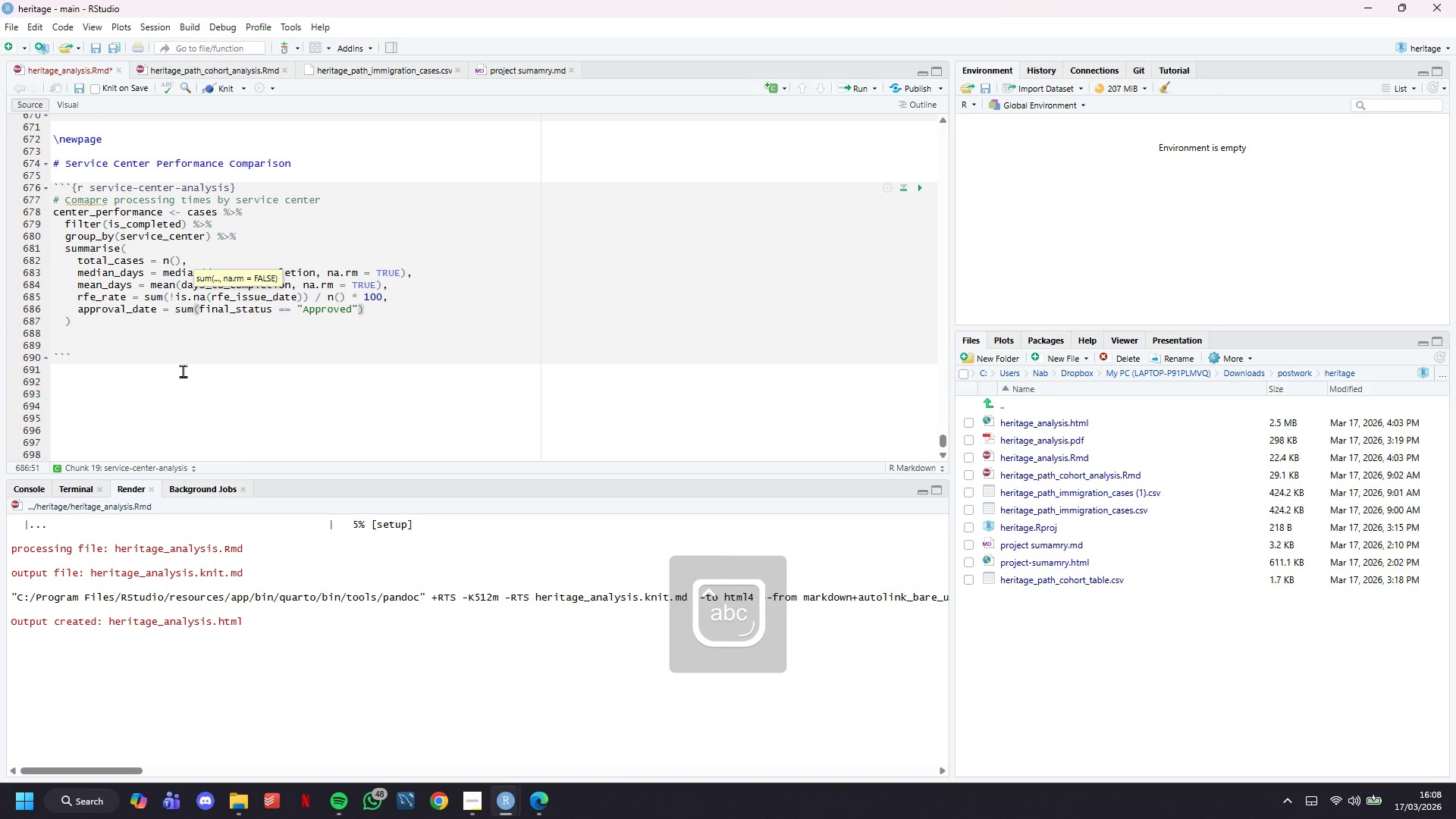 
key(ArrowRight)
 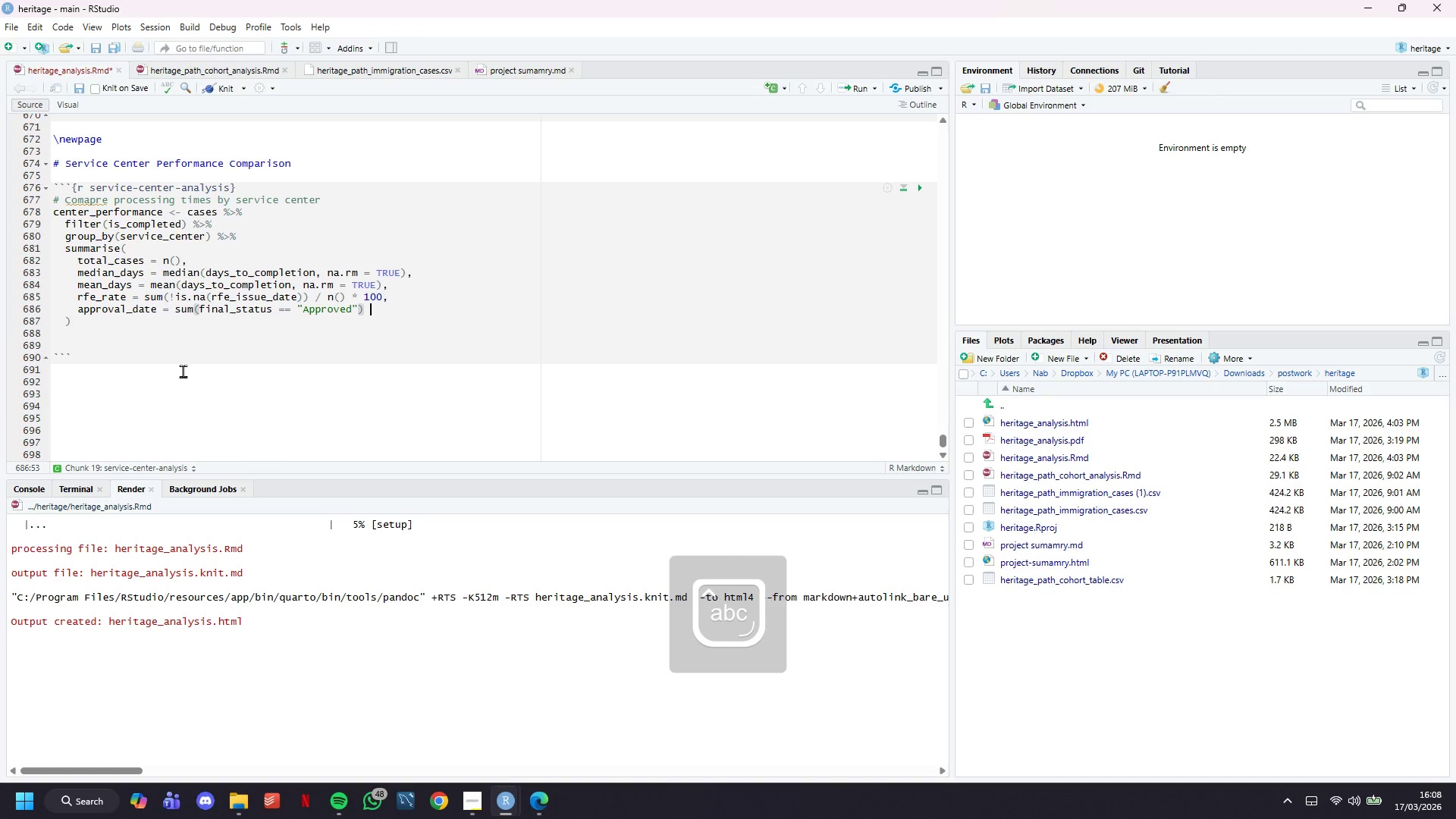 
type( / n()
 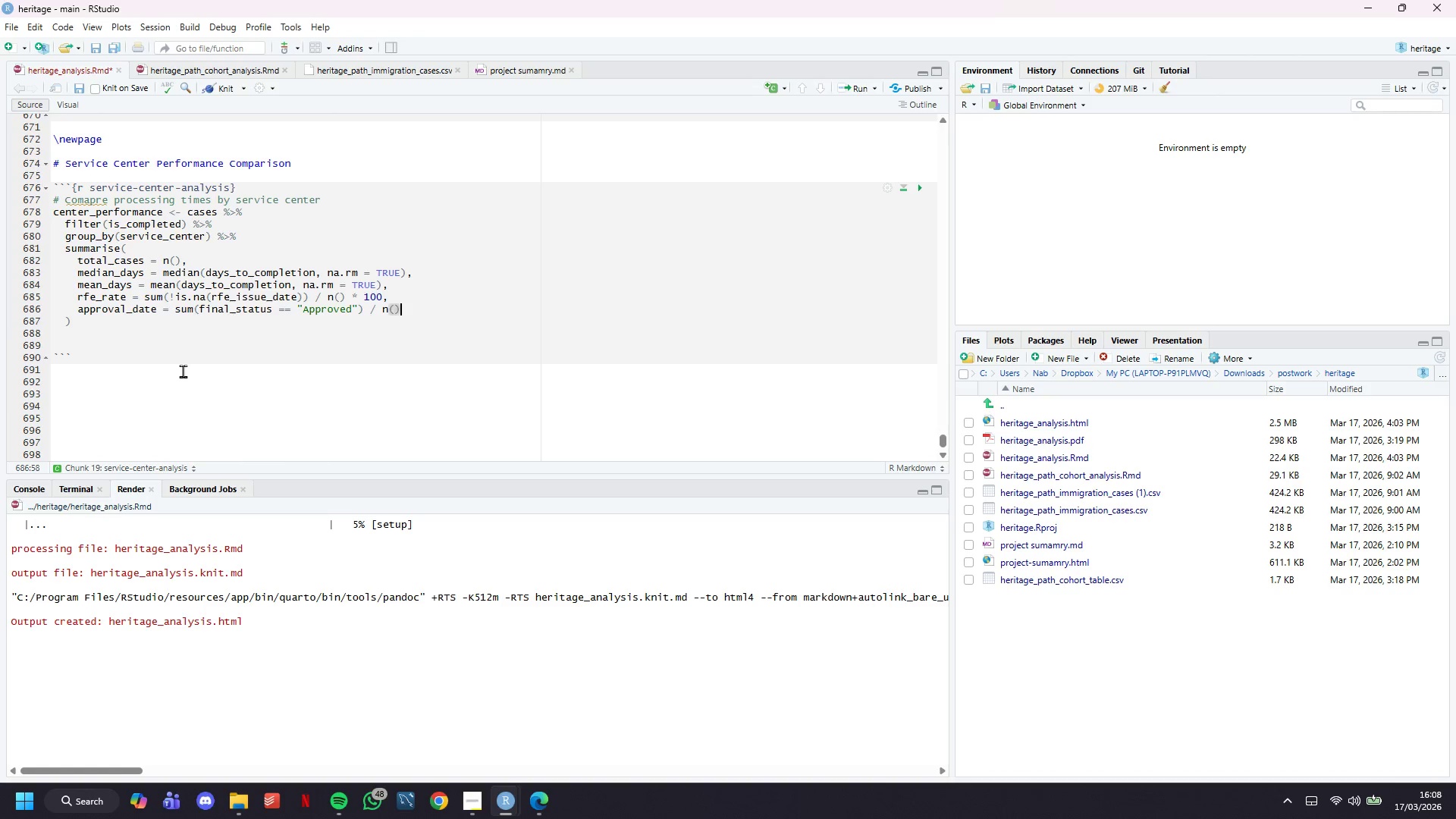 
 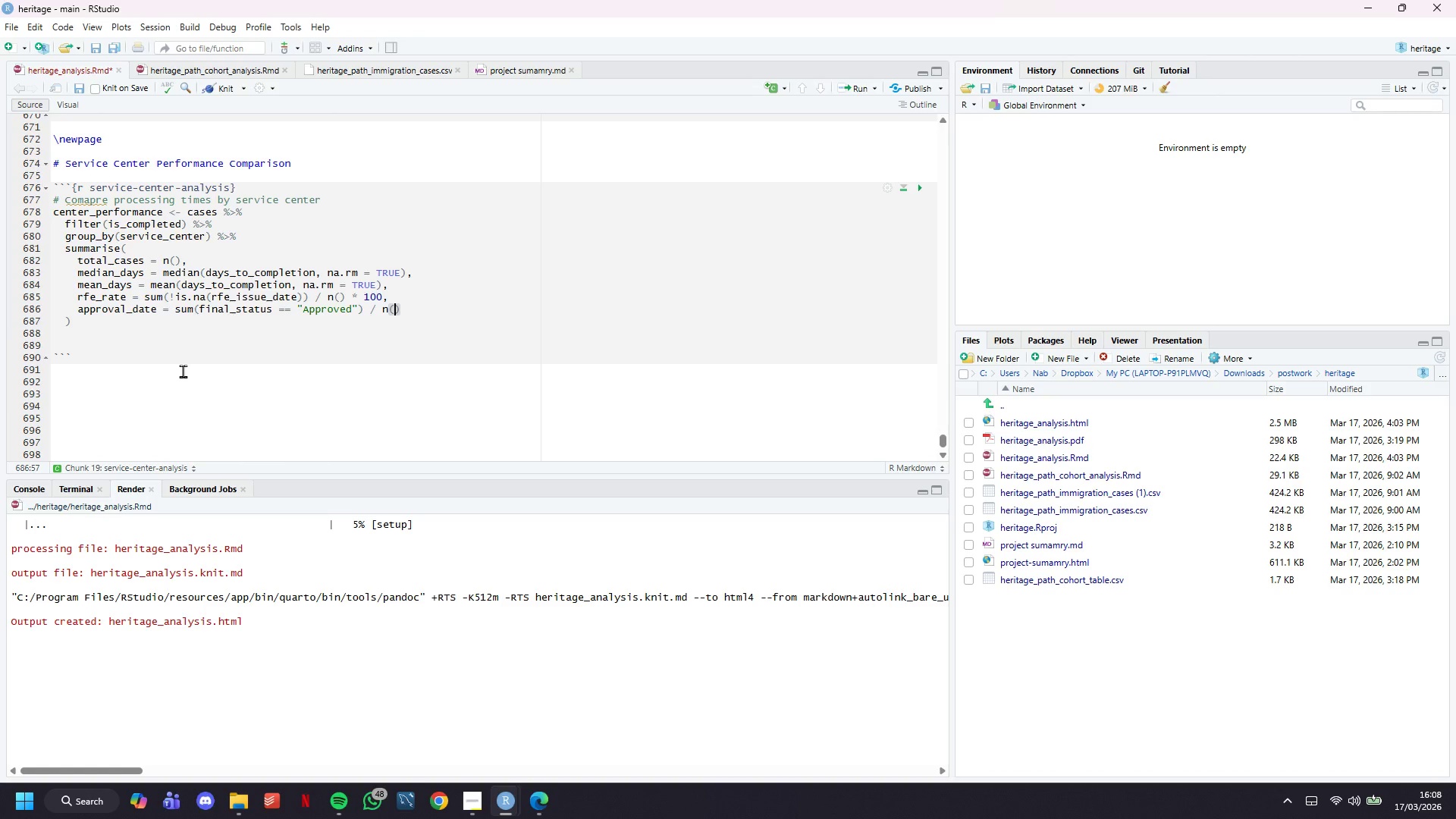 
key(ArrowRight)
 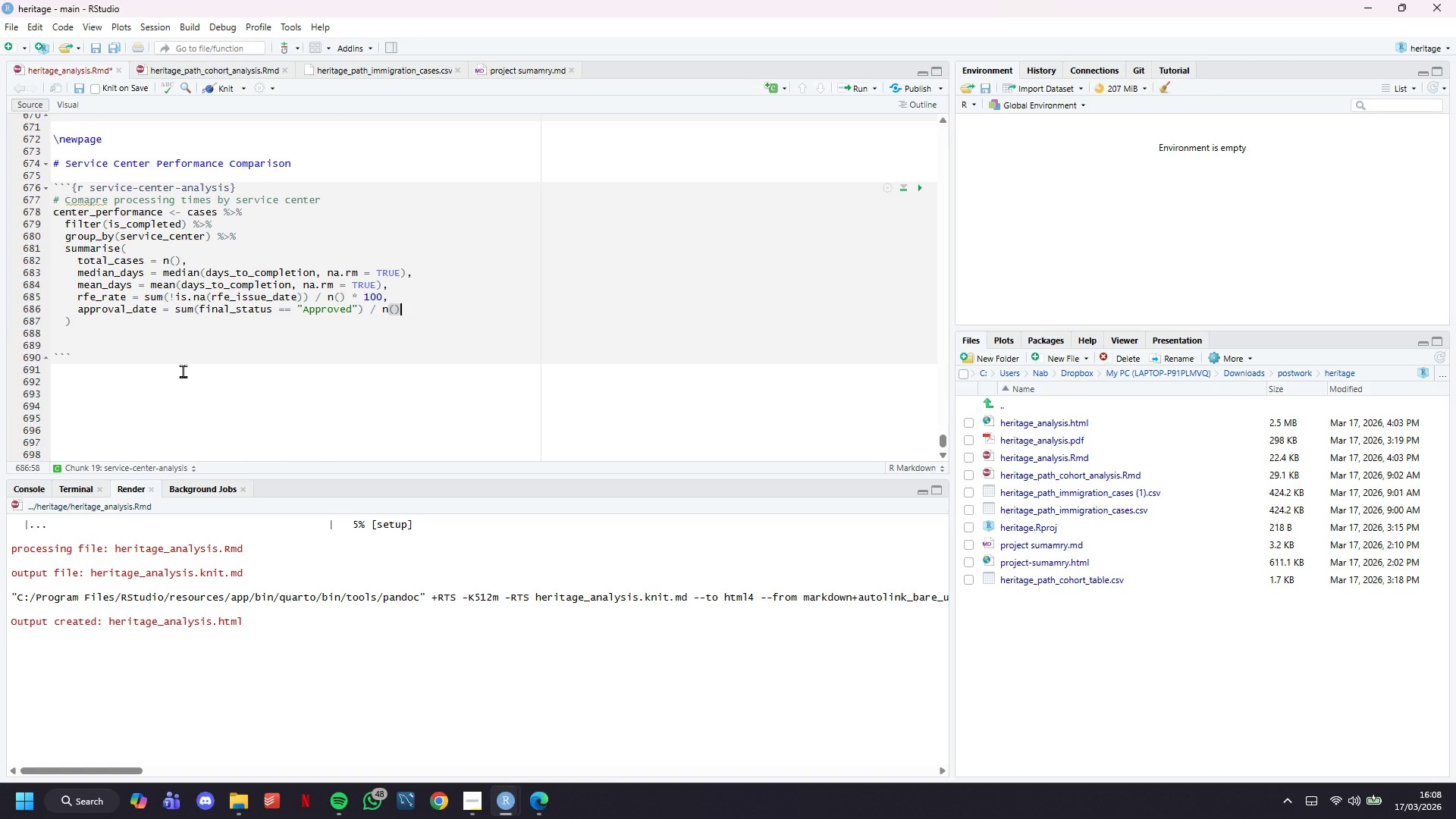 
type( * 100,)
 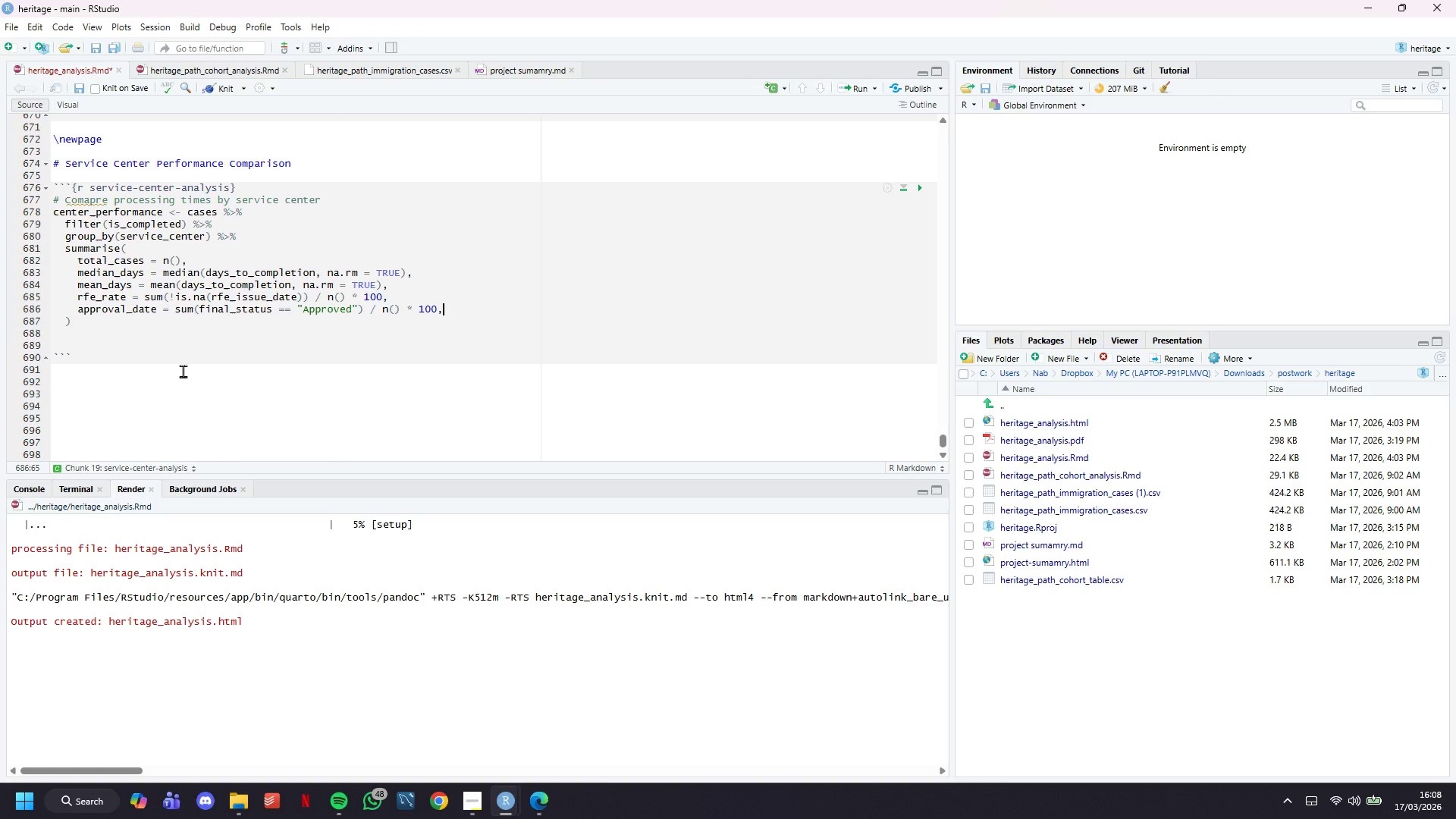 
 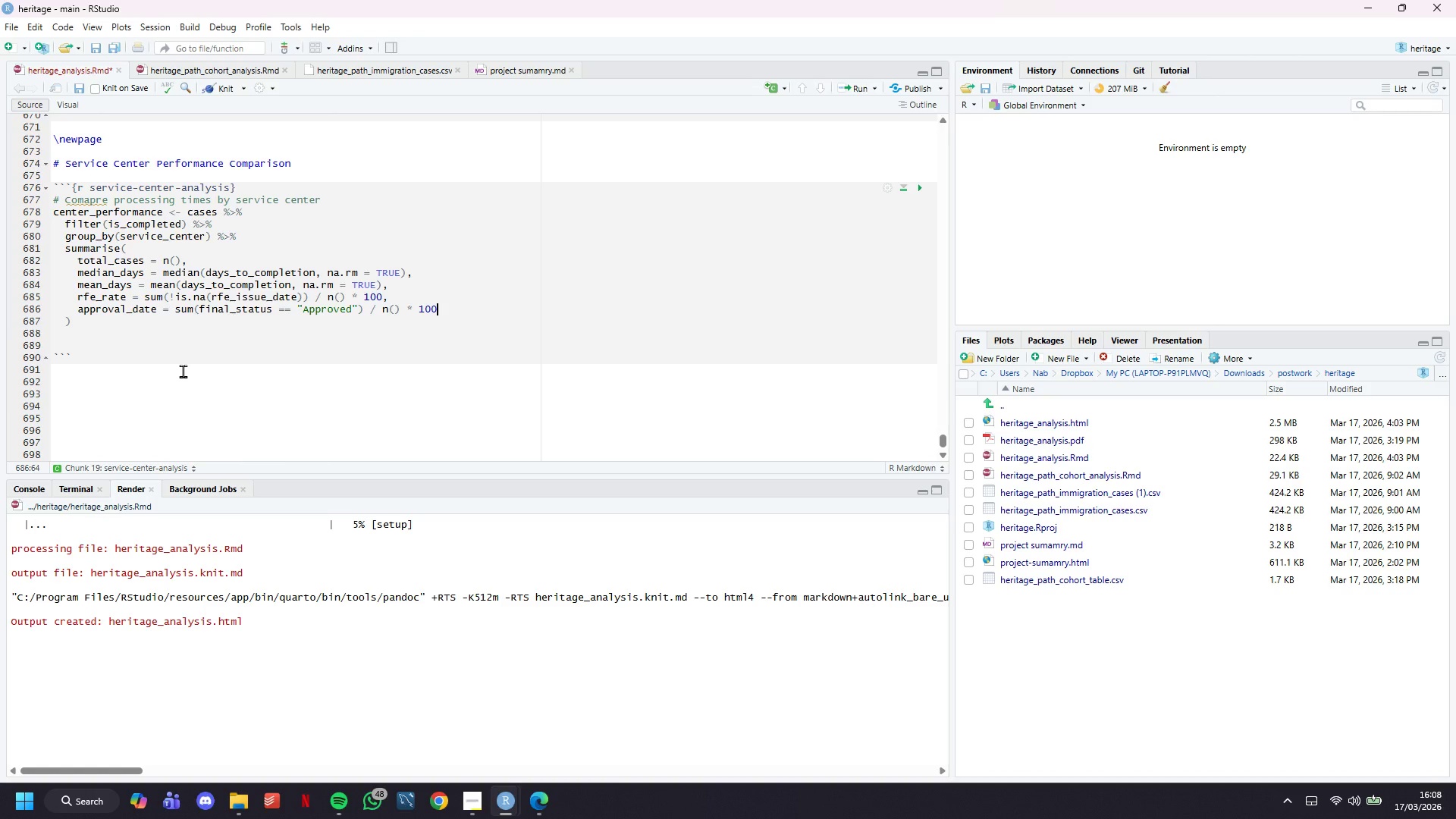 
key(Enter)
 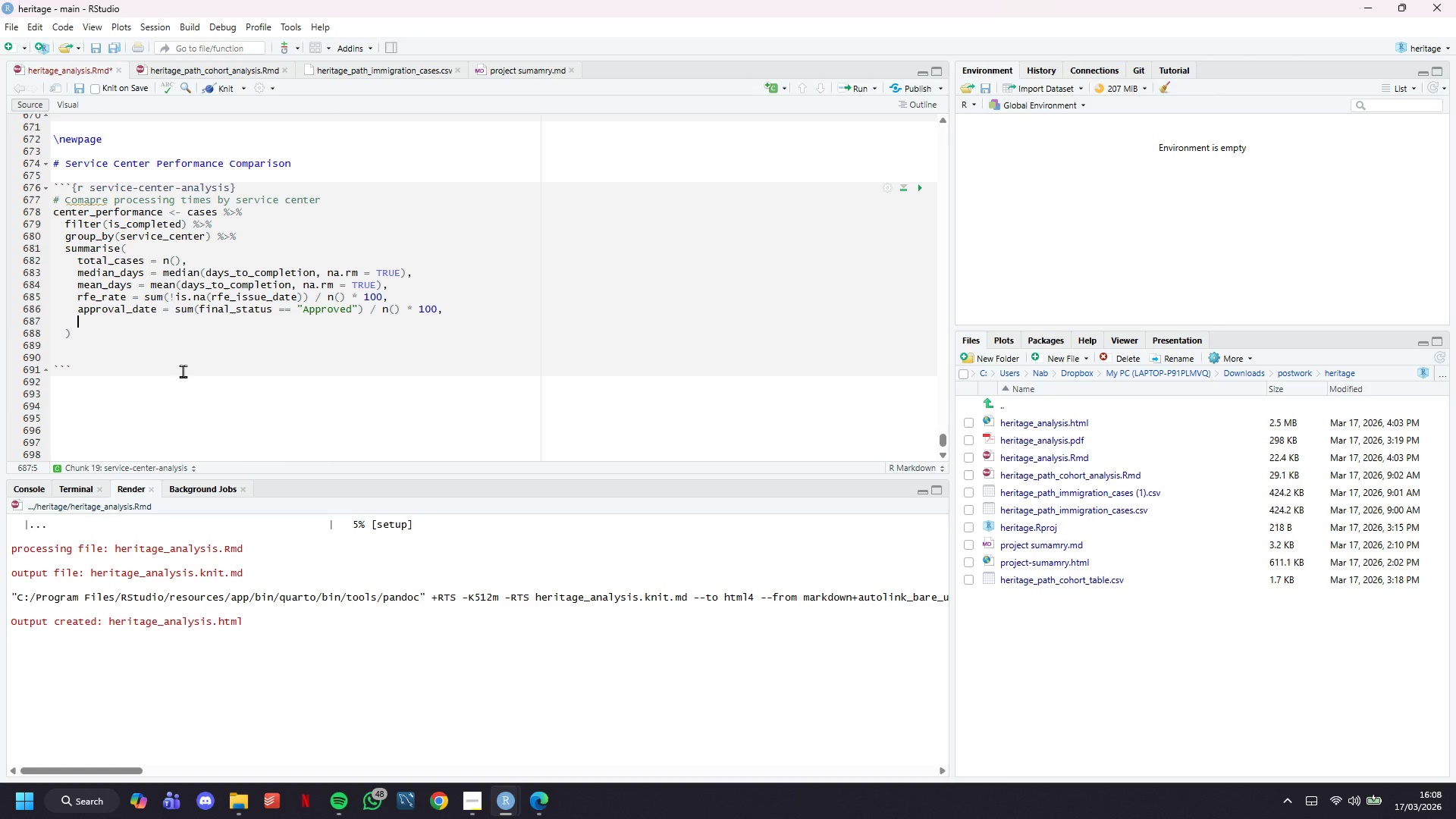 
type(.grous)
key(Backspace)
type(ps = 'drop')
 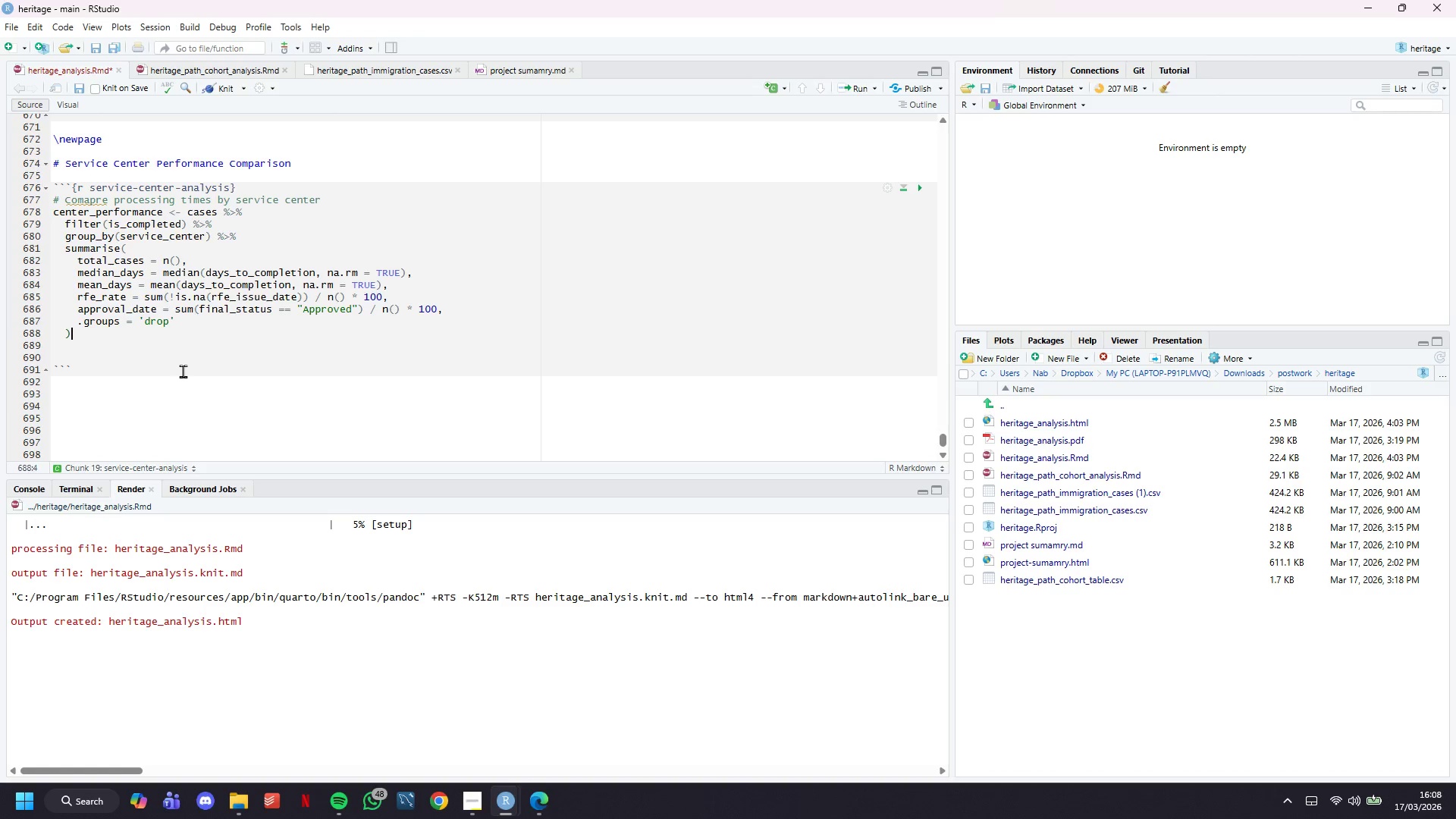 
key(ArrowDown)
 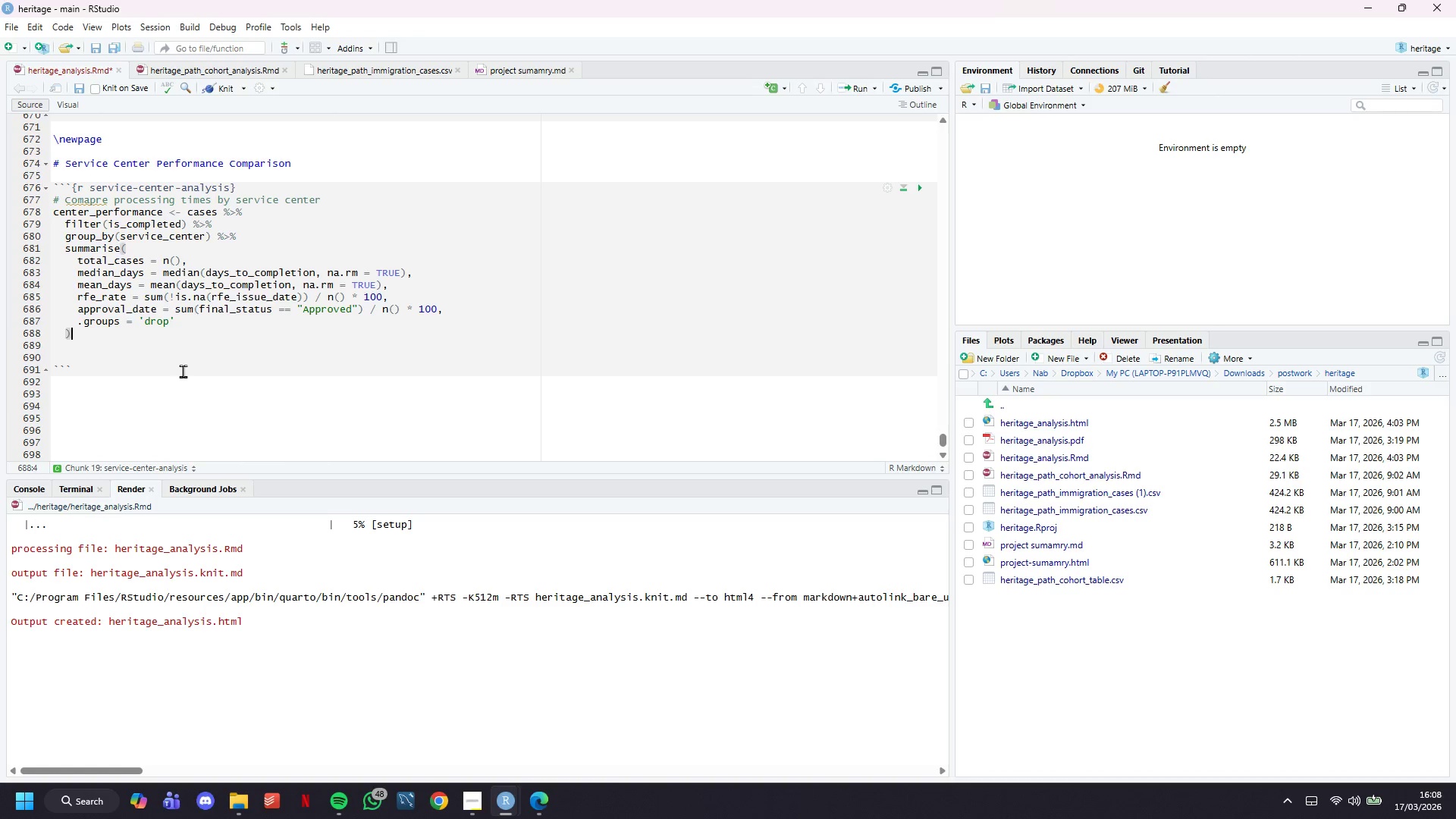 
key(Space)
 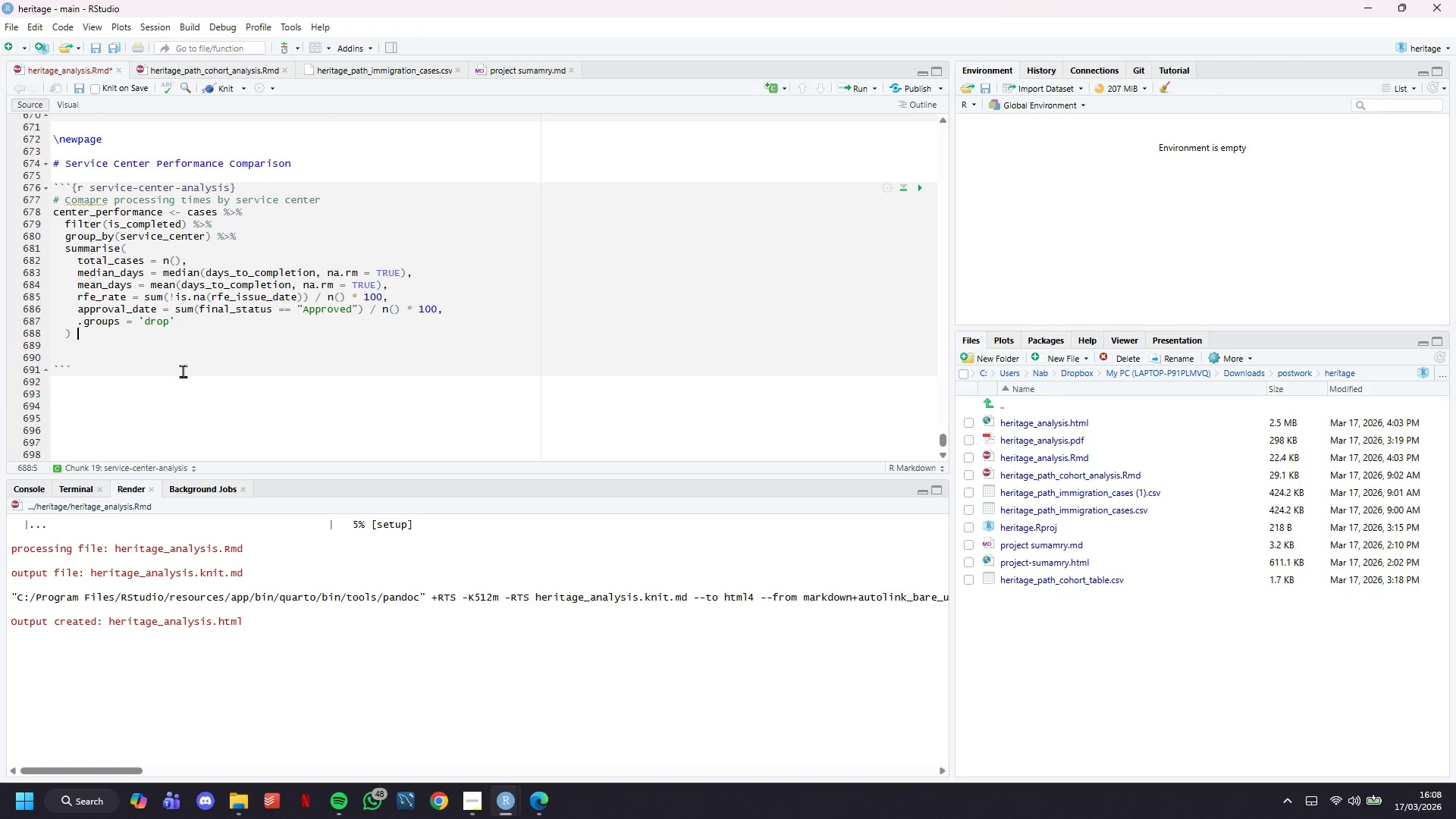 
key(Shift+5)
 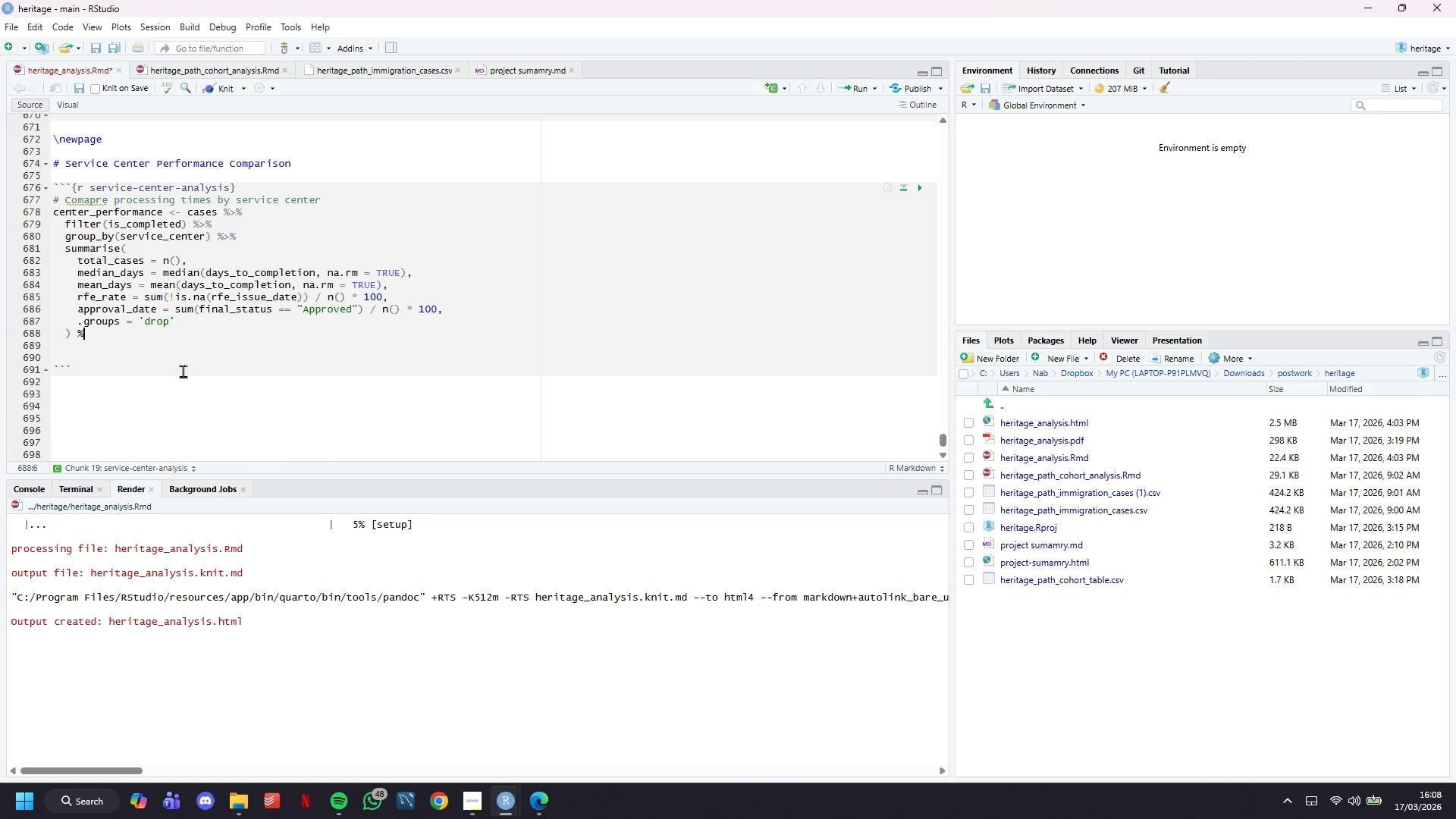 
key(Shift+Period)
 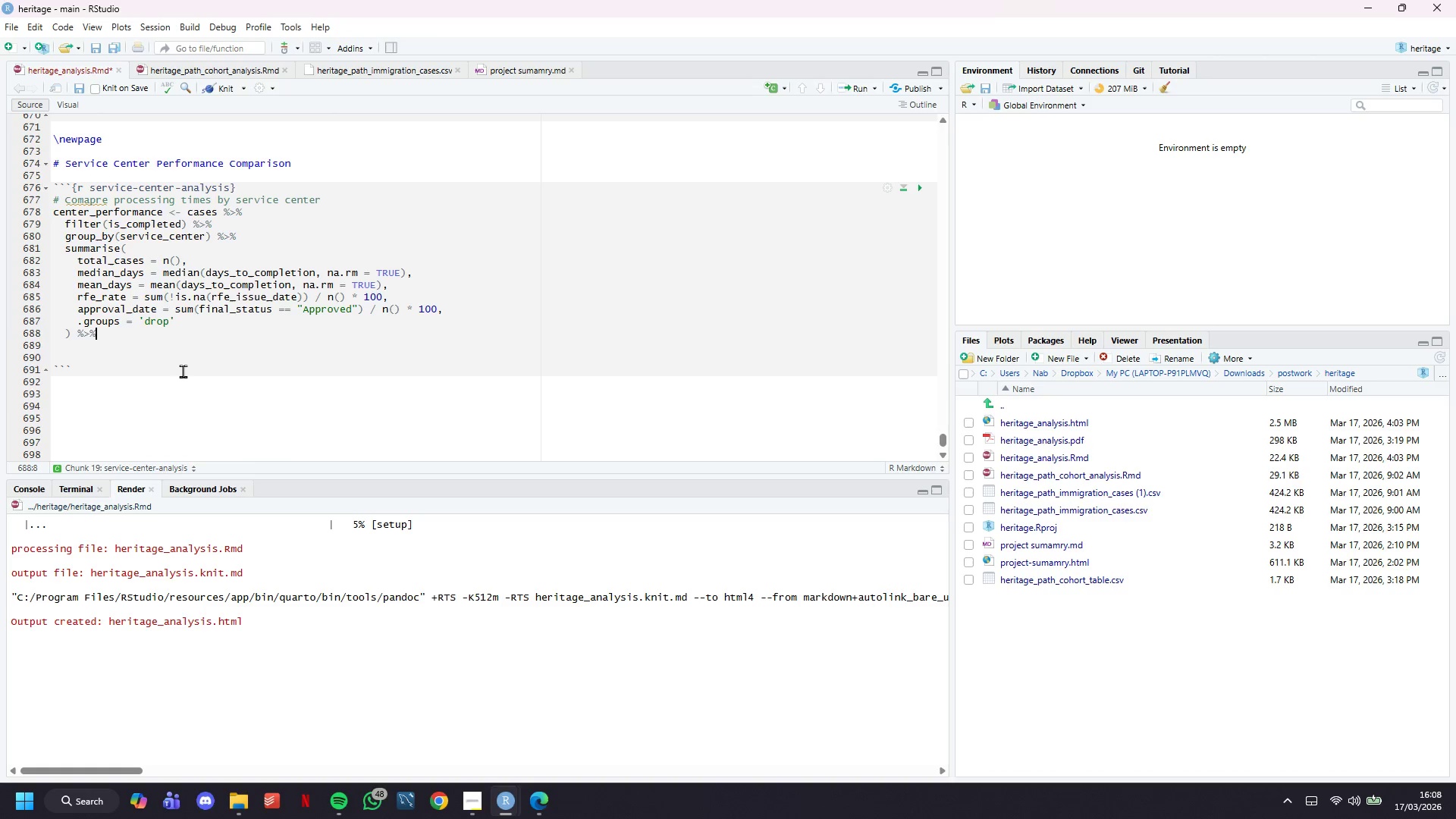 
key(Shift+5)
 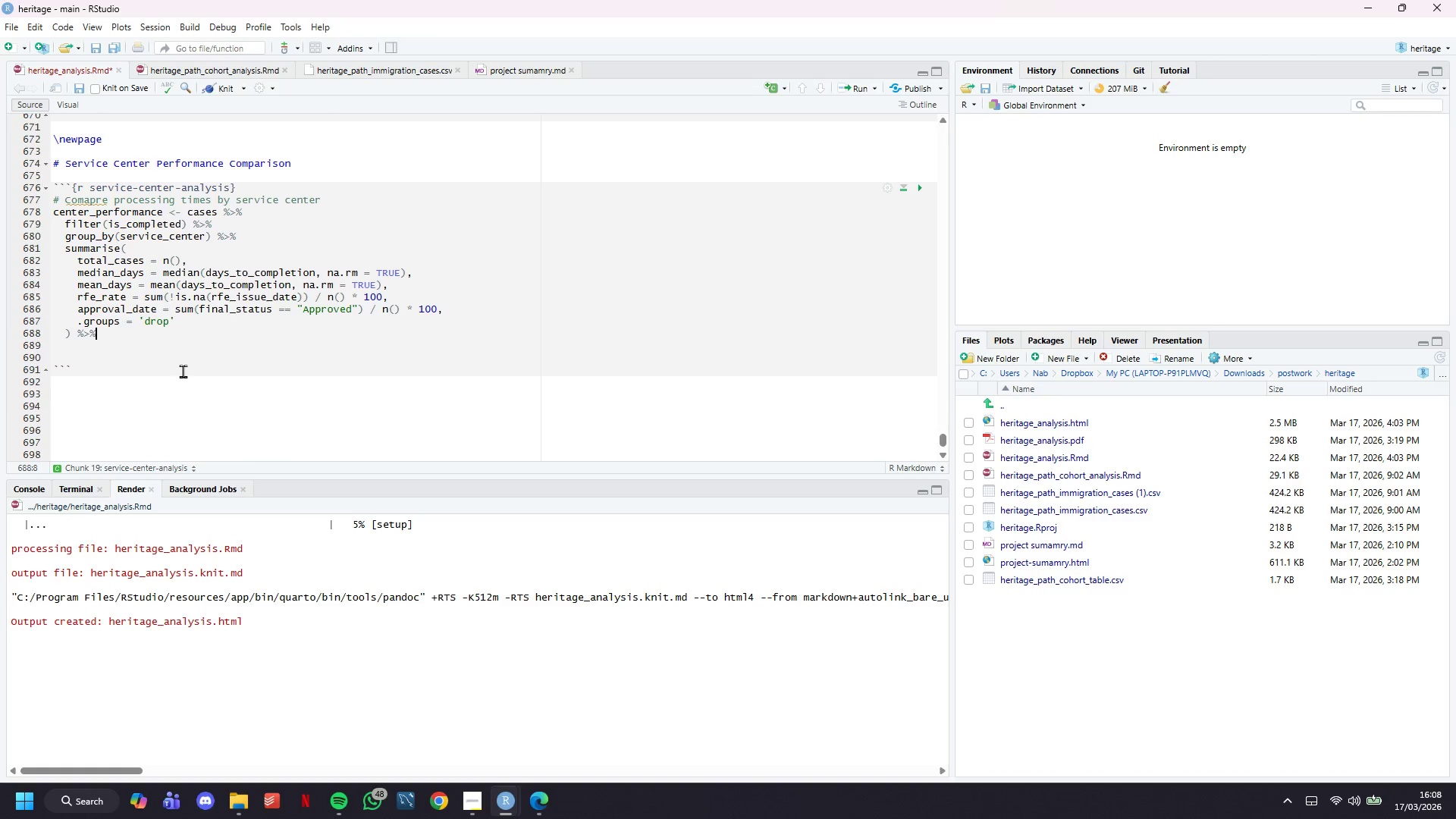 
key(Enter)
 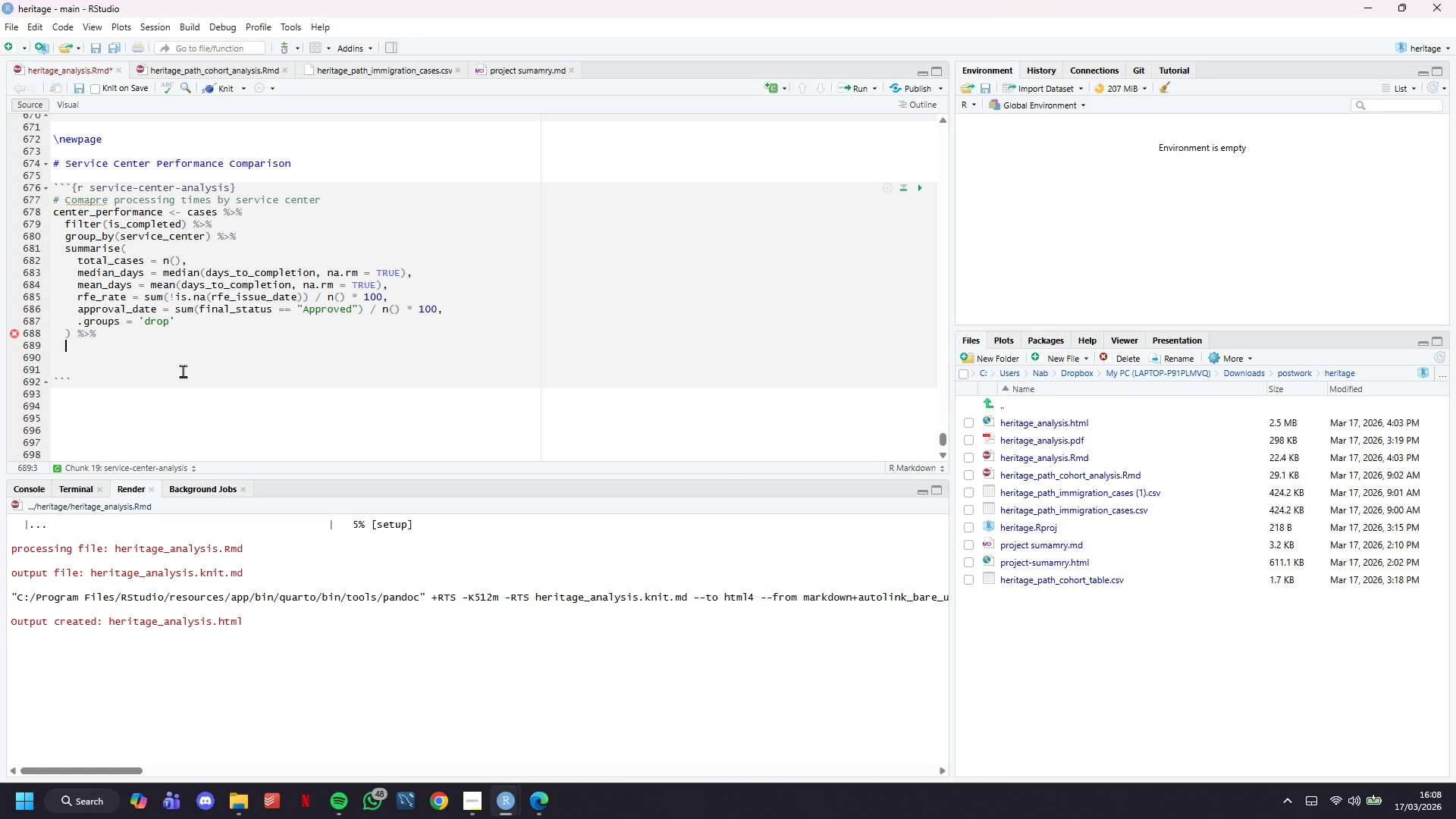 
type(arrange(median_days)
 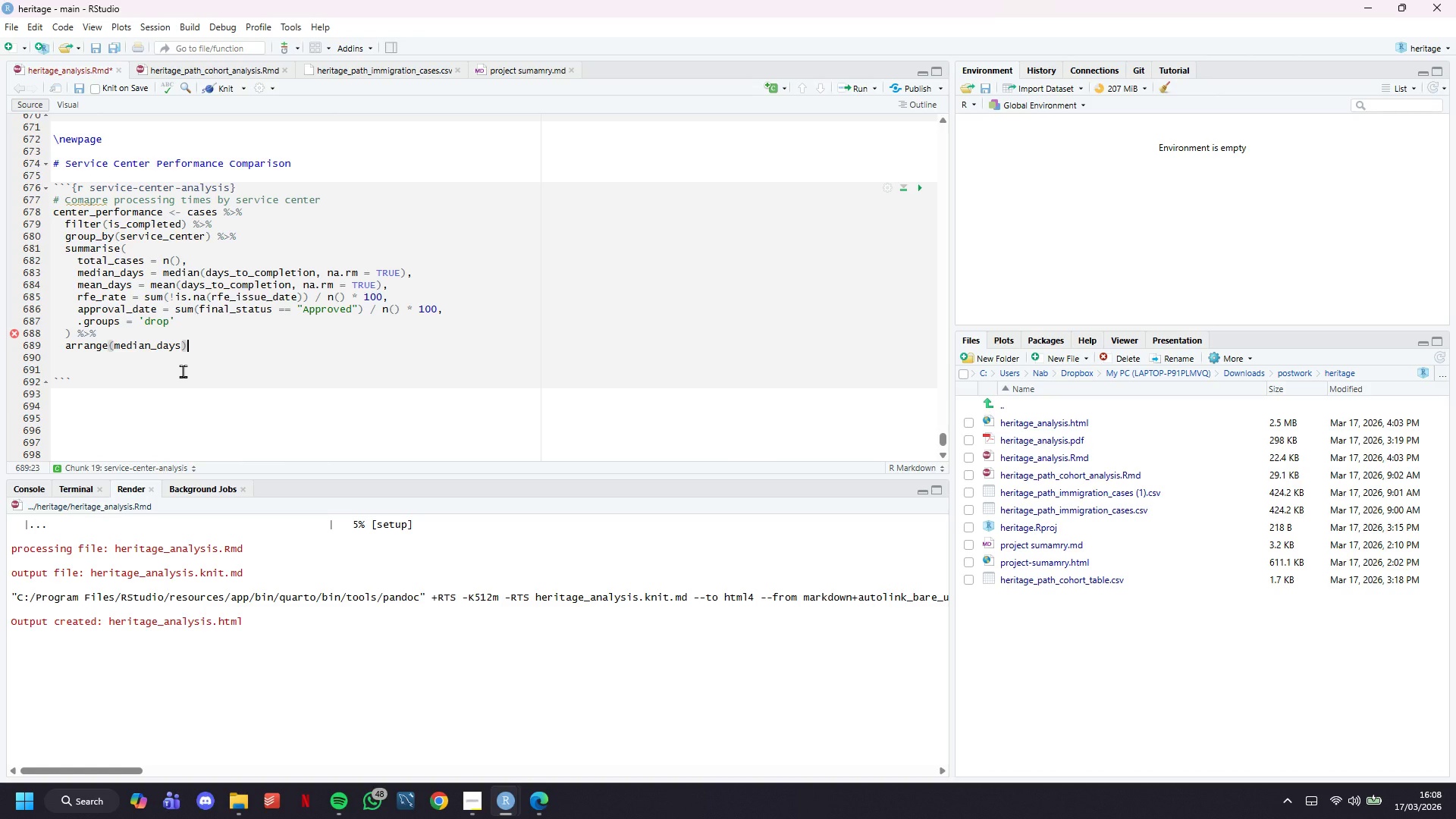 
 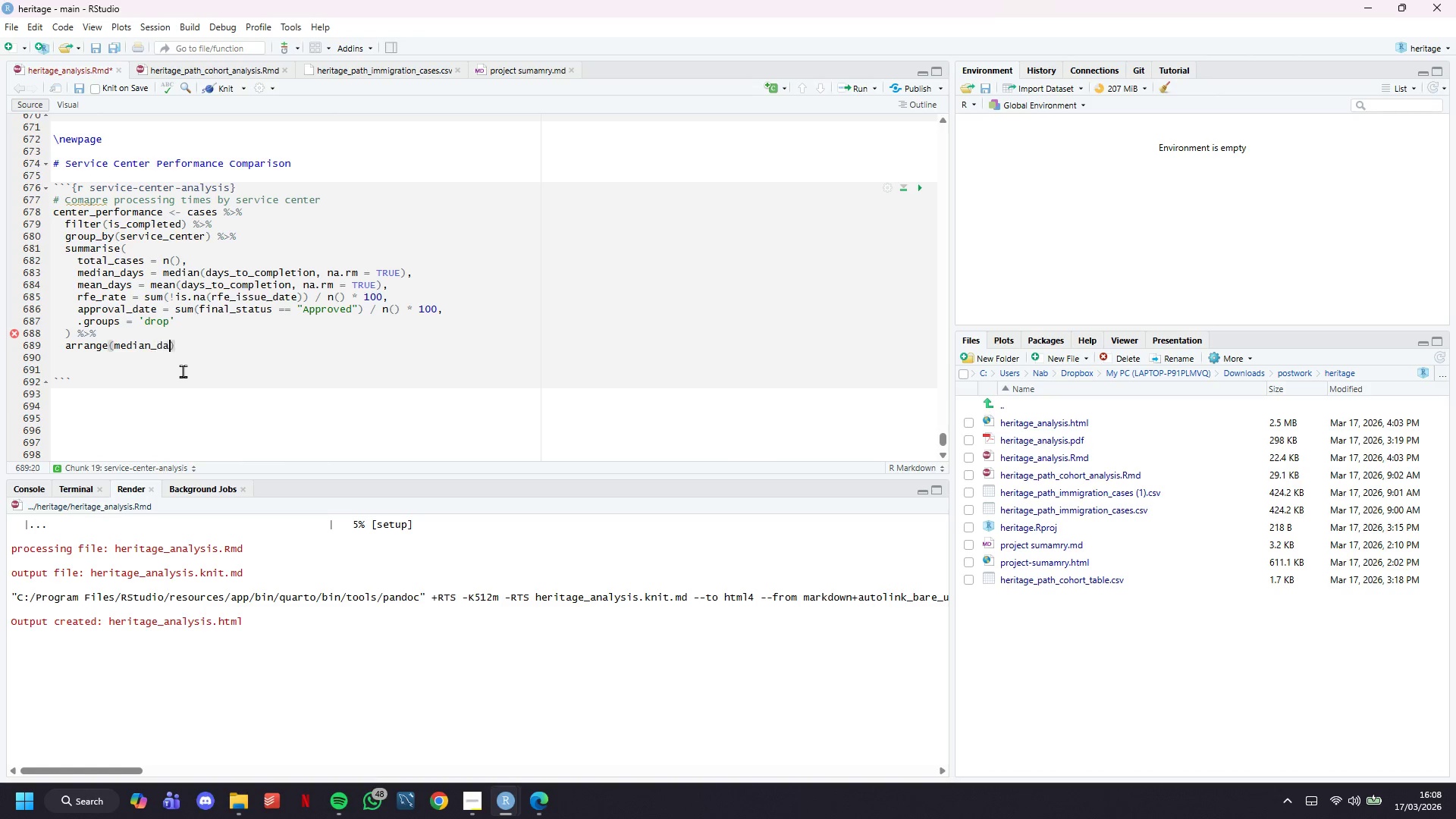 
key(ArrowRight)
 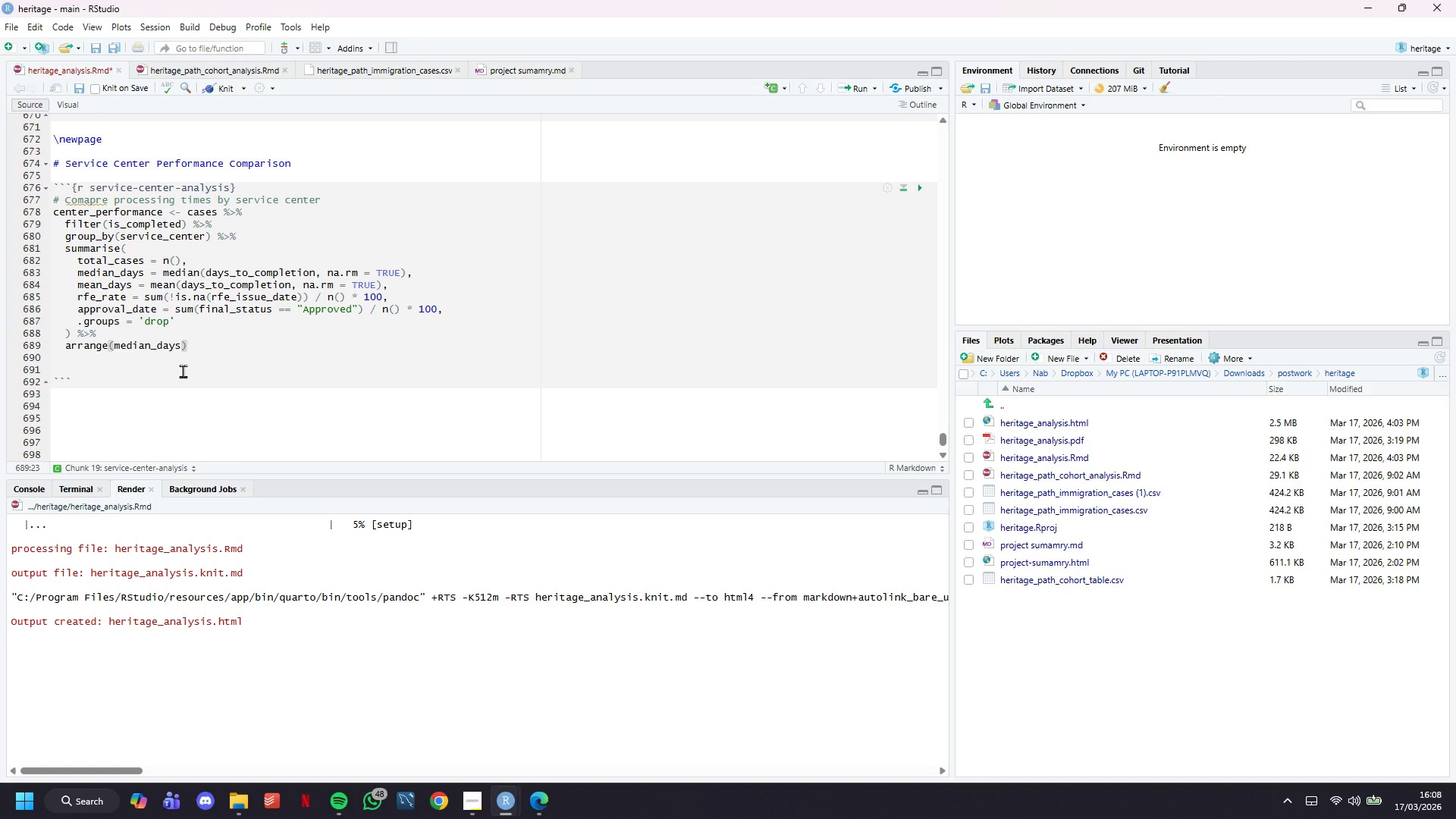 
key(Enter)
 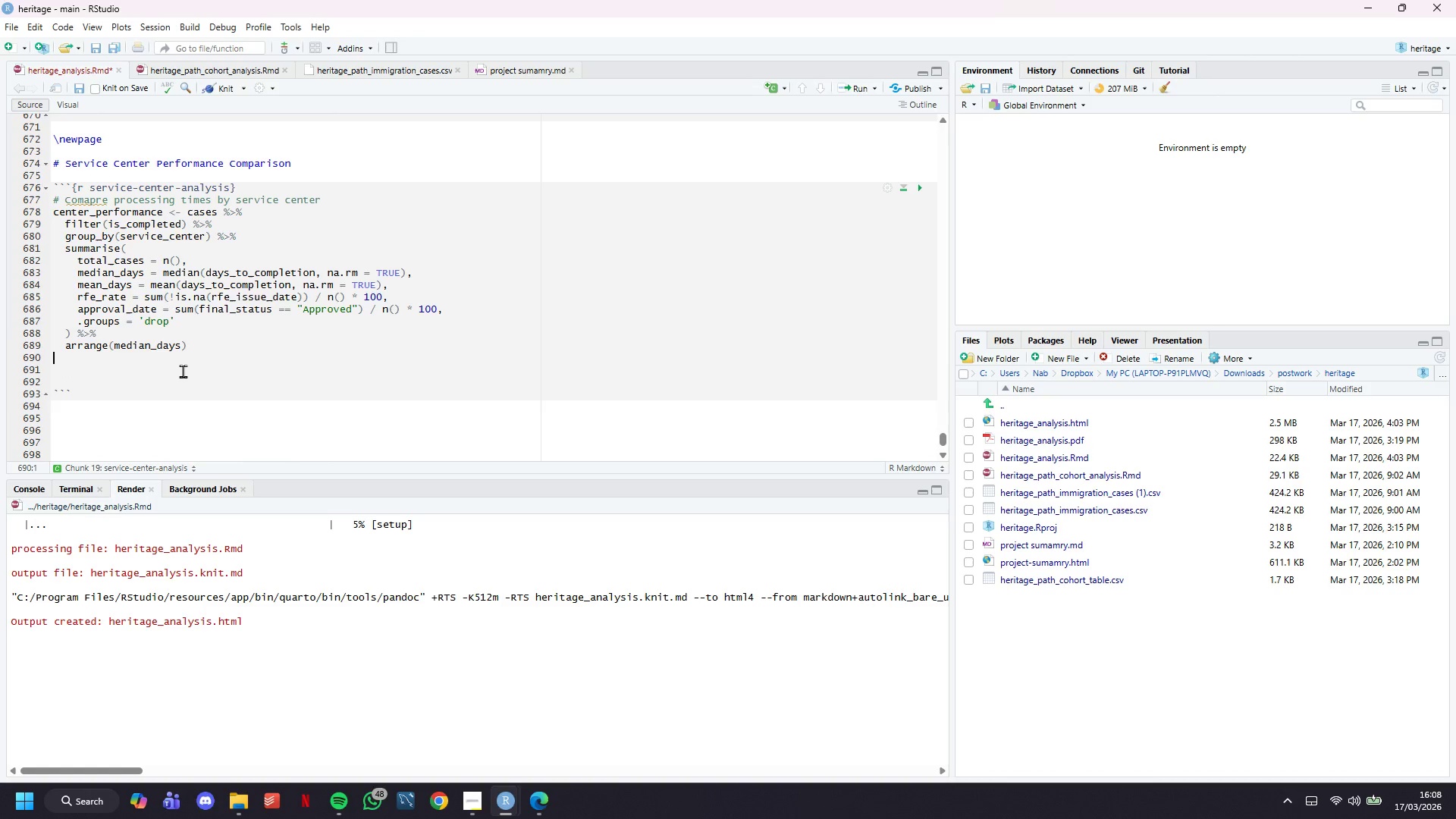 
key(Enter)
 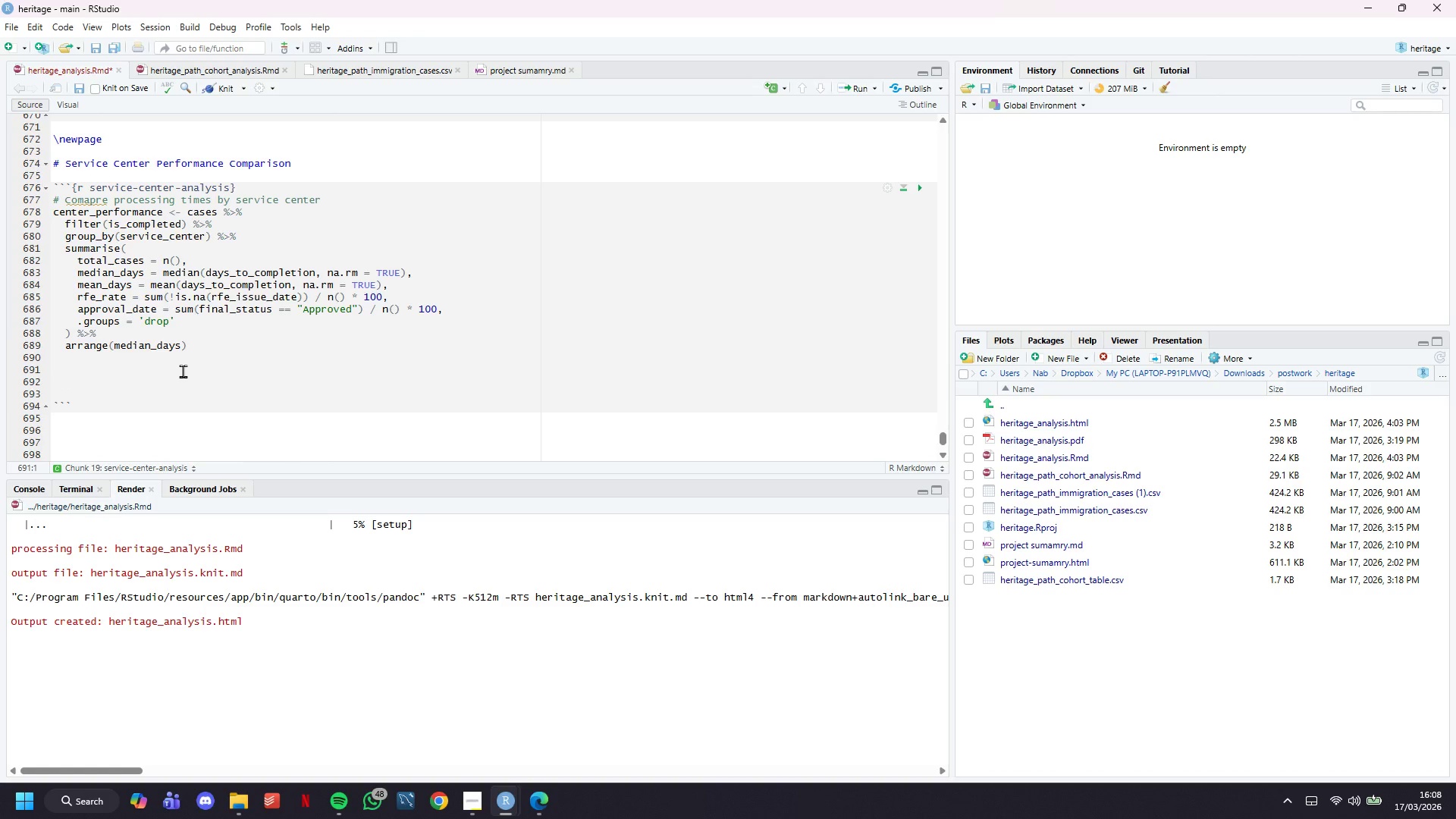 
type(kable(center_performance,)
 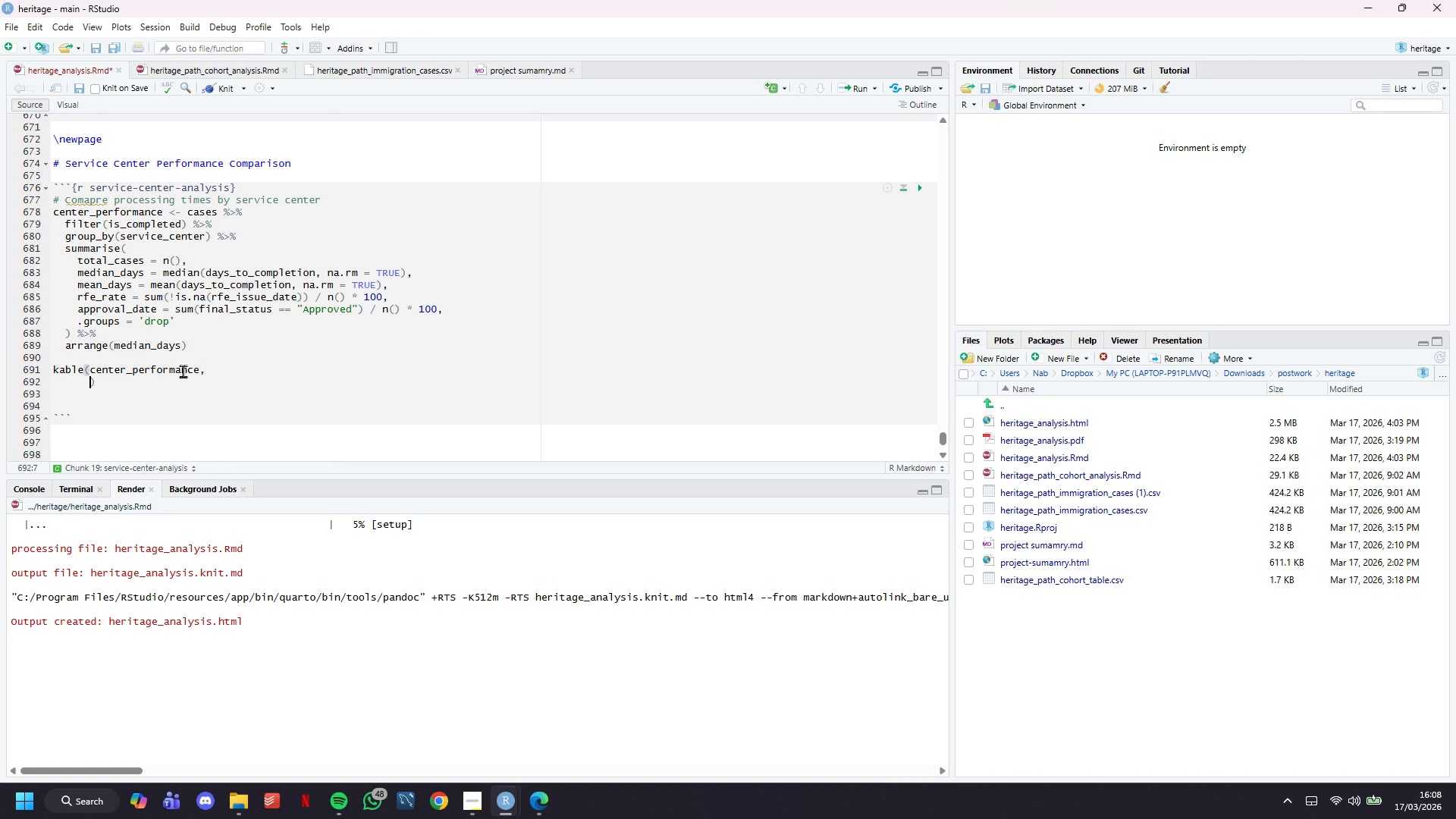 
key(Enter)
 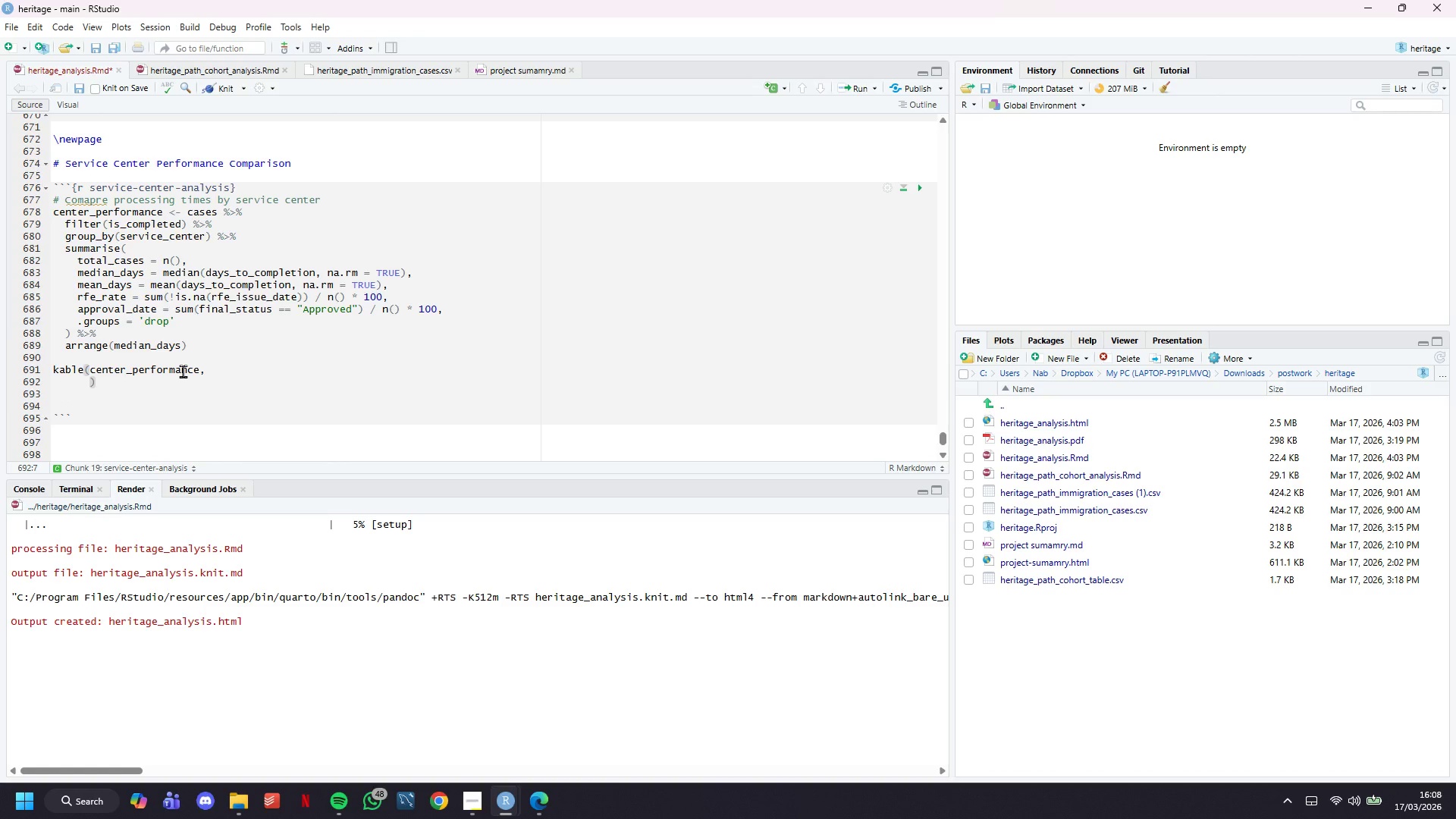 
key(Enter)
 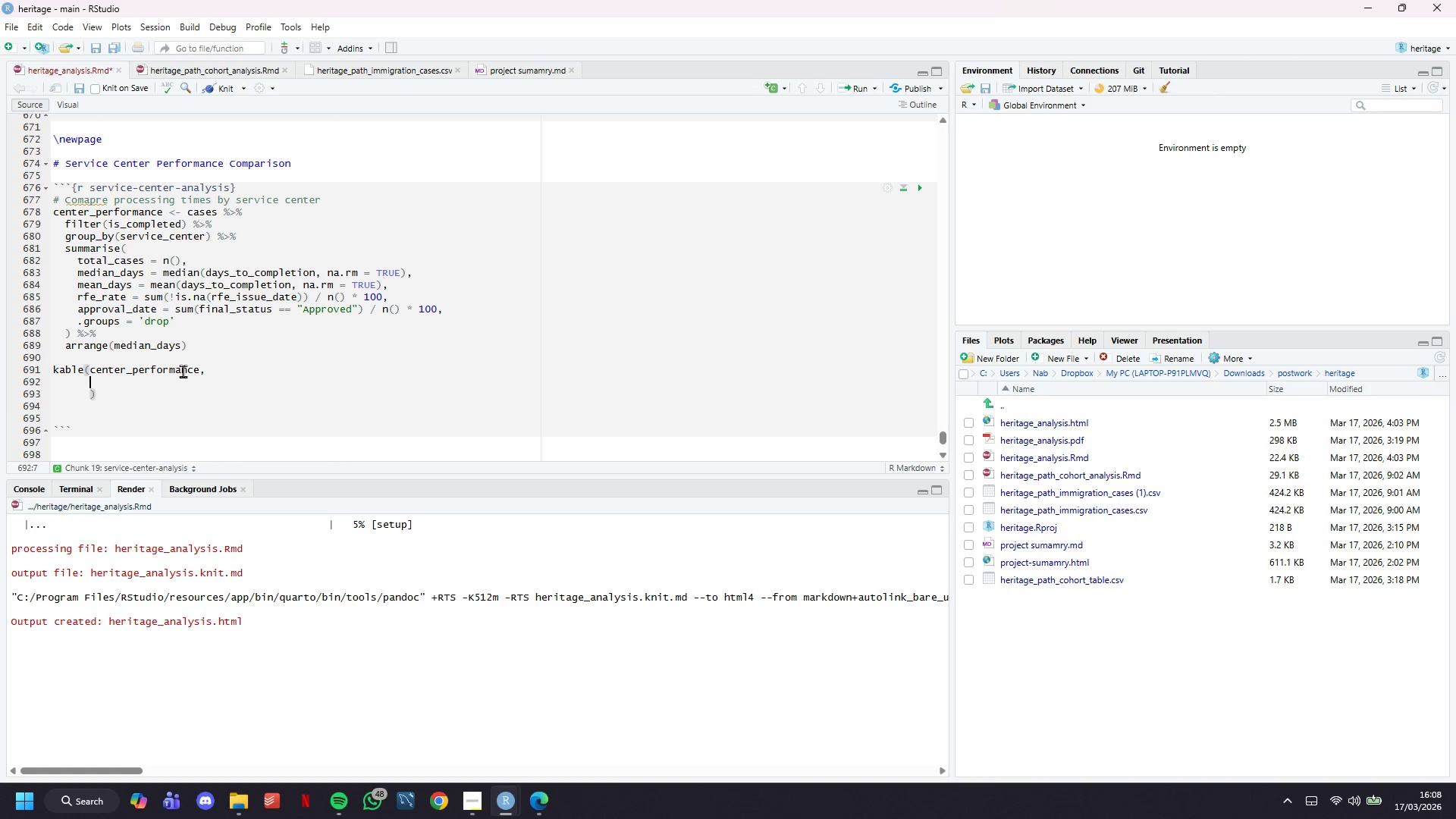 
key(ArrowUp)
 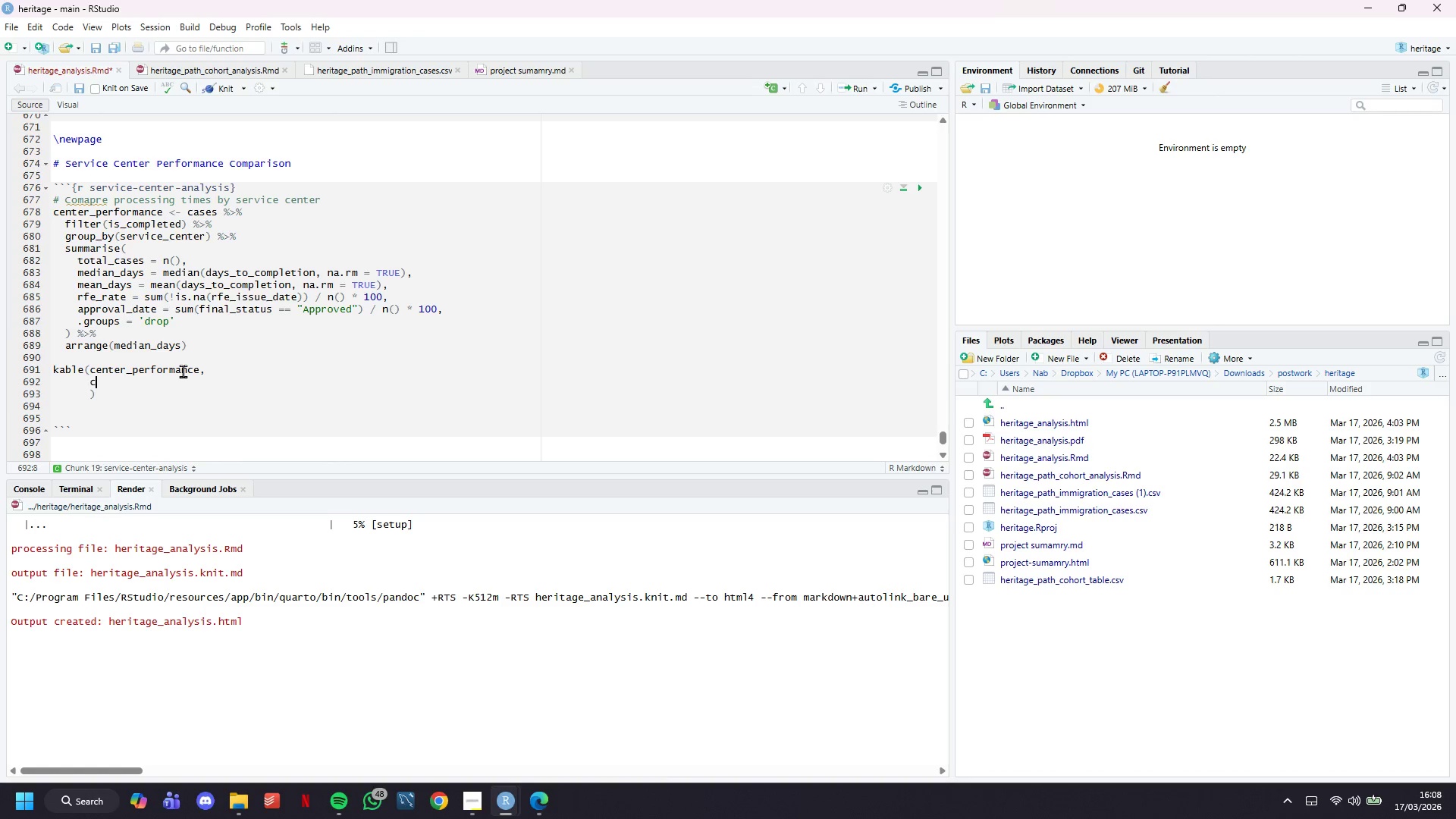 
type(caption = "Service Center Performance Metrics)
 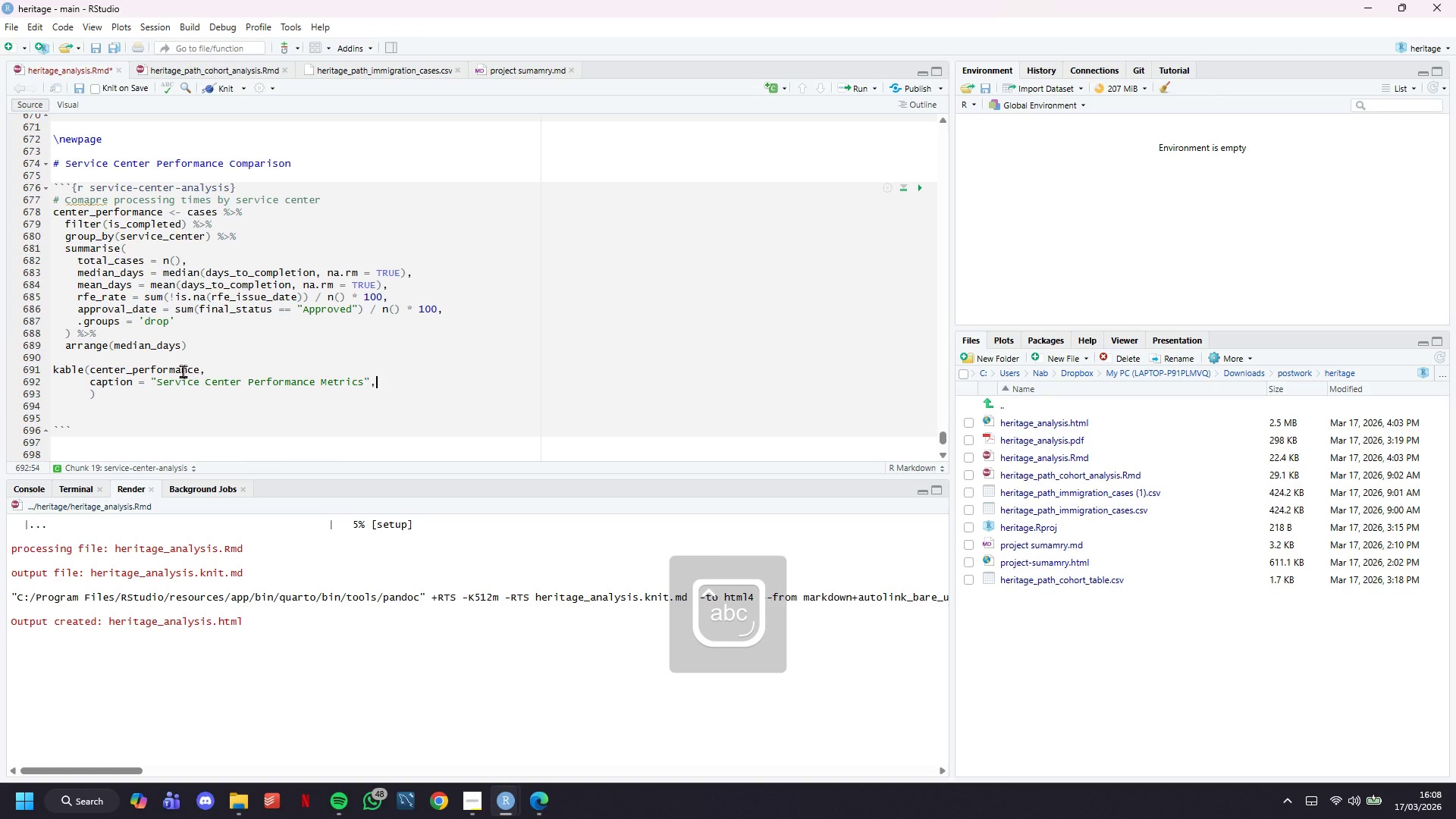 
 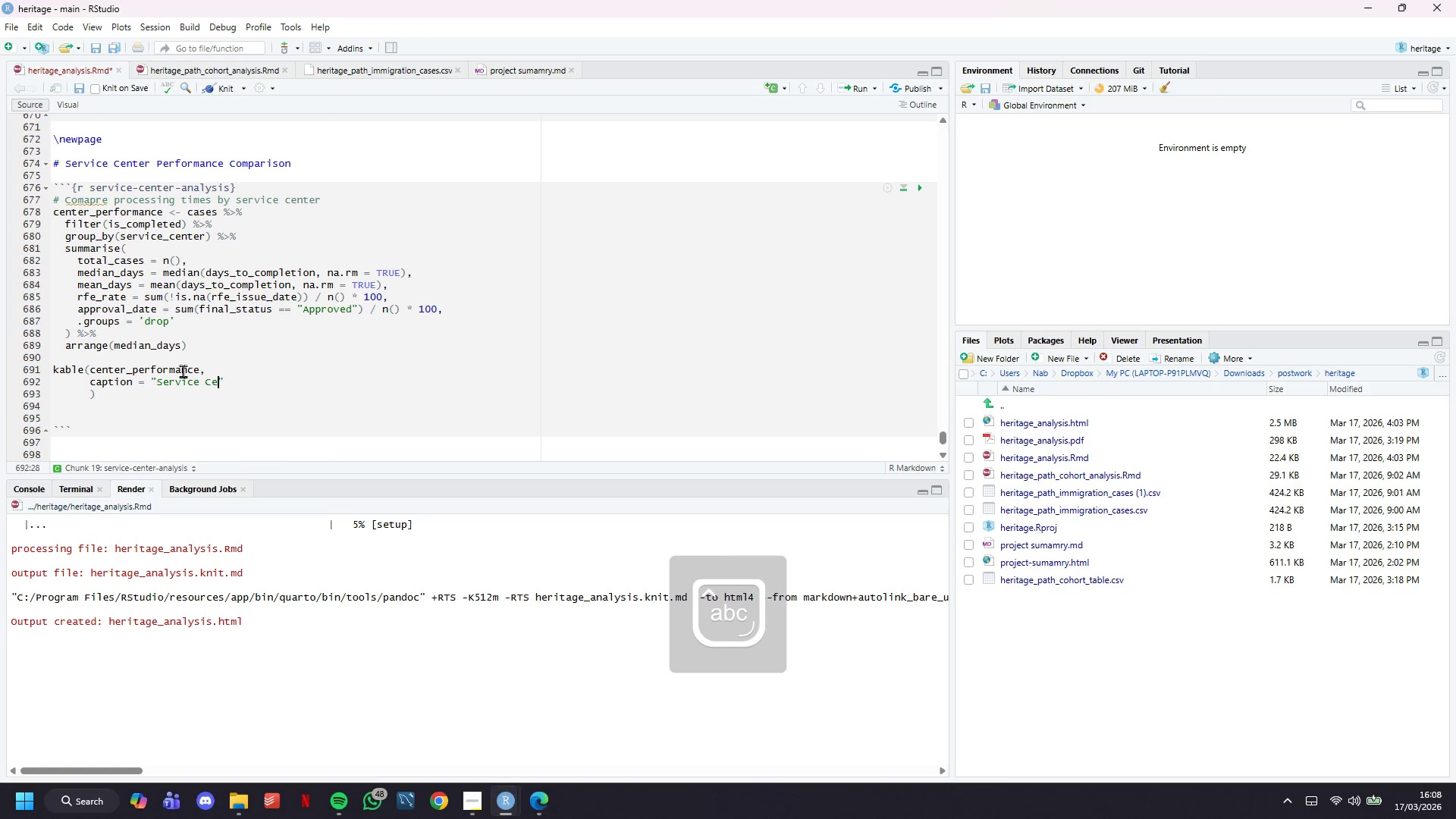 
key(ArrowRight)
 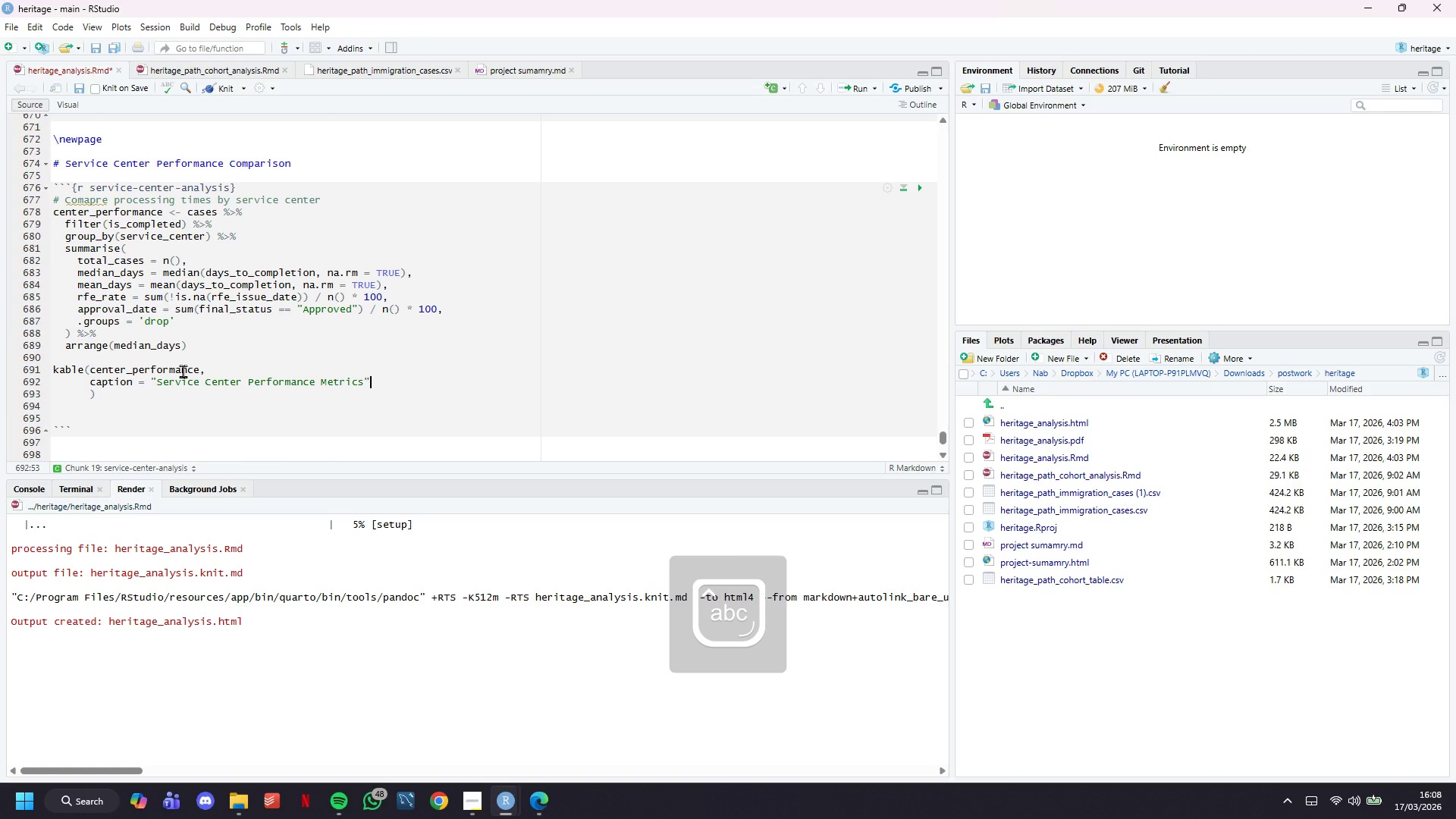 
key(Comma)
 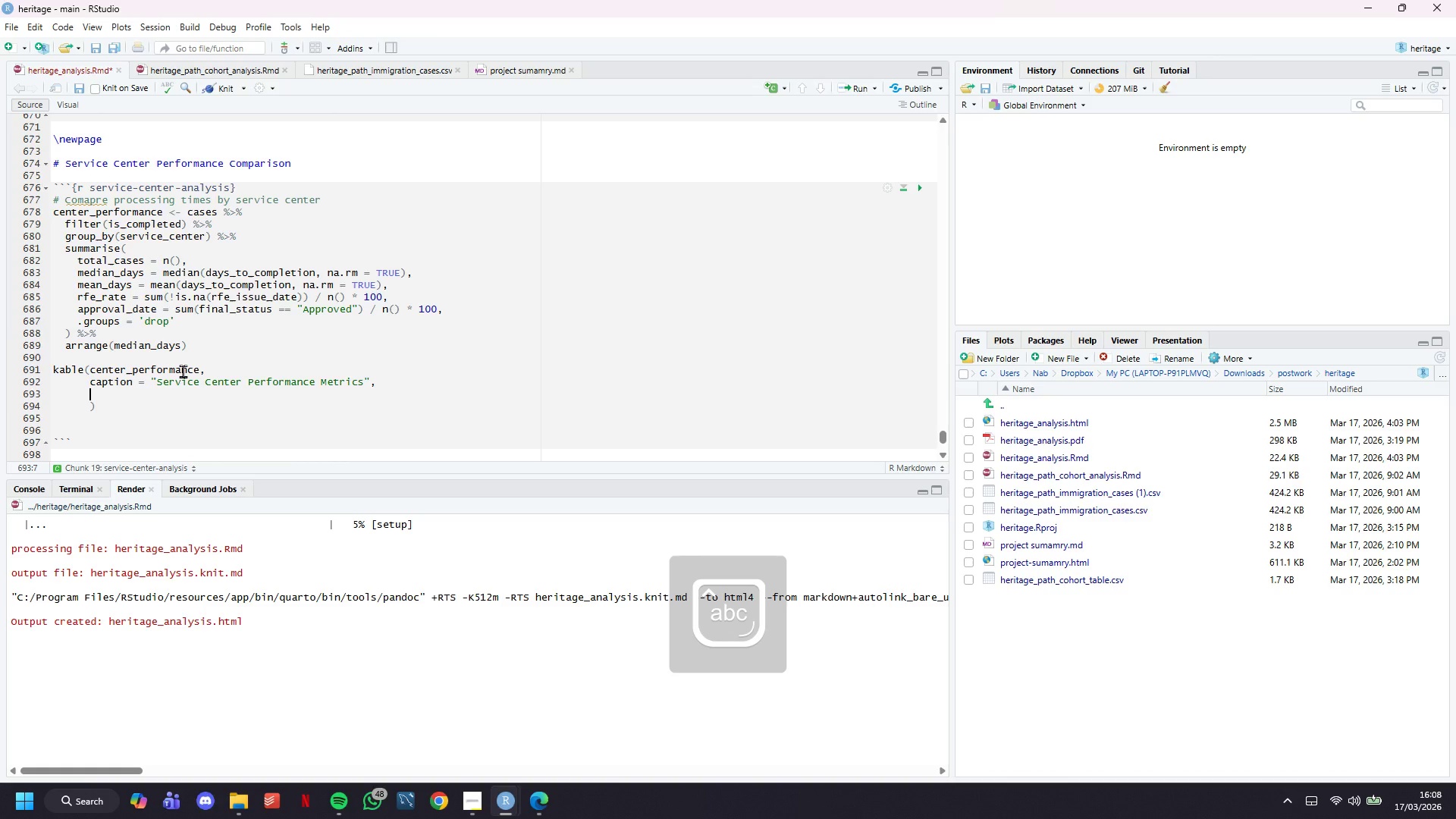 
key(Enter)
 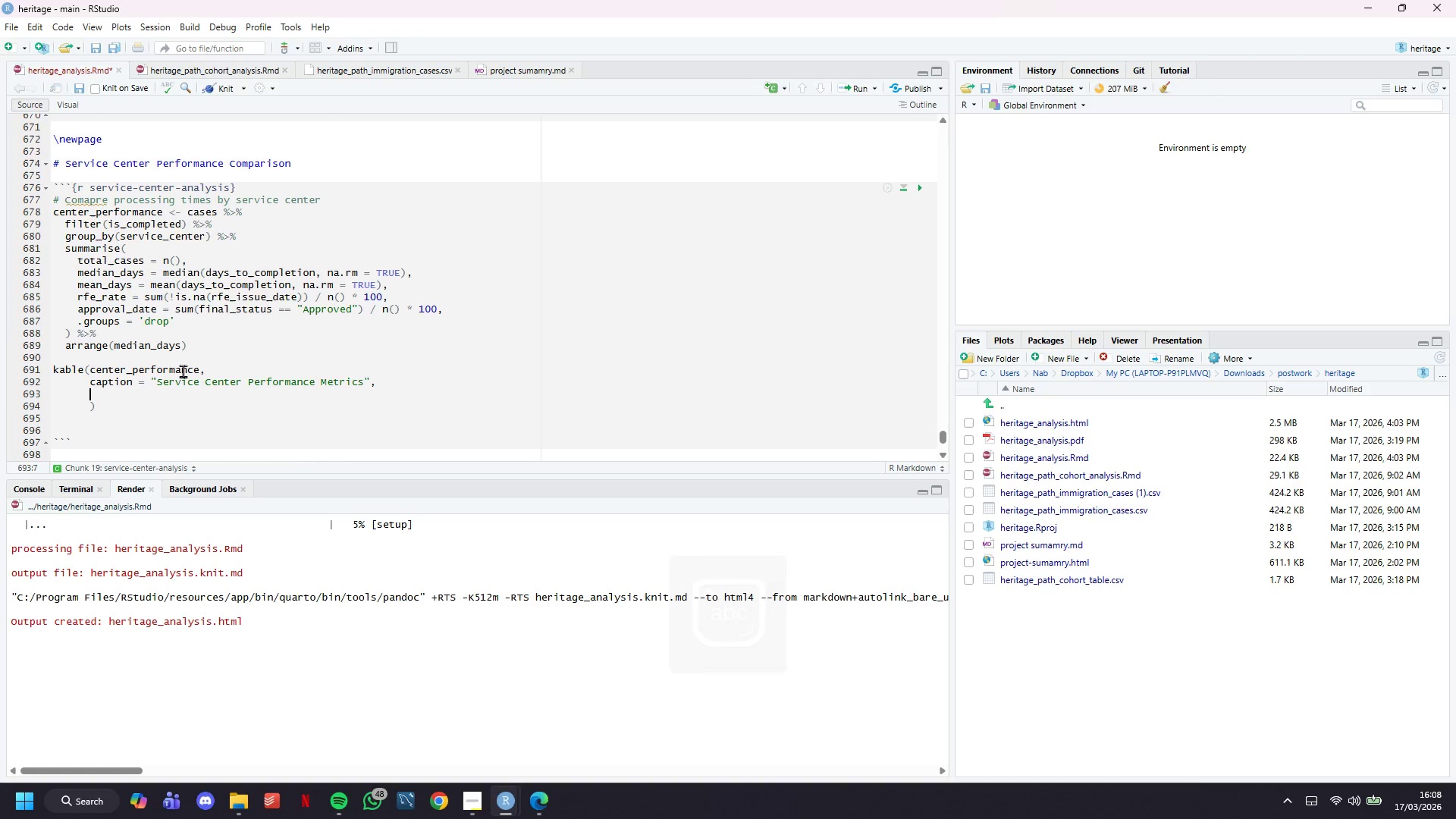 
type(digits = 1,)
 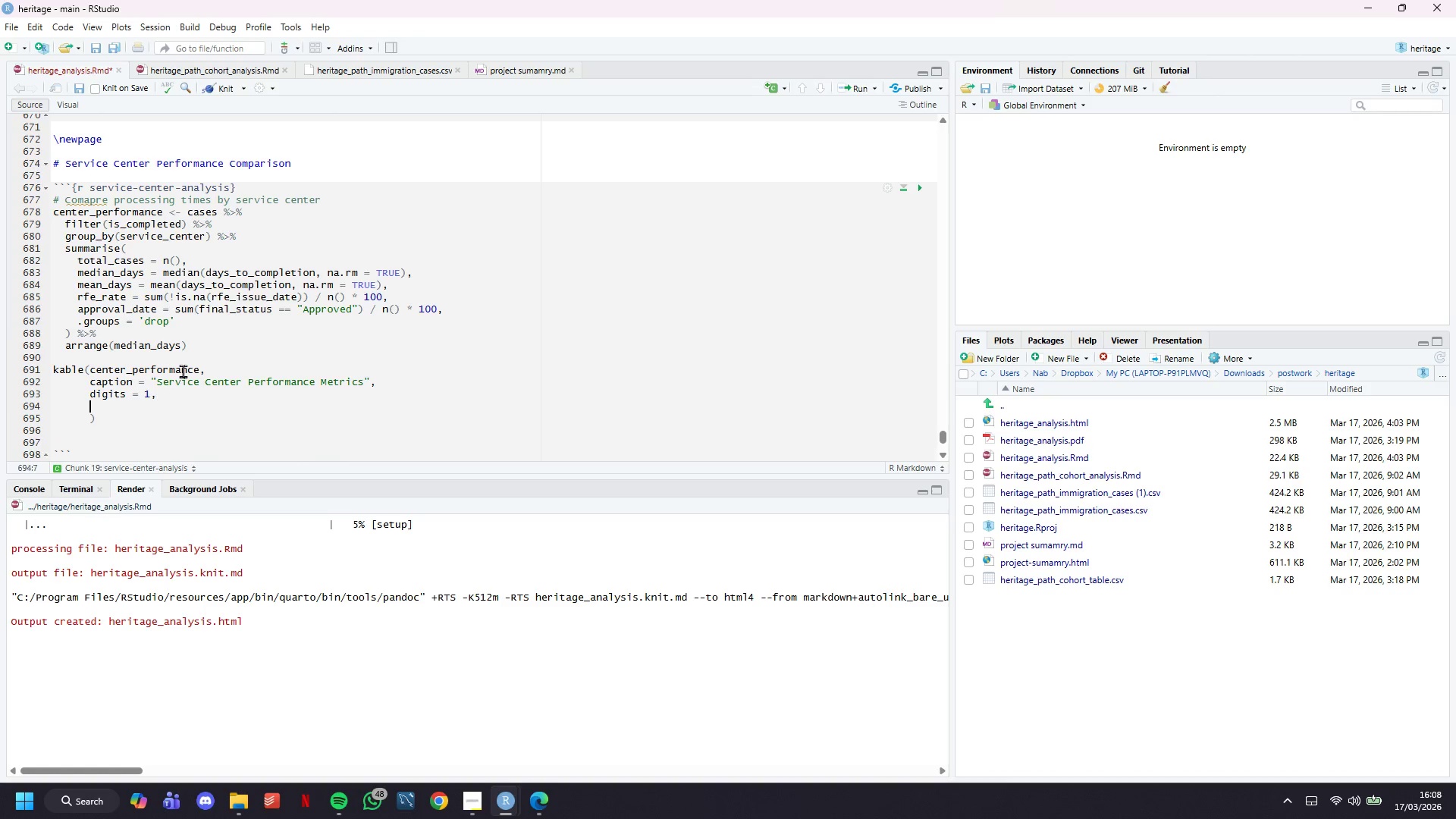 
key(Enter)
 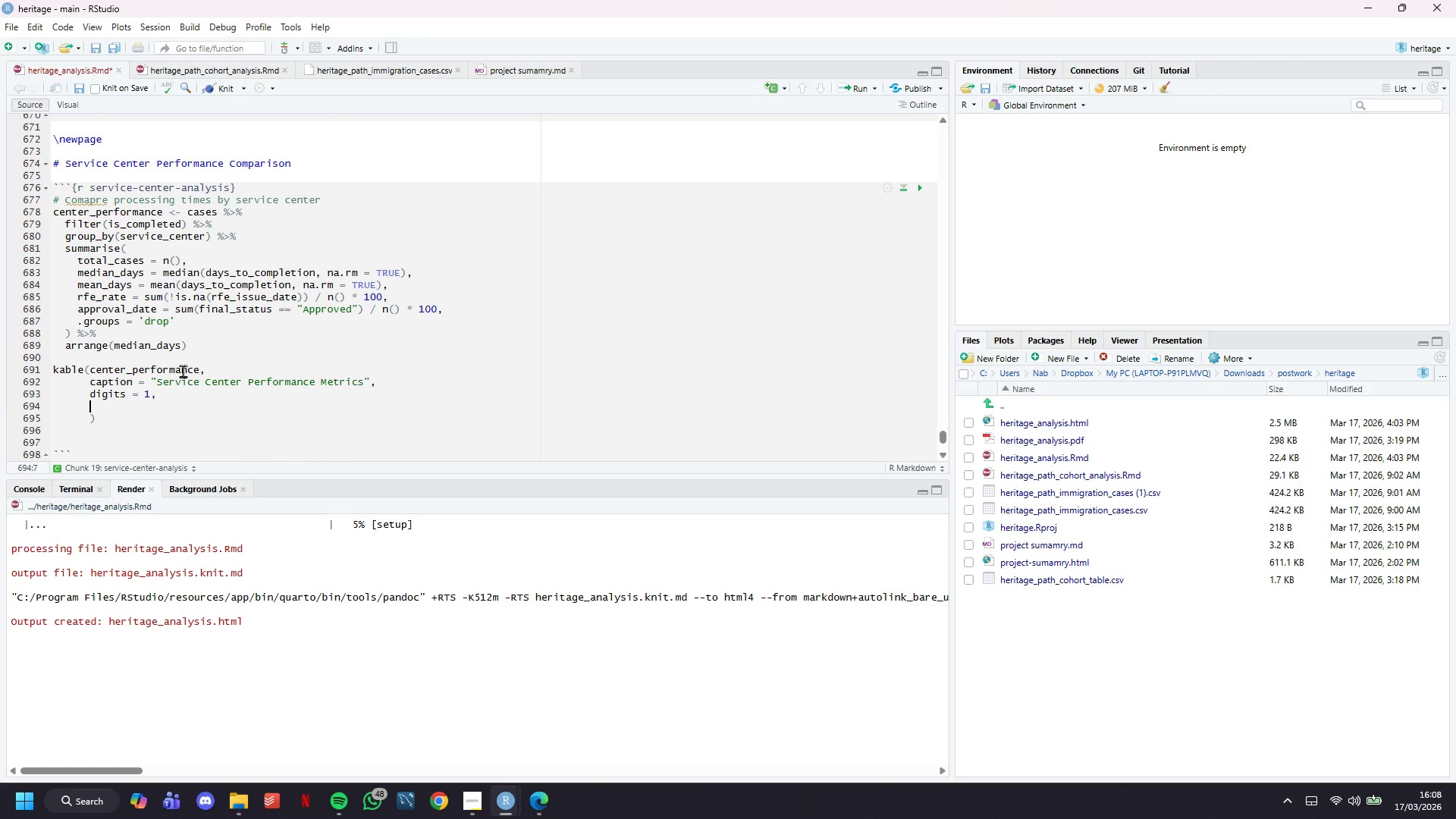 
type(format.args = loi)
key(Backspace)
key(Backspace)
type(ist(big.mark = ",)
 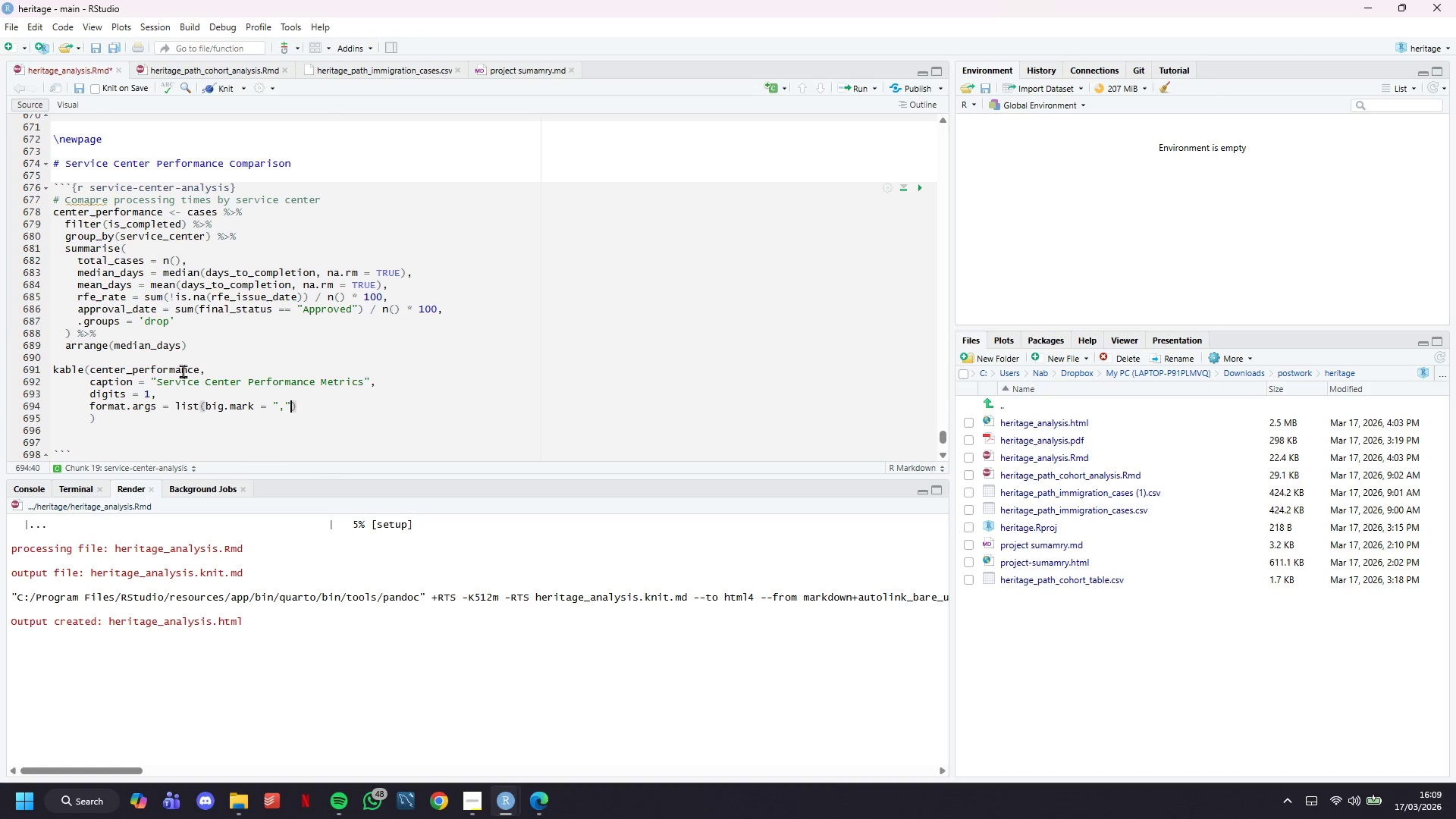 
 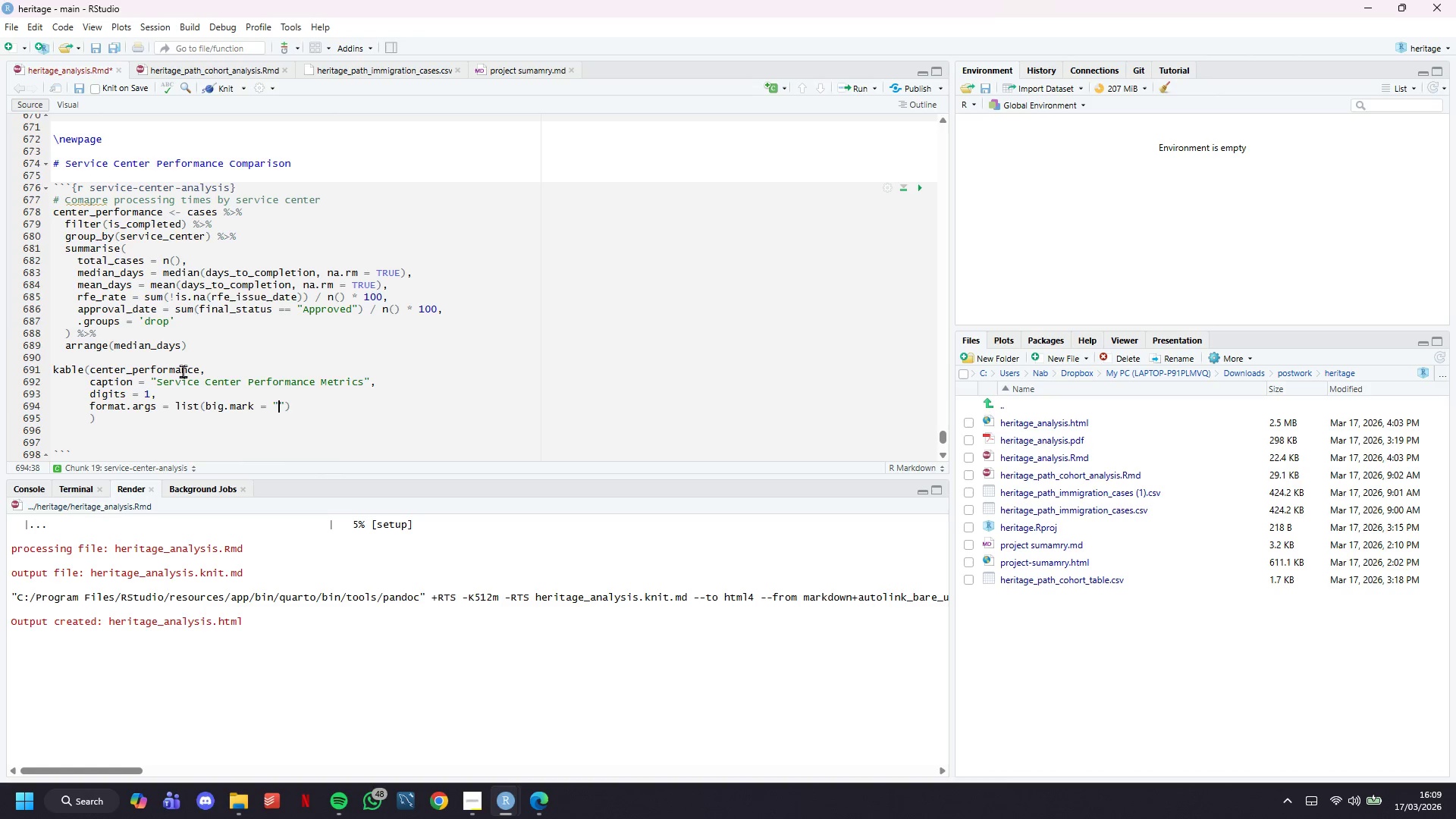 
key(ArrowRight)
 